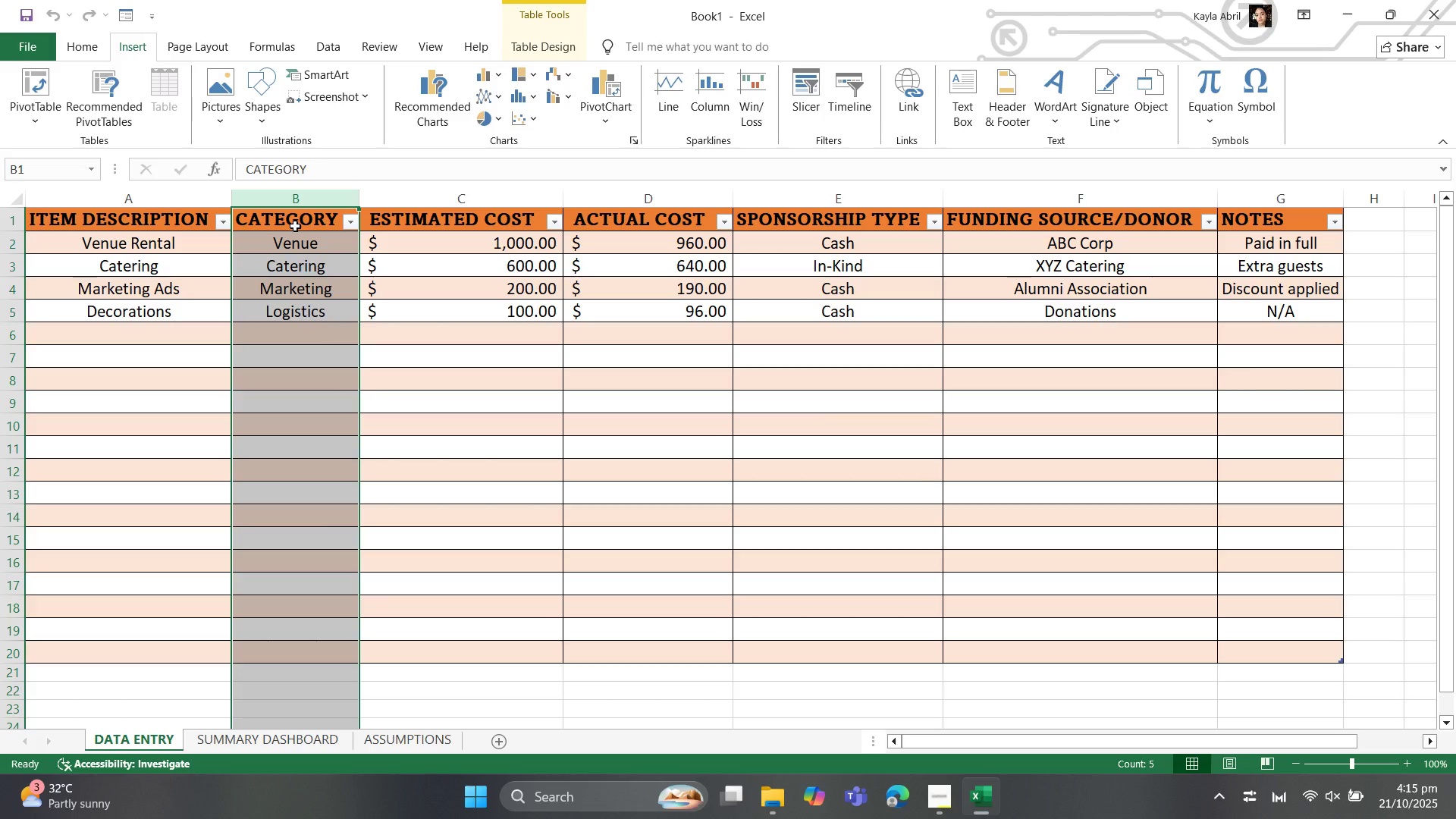 
left_click_drag(start_coordinate=[295, 226], to_coordinate=[407, 215])
 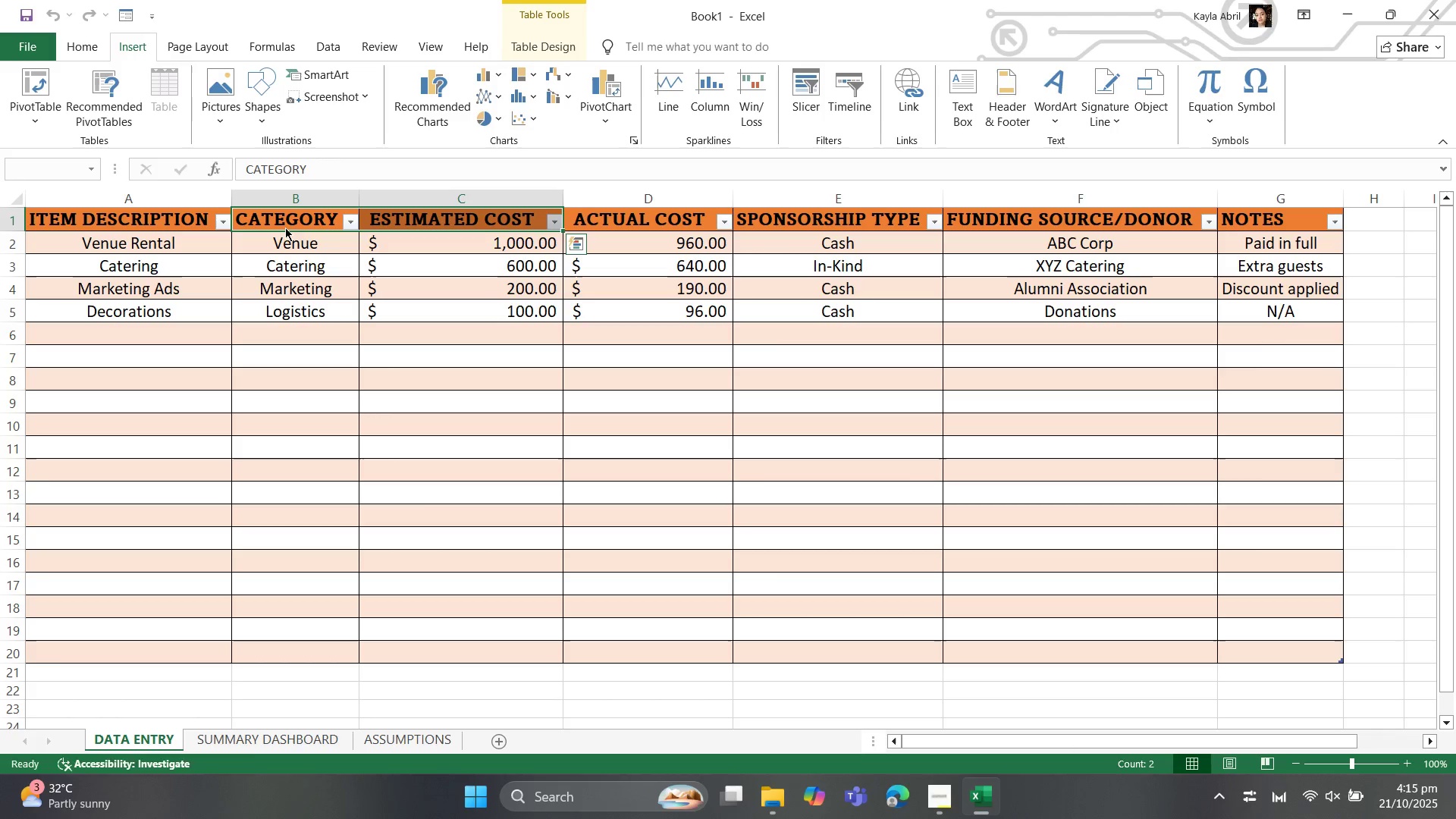 
left_click([285, 228])
 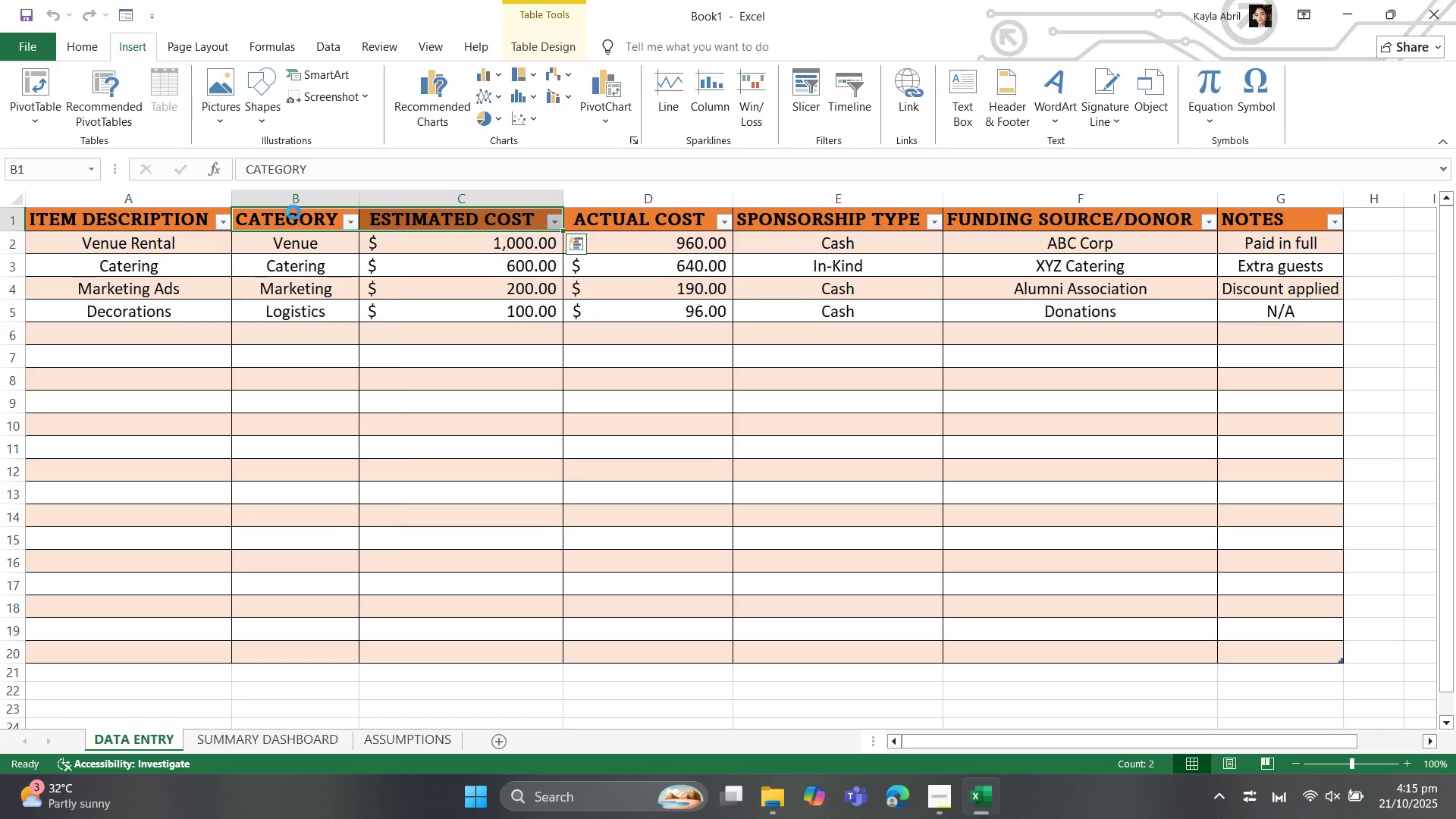 
right_click([293, 212])
 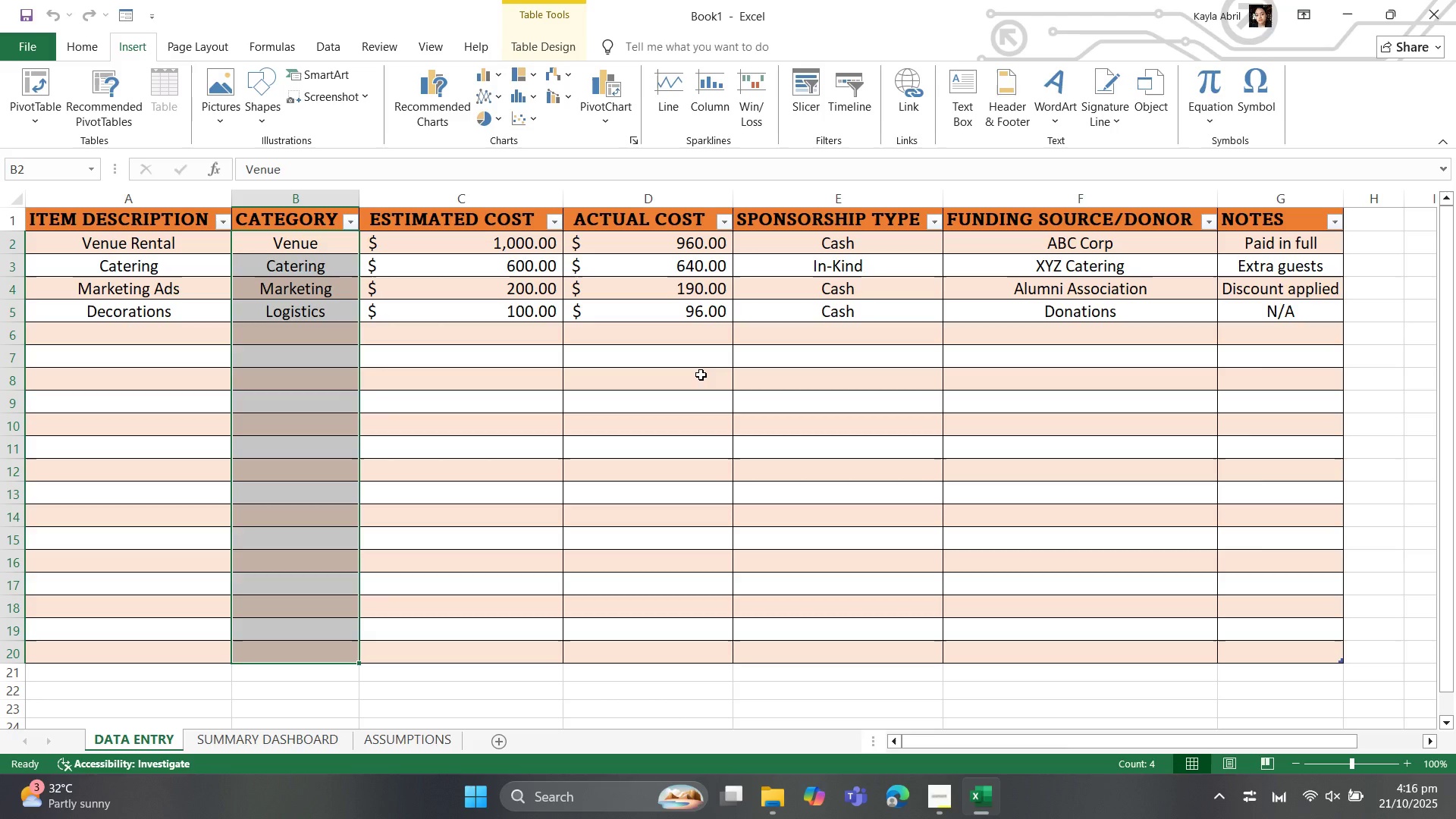 
wait(37.52)
 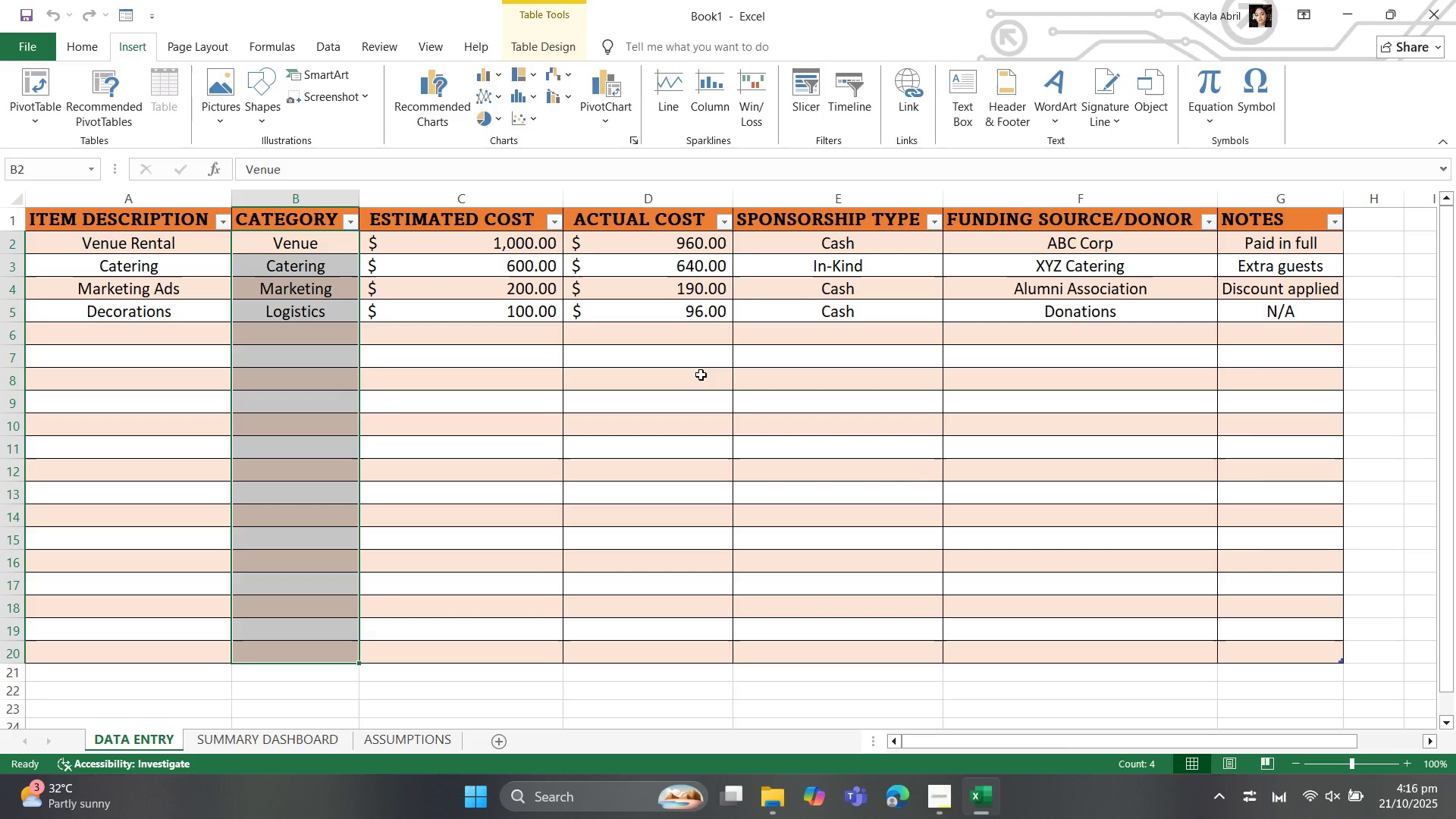 
left_click([430, 490])
 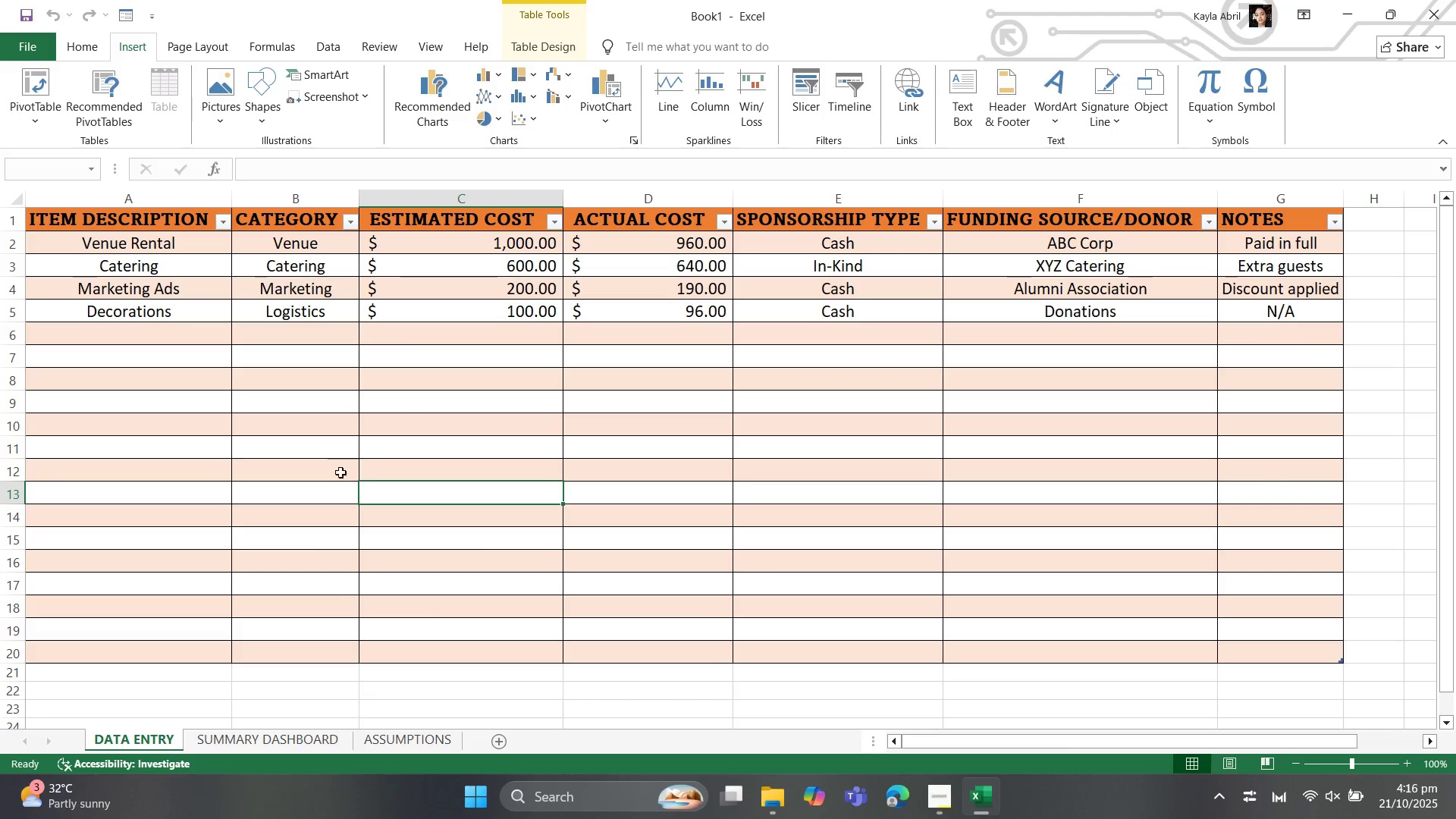 
wait(6.48)
 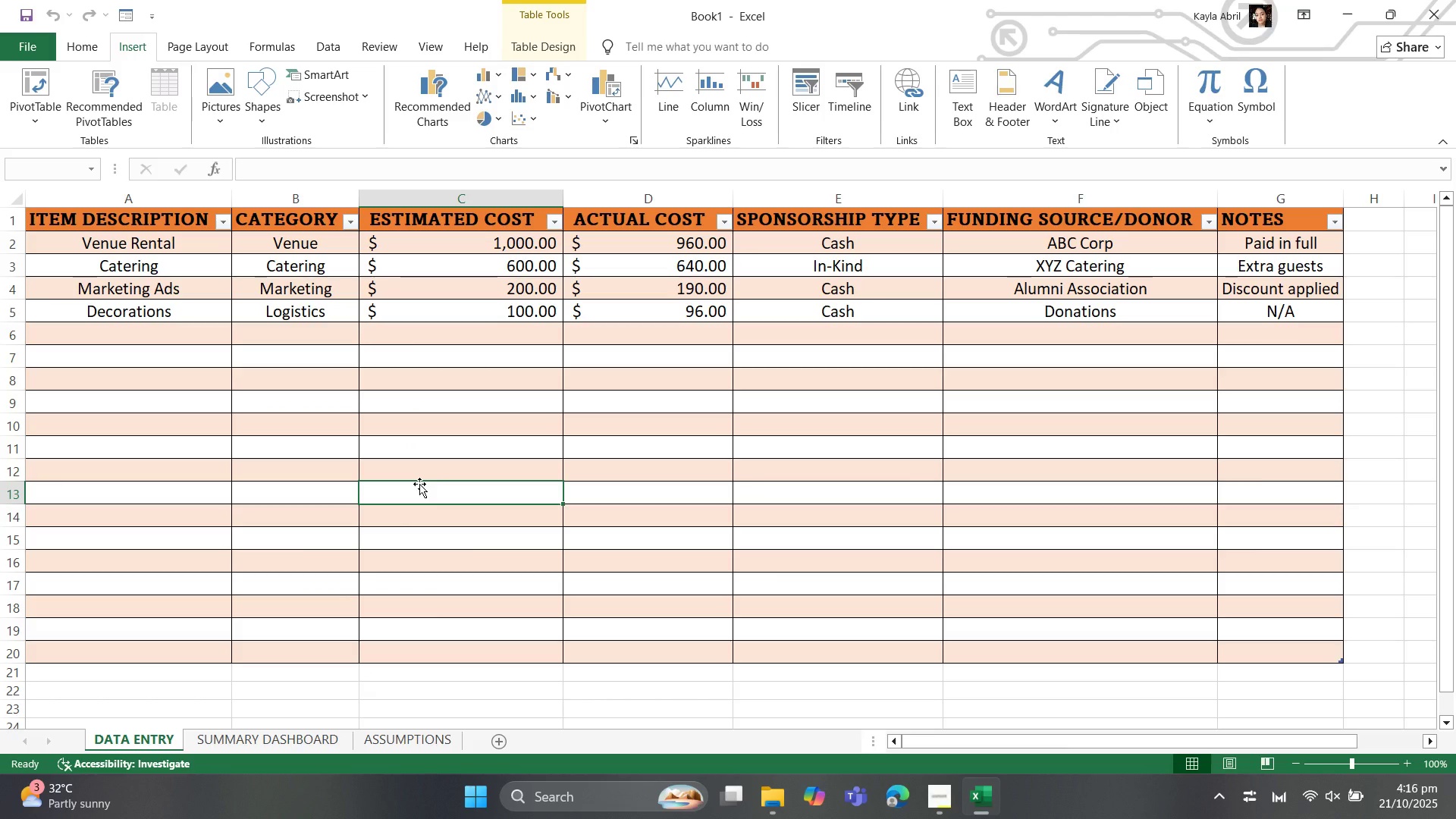 
left_click([297, 197])
 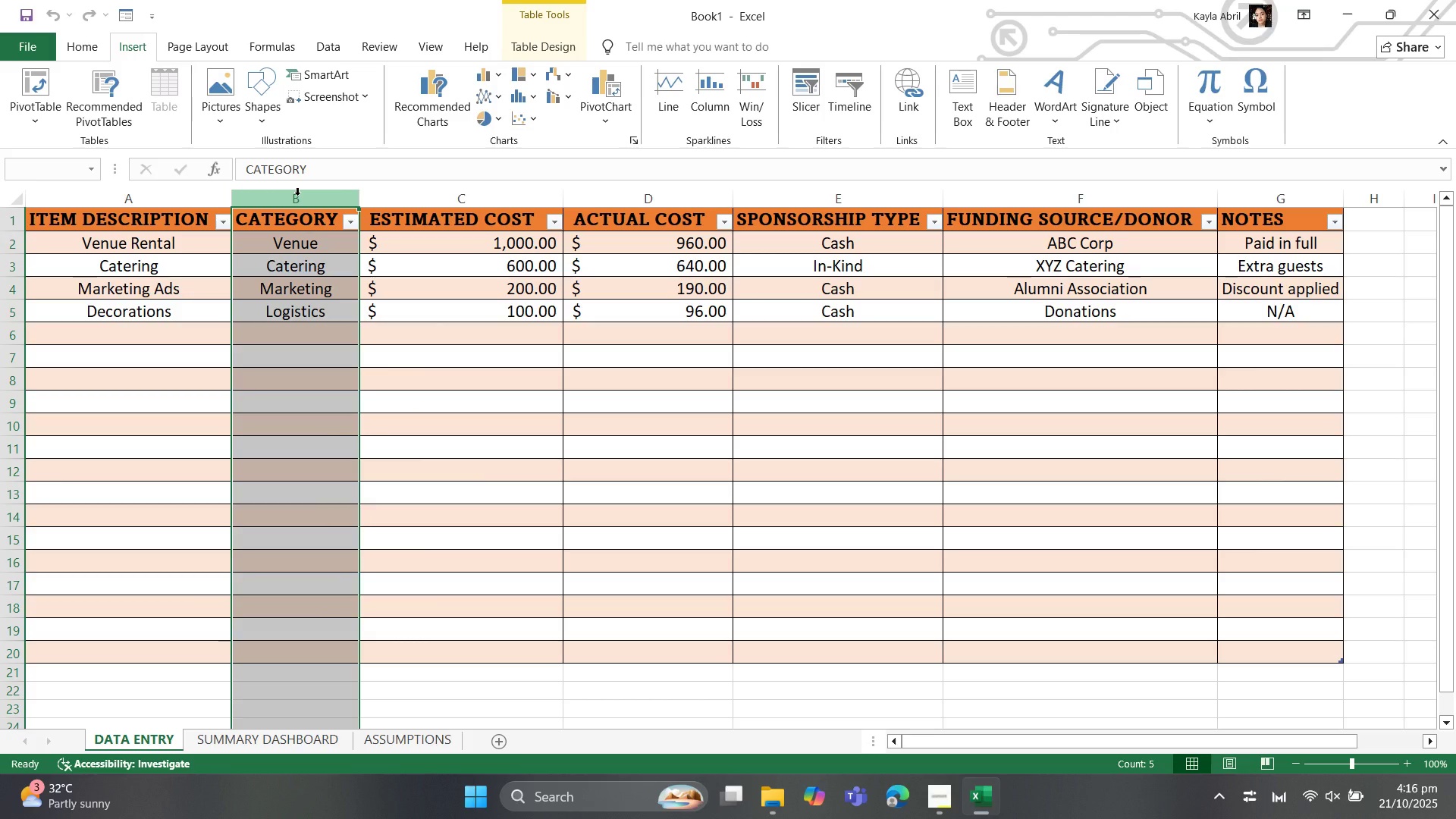 
wait(17.14)
 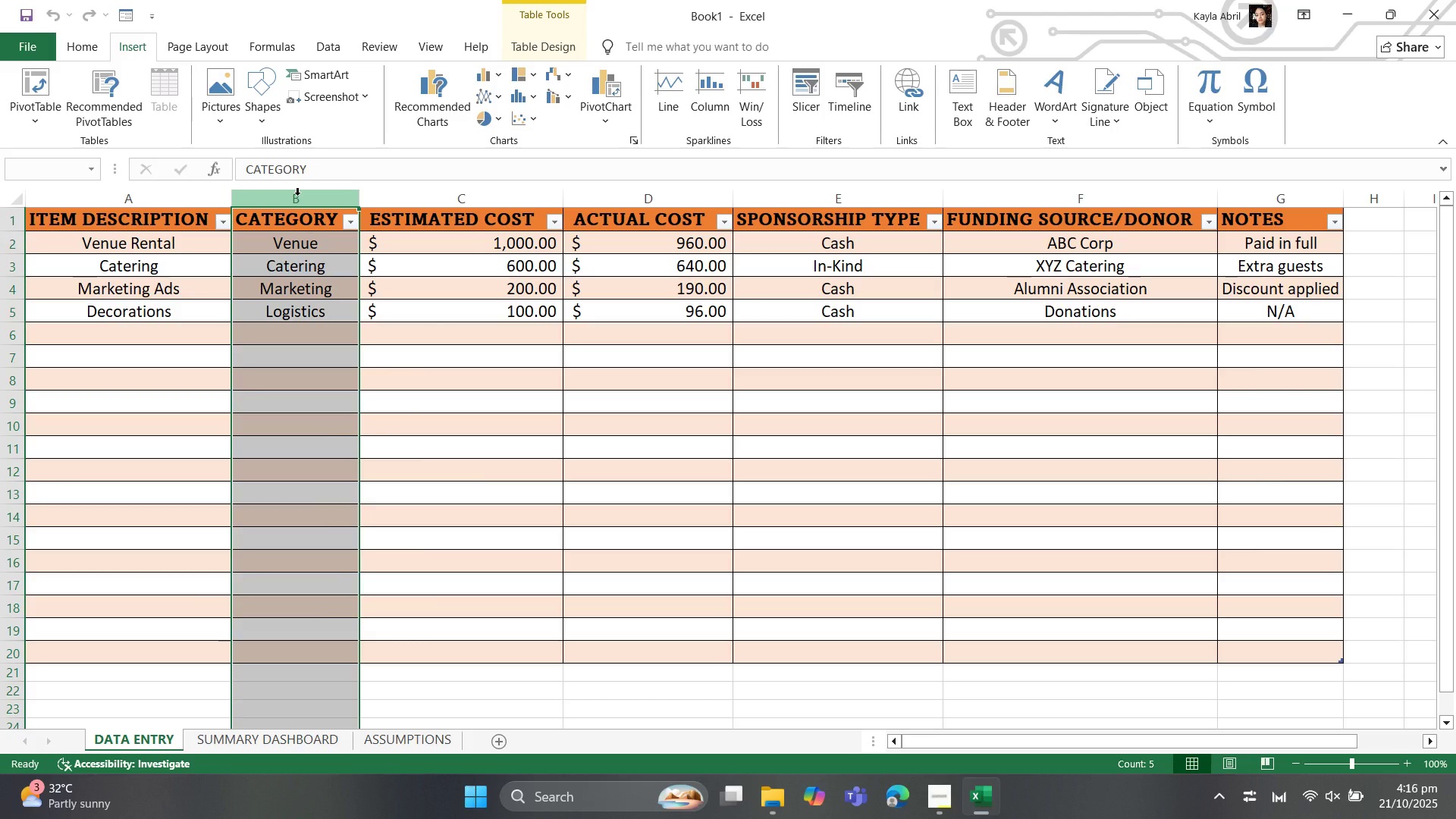 
right_click([298, 195])
 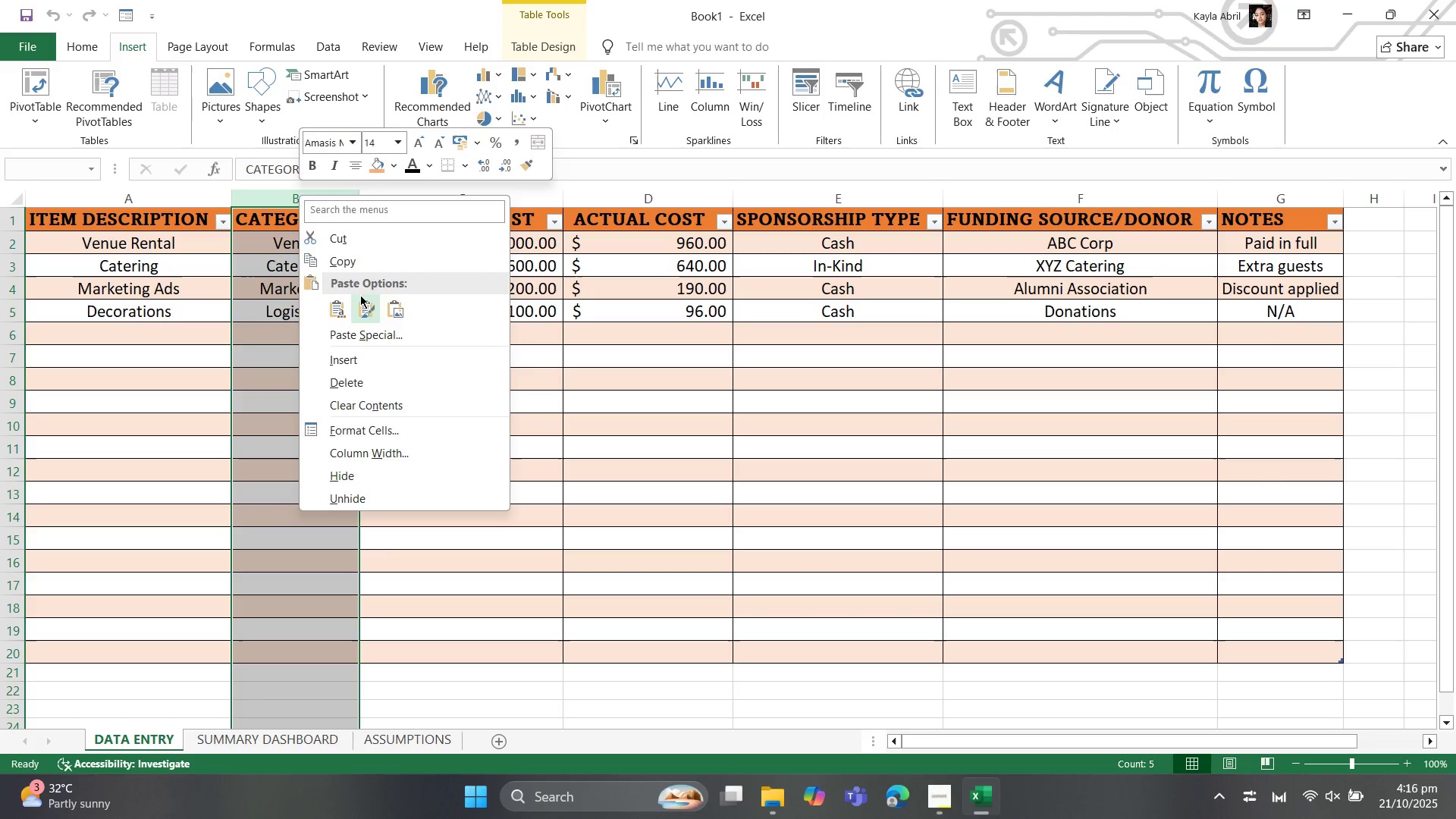 
left_click([354, 245])
 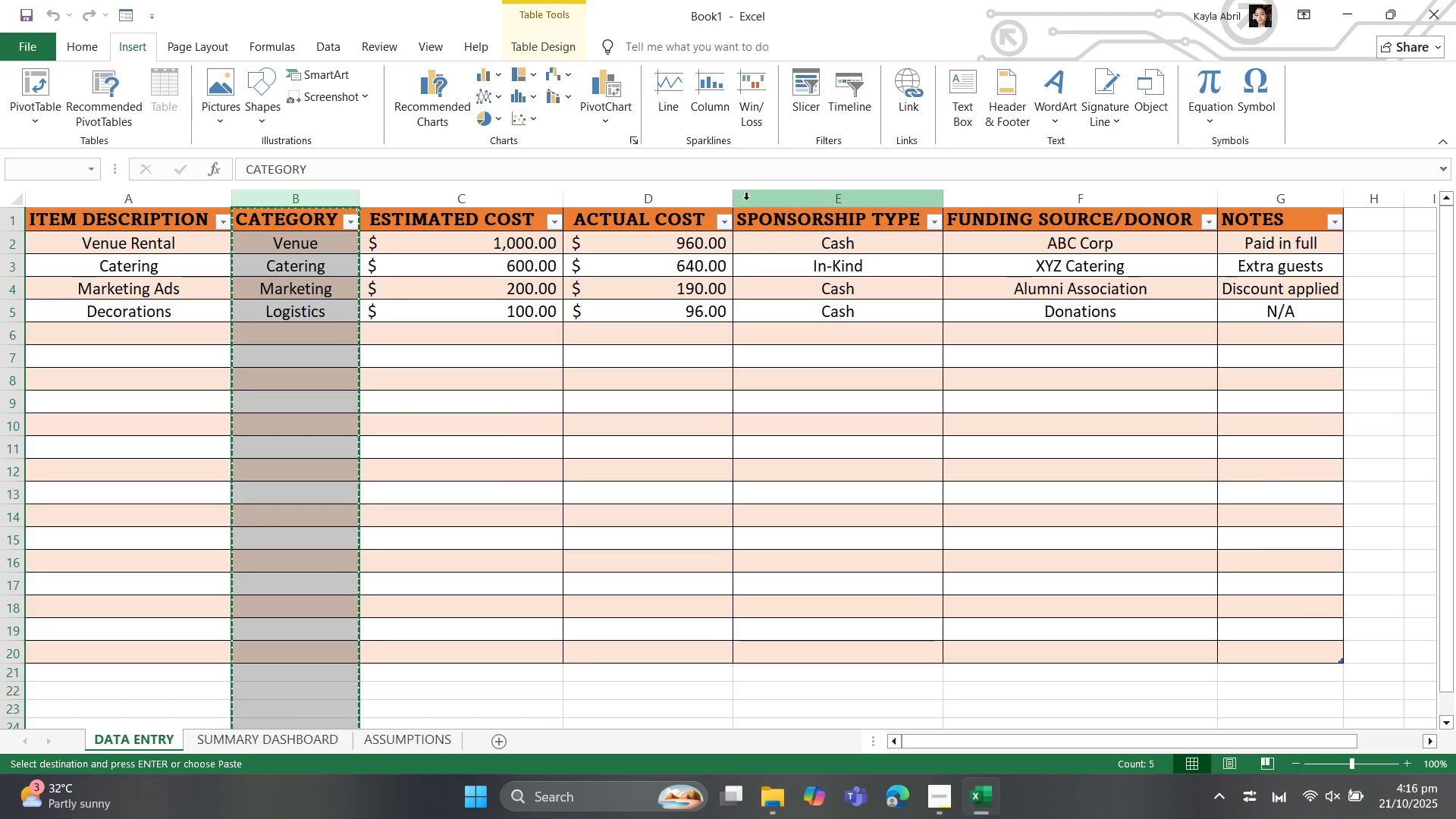 
right_click([750, 198])
 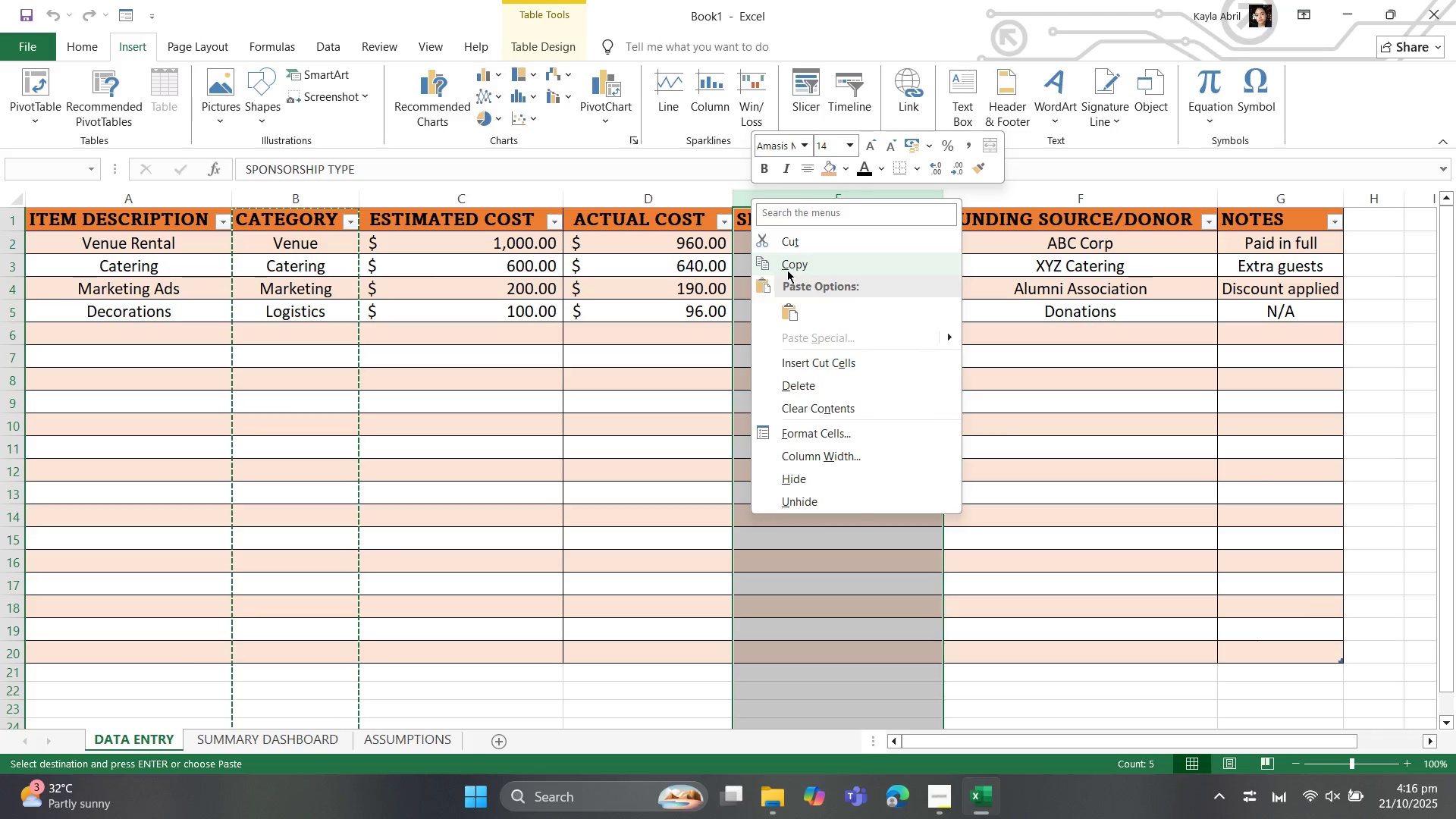 
left_click([802, 361])
 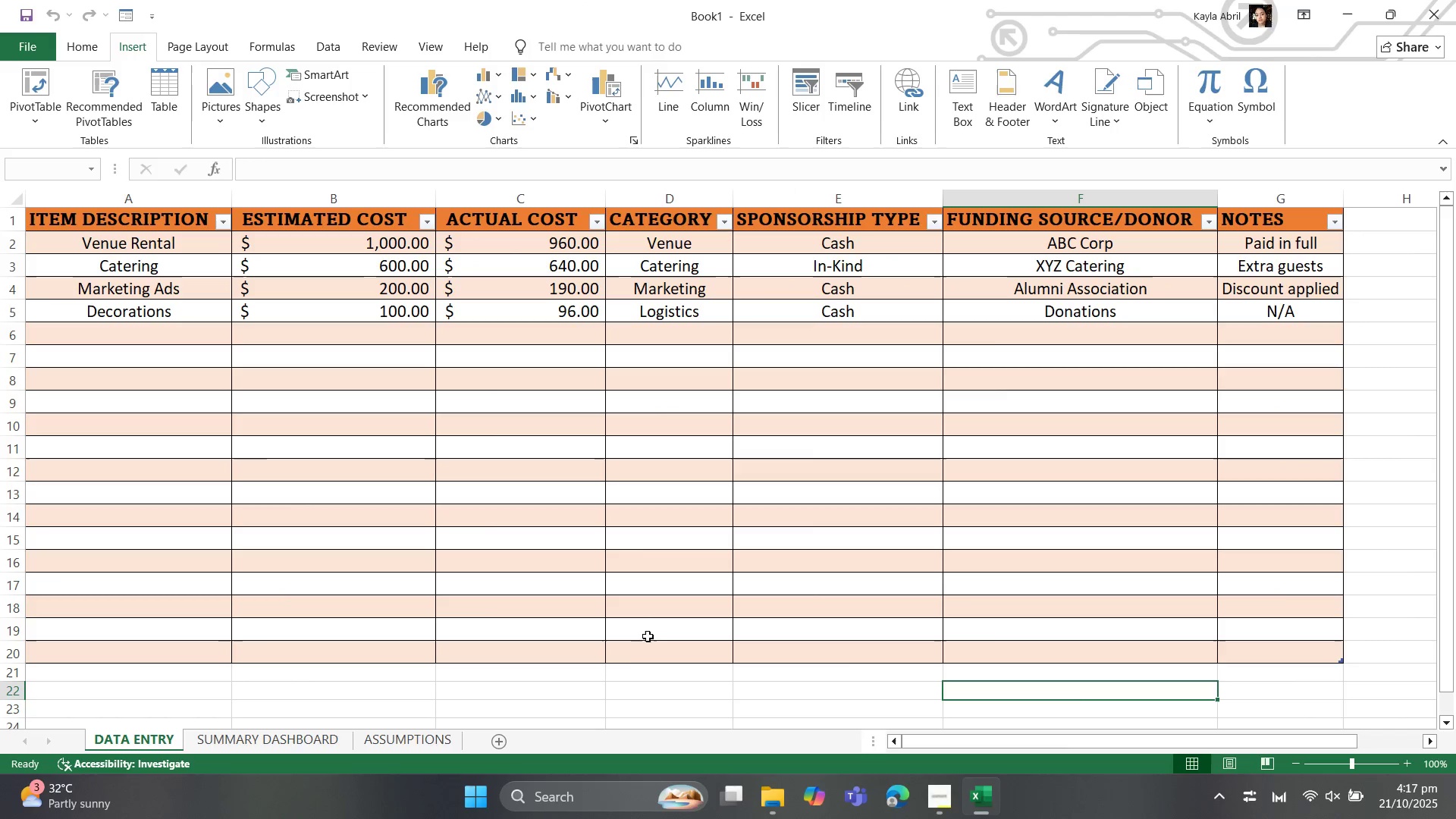 
wait(15.27)
 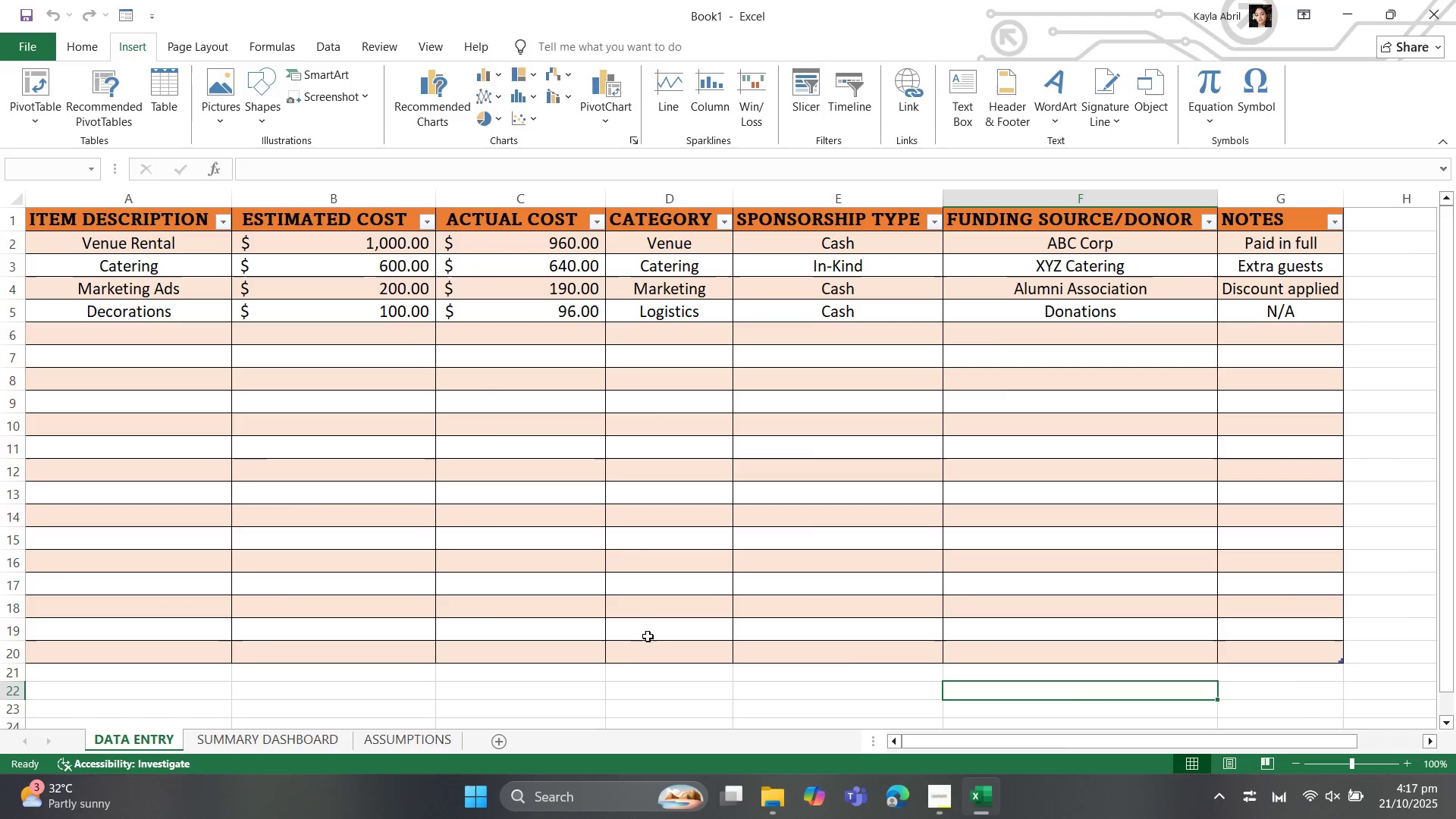 
left_click([505, 693])
 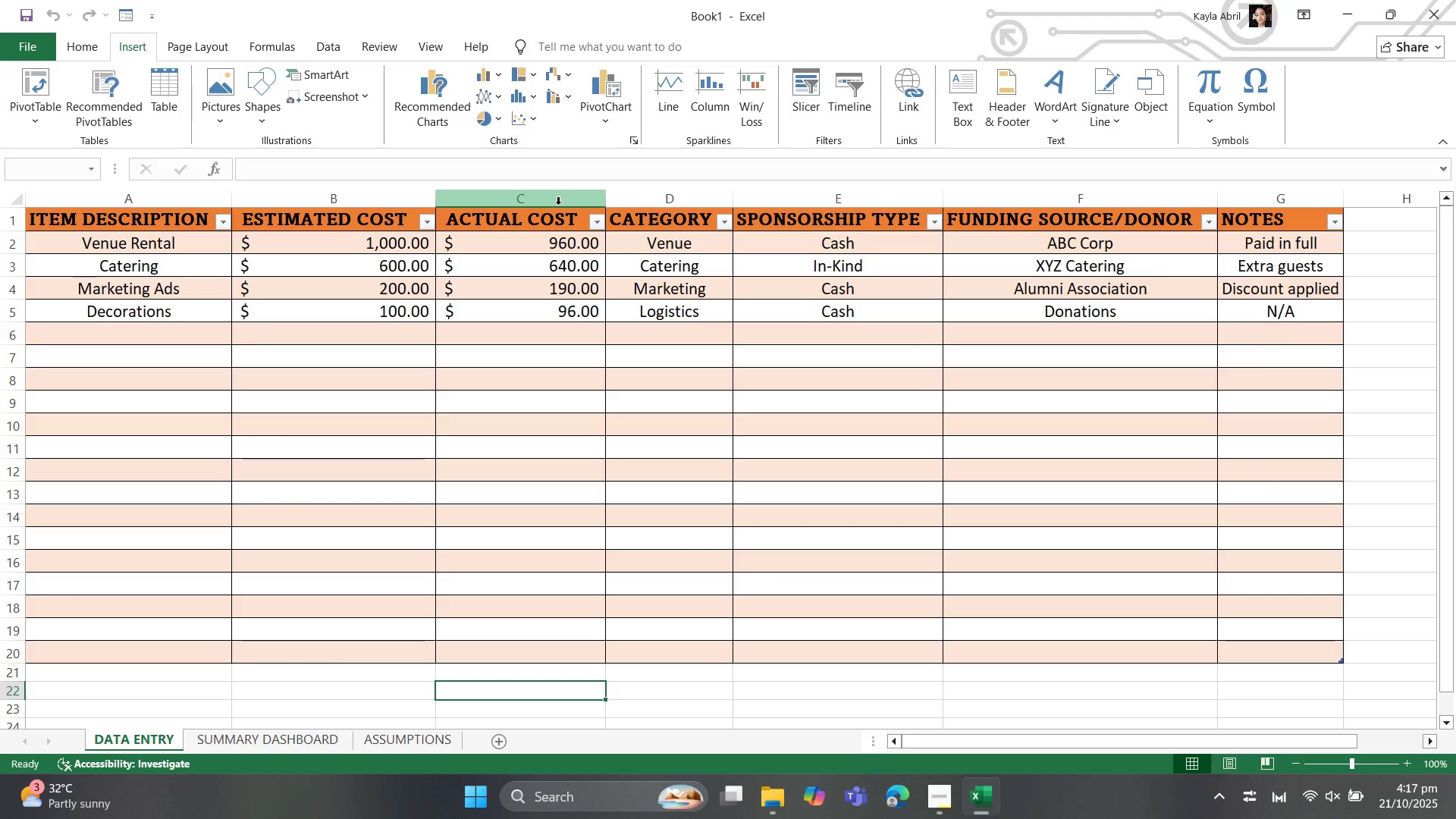 
wait(5.36)
 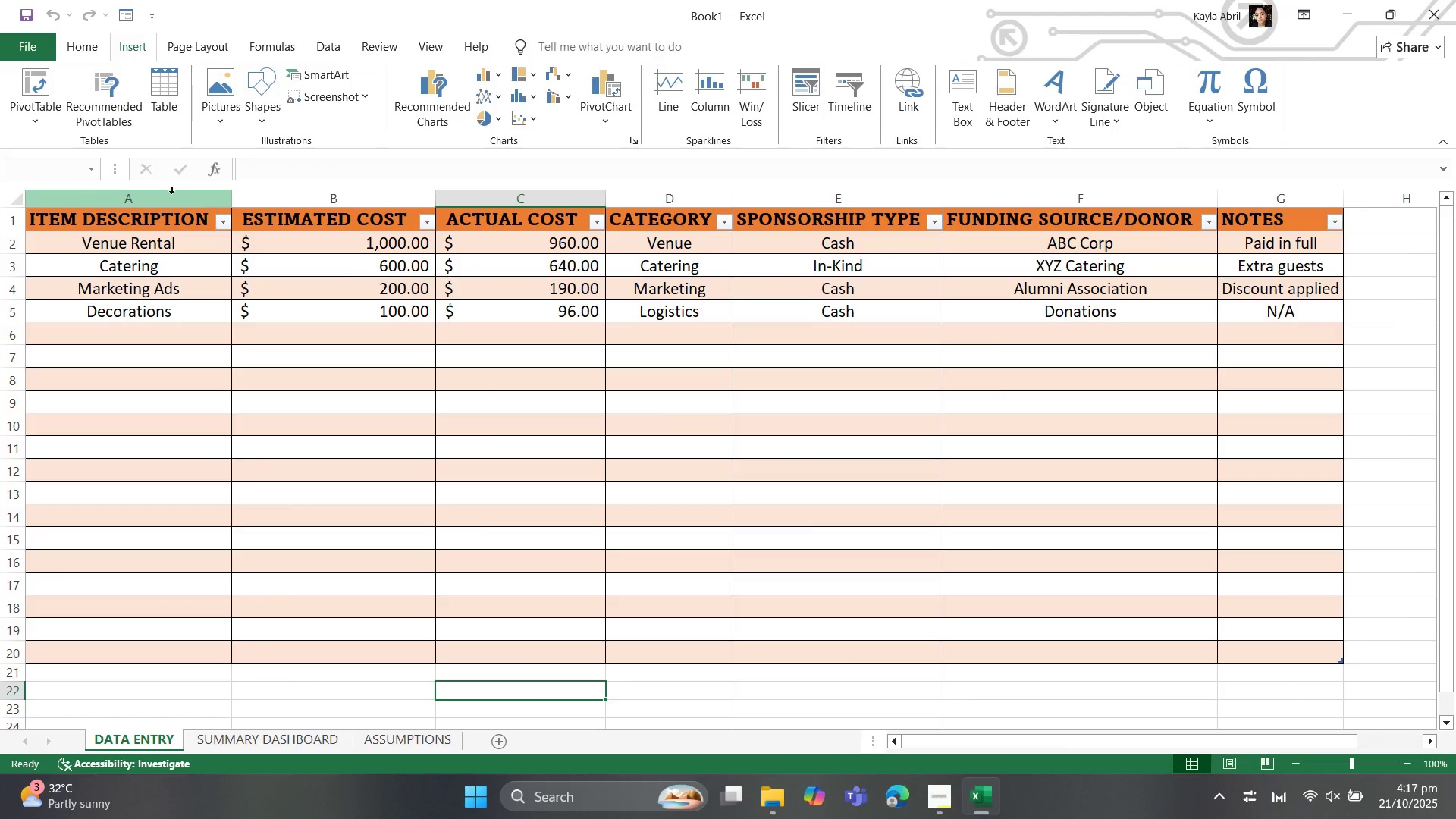 
left_click_drag(start_coordinate=[518, 194], to_coordinate=[635, 190])
 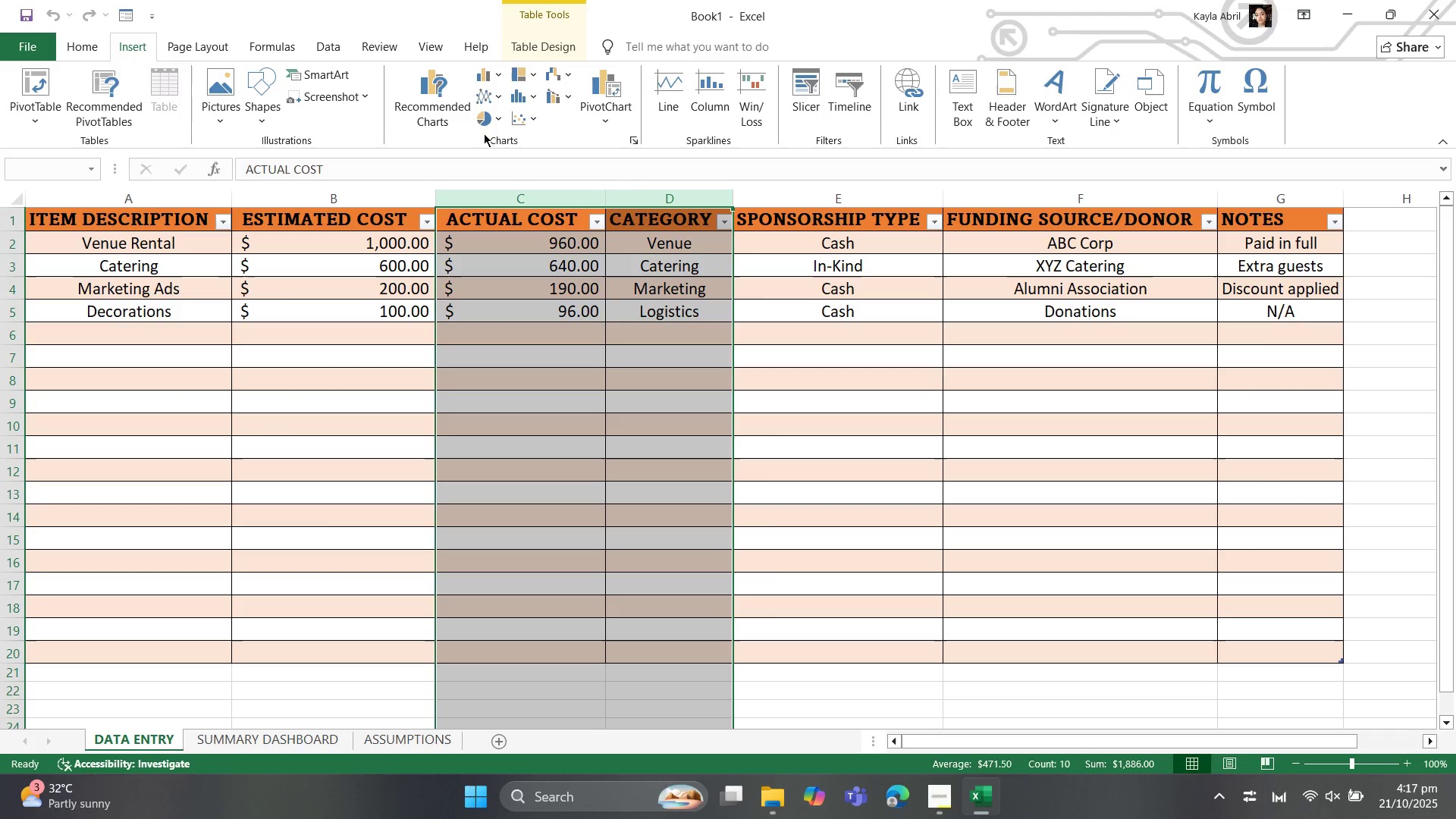 
left_click([488, 125])
 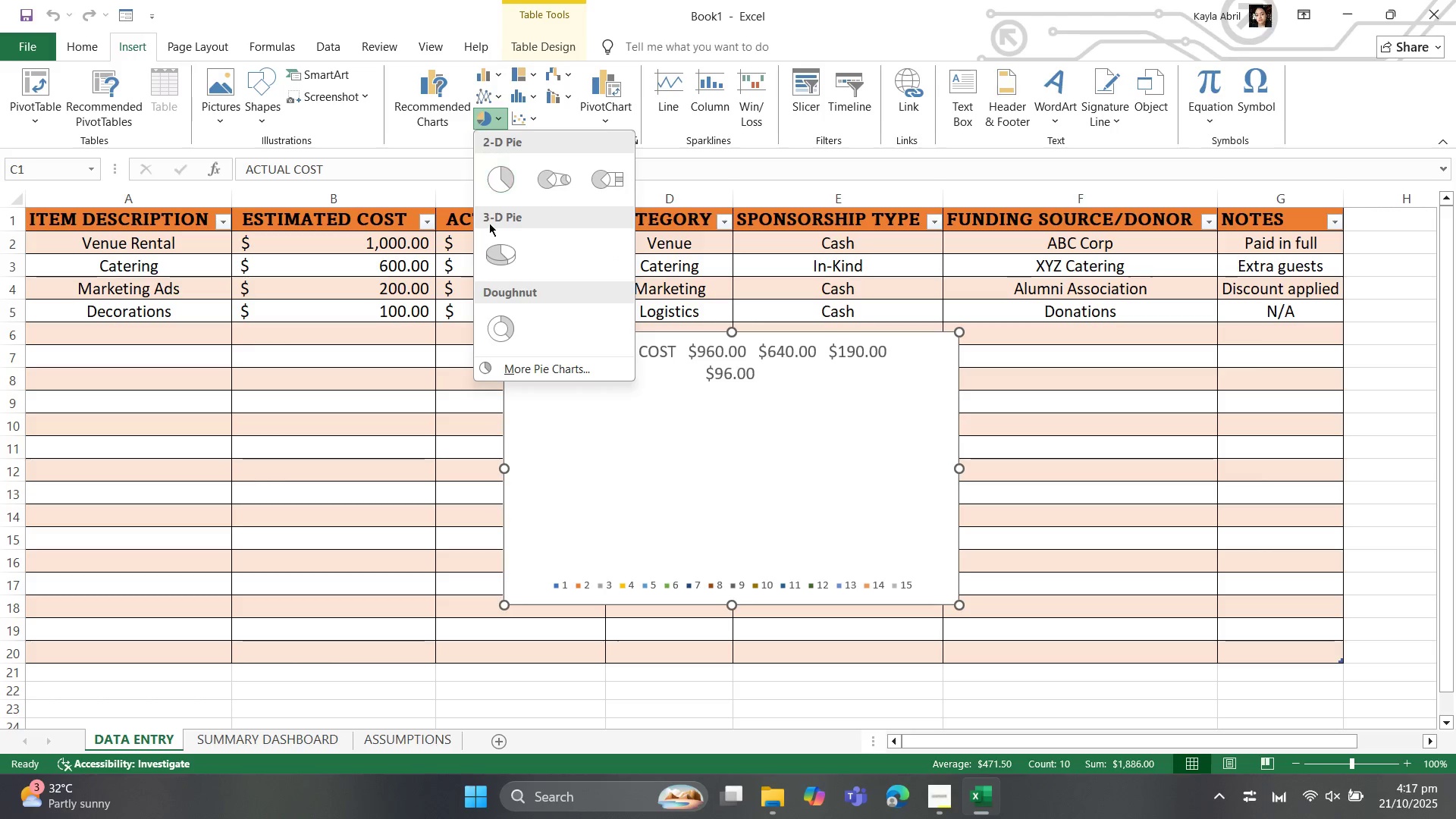 
wait(12.65)
 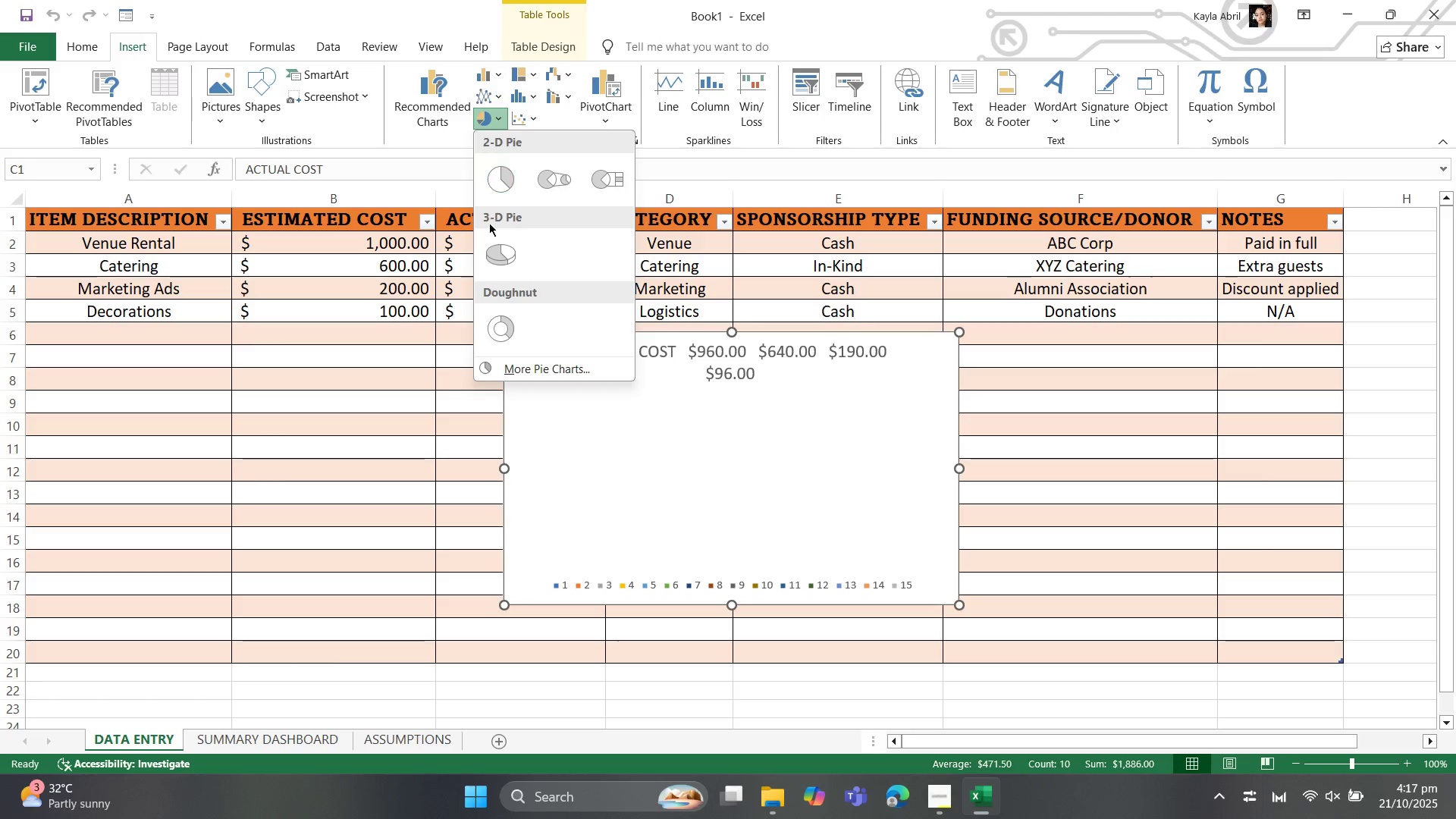 
left_click([496, 193])
 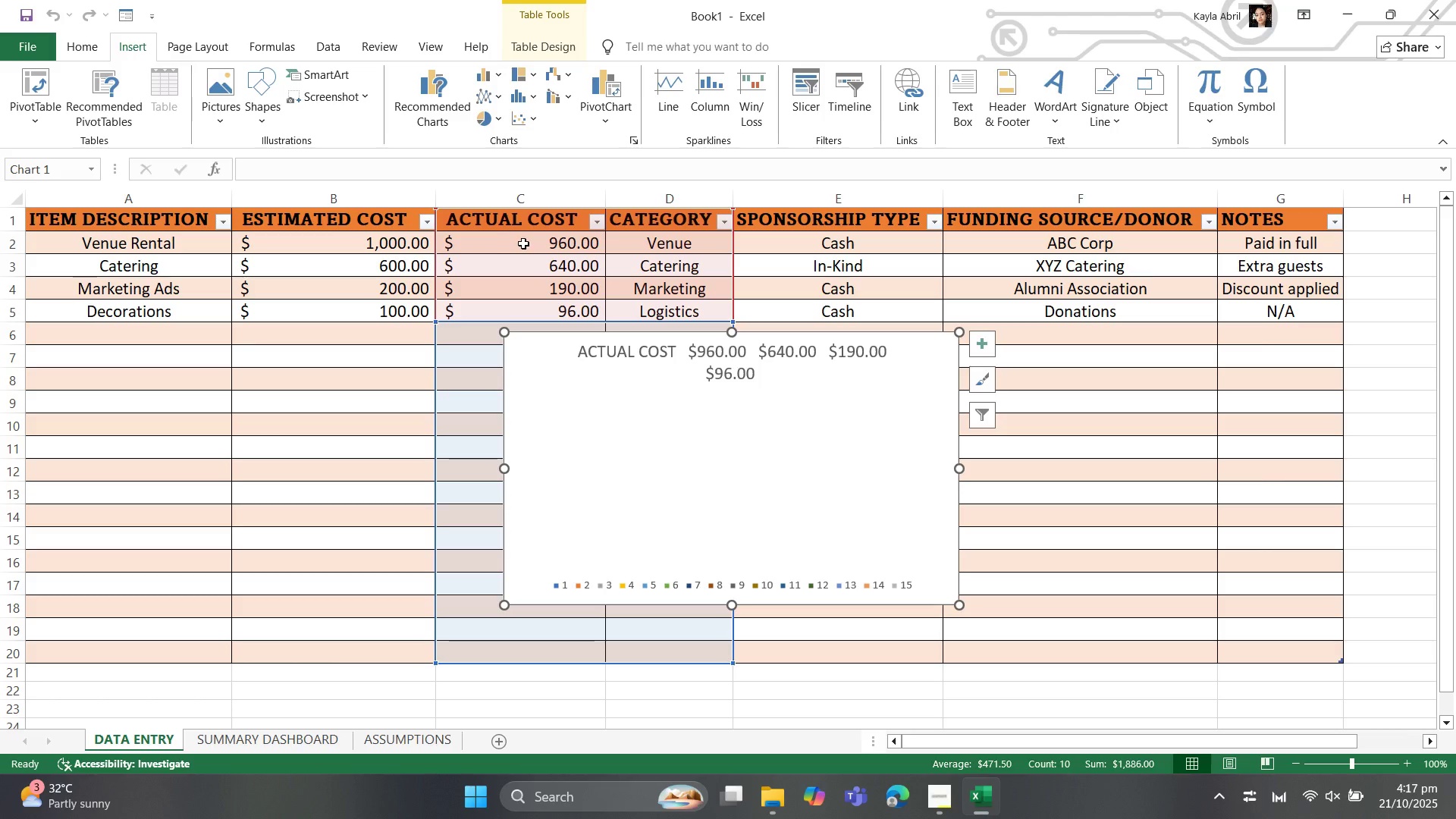 
wait(5.89)
 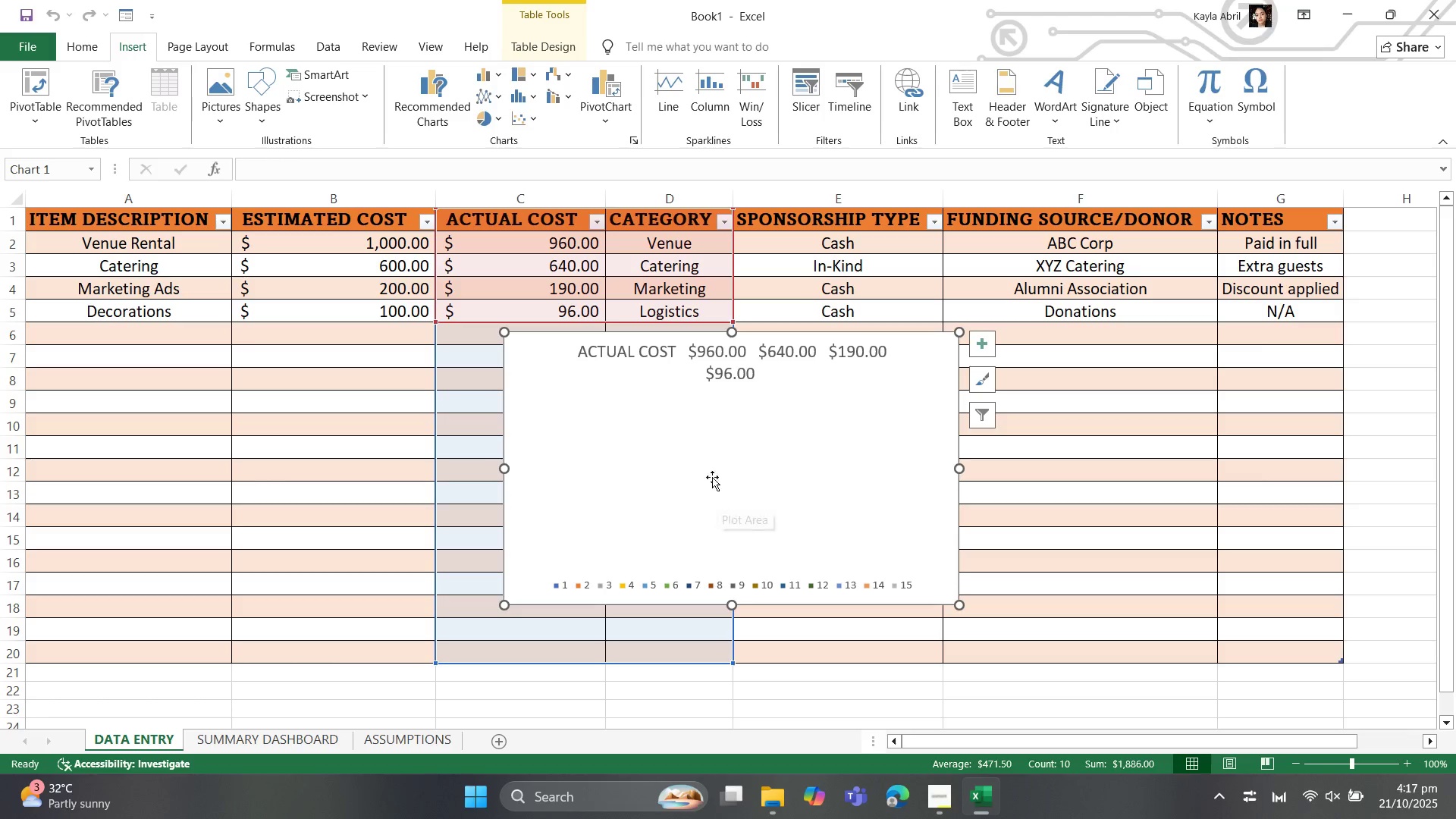 
left_click([498, 248])
 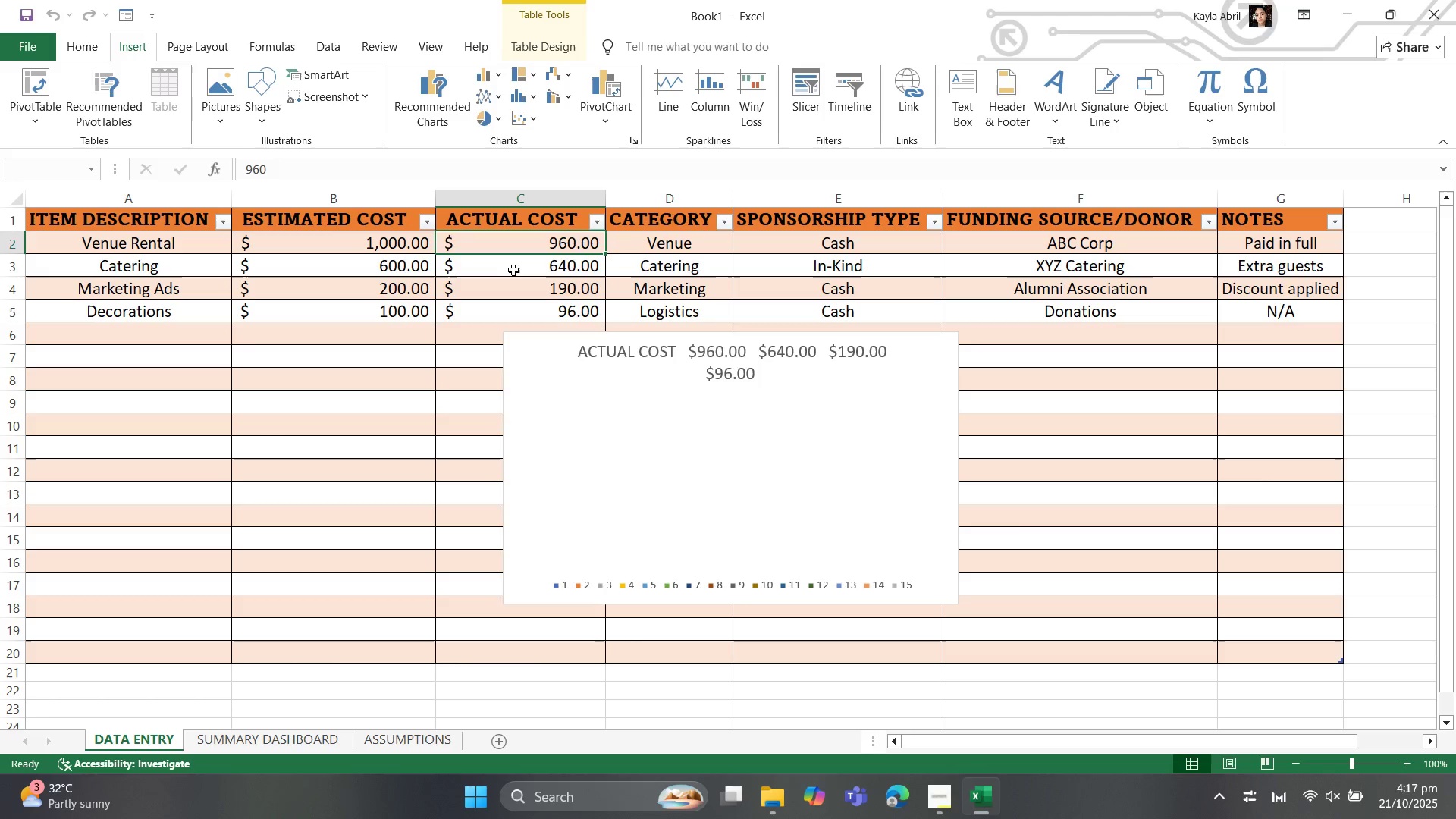 
left_click([513, 270])
 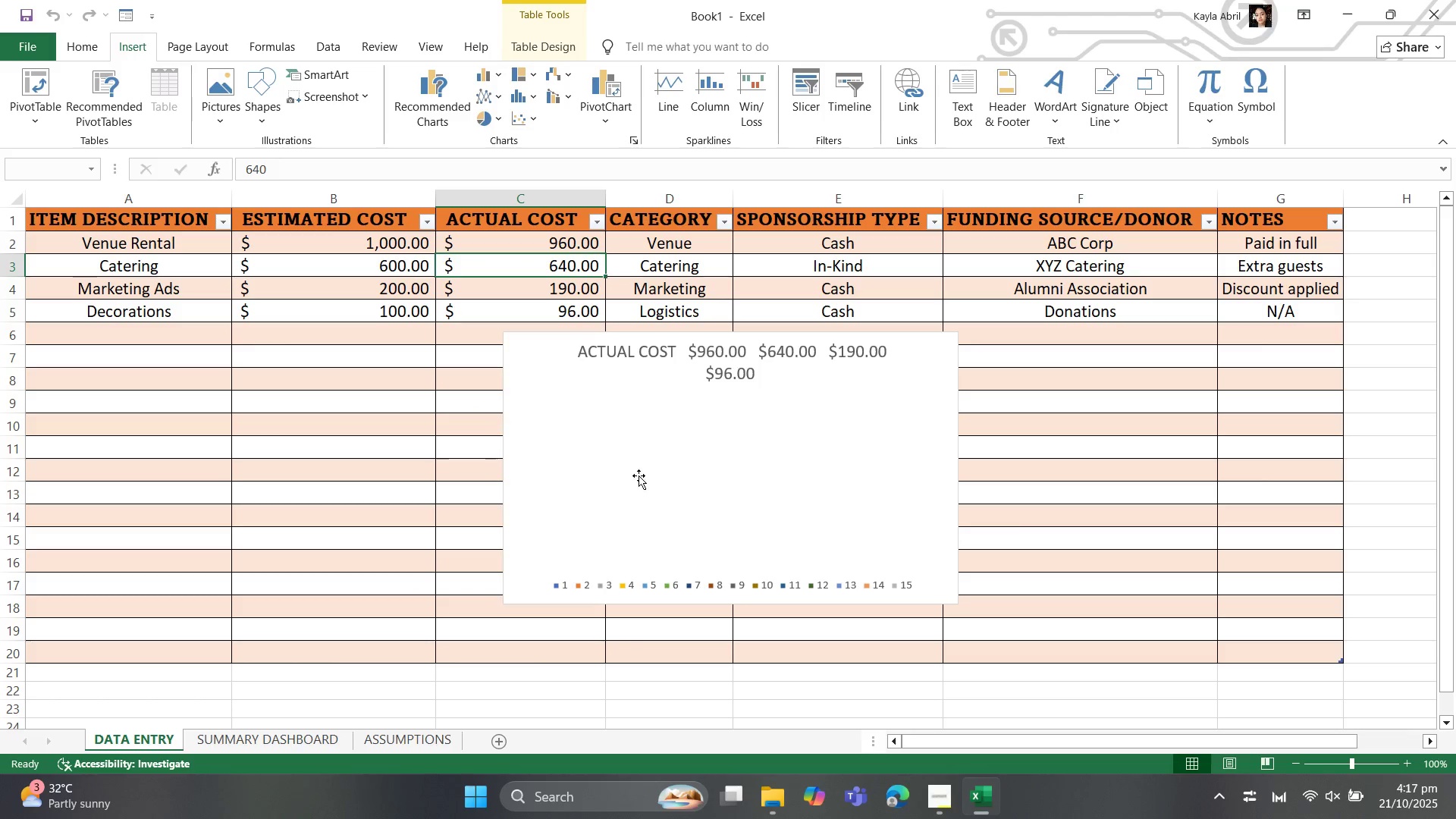 
left_click([639, 475])
 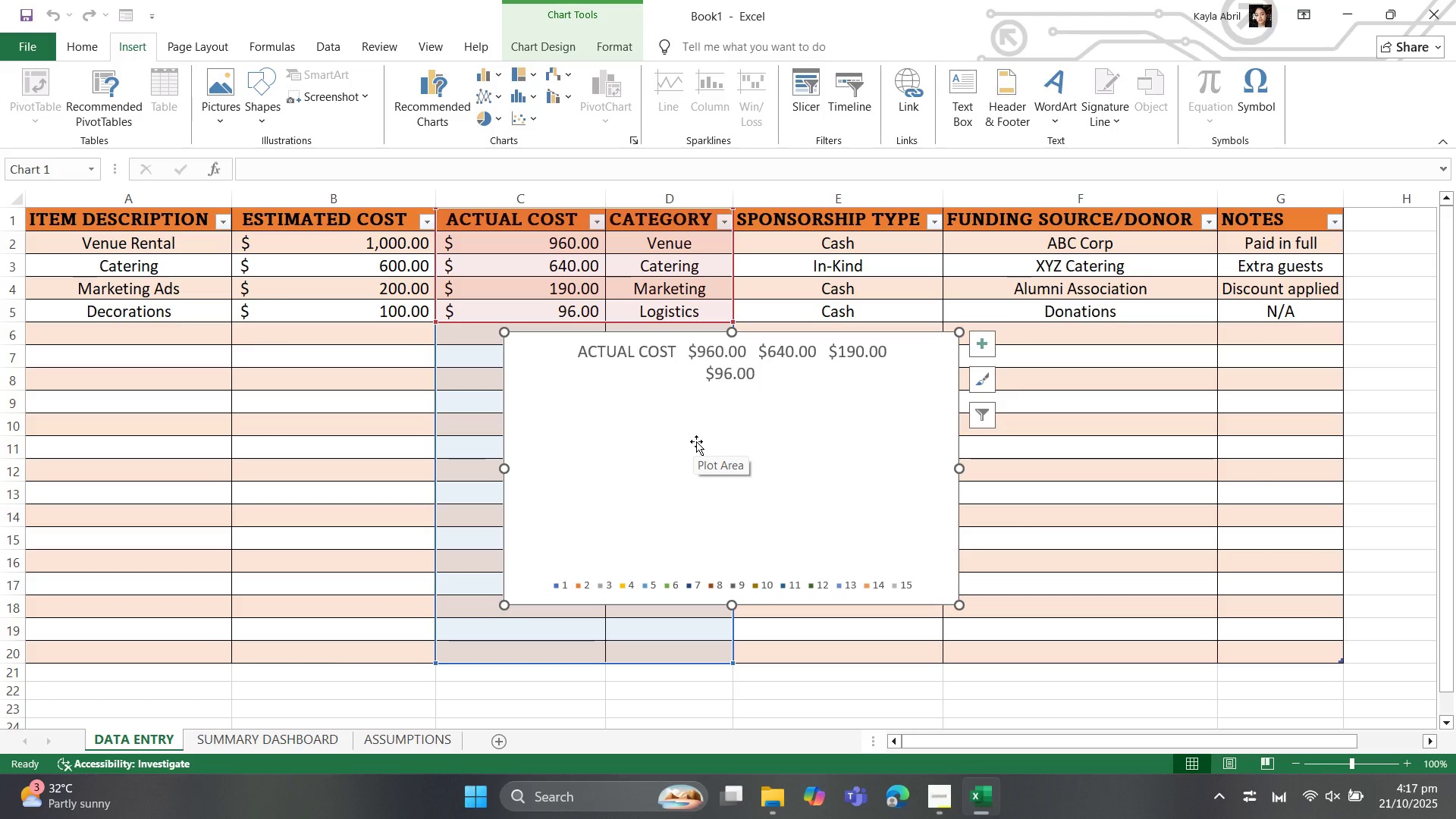 
key(Backspace)
 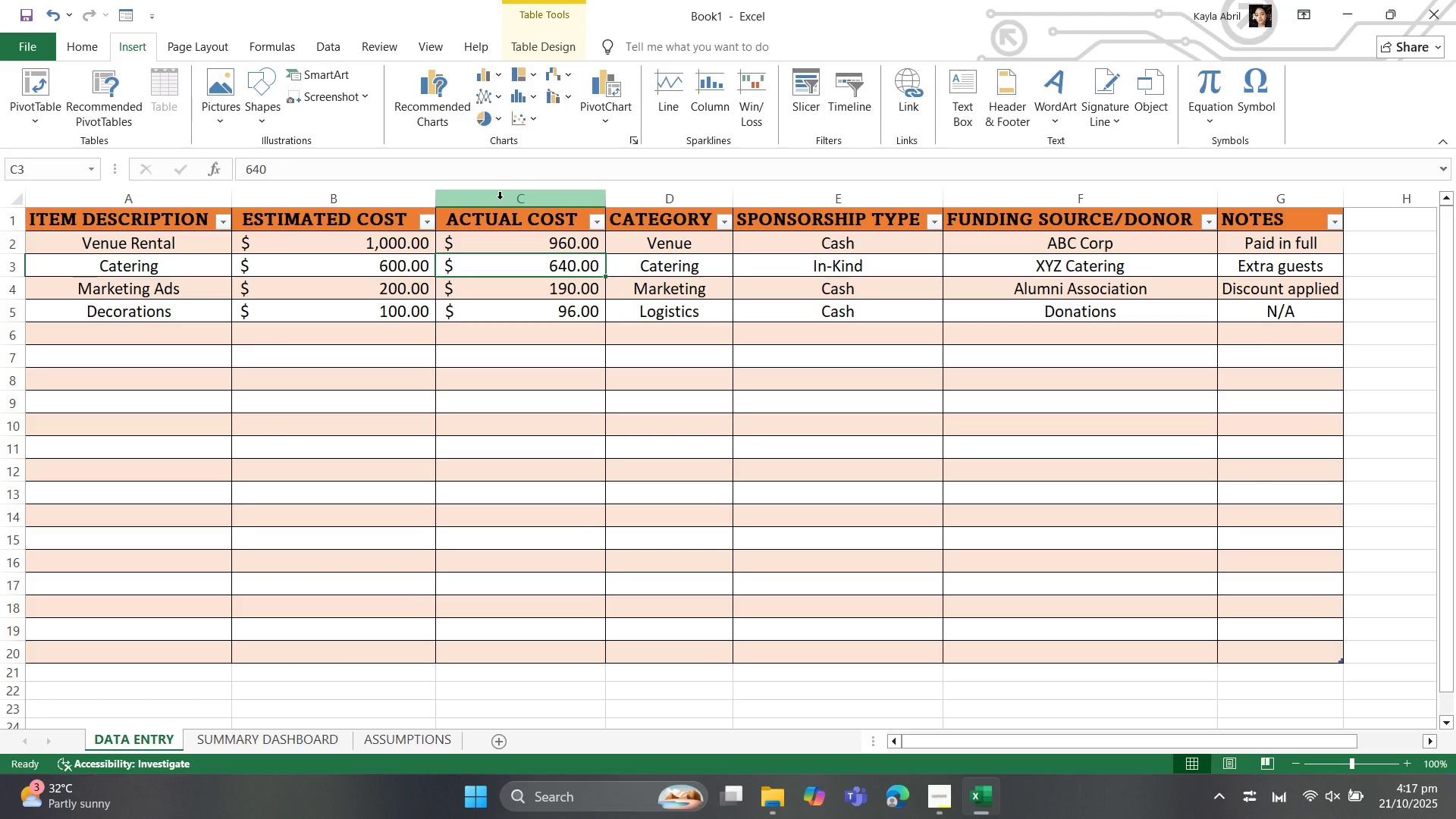 
left_click([500, 199])
 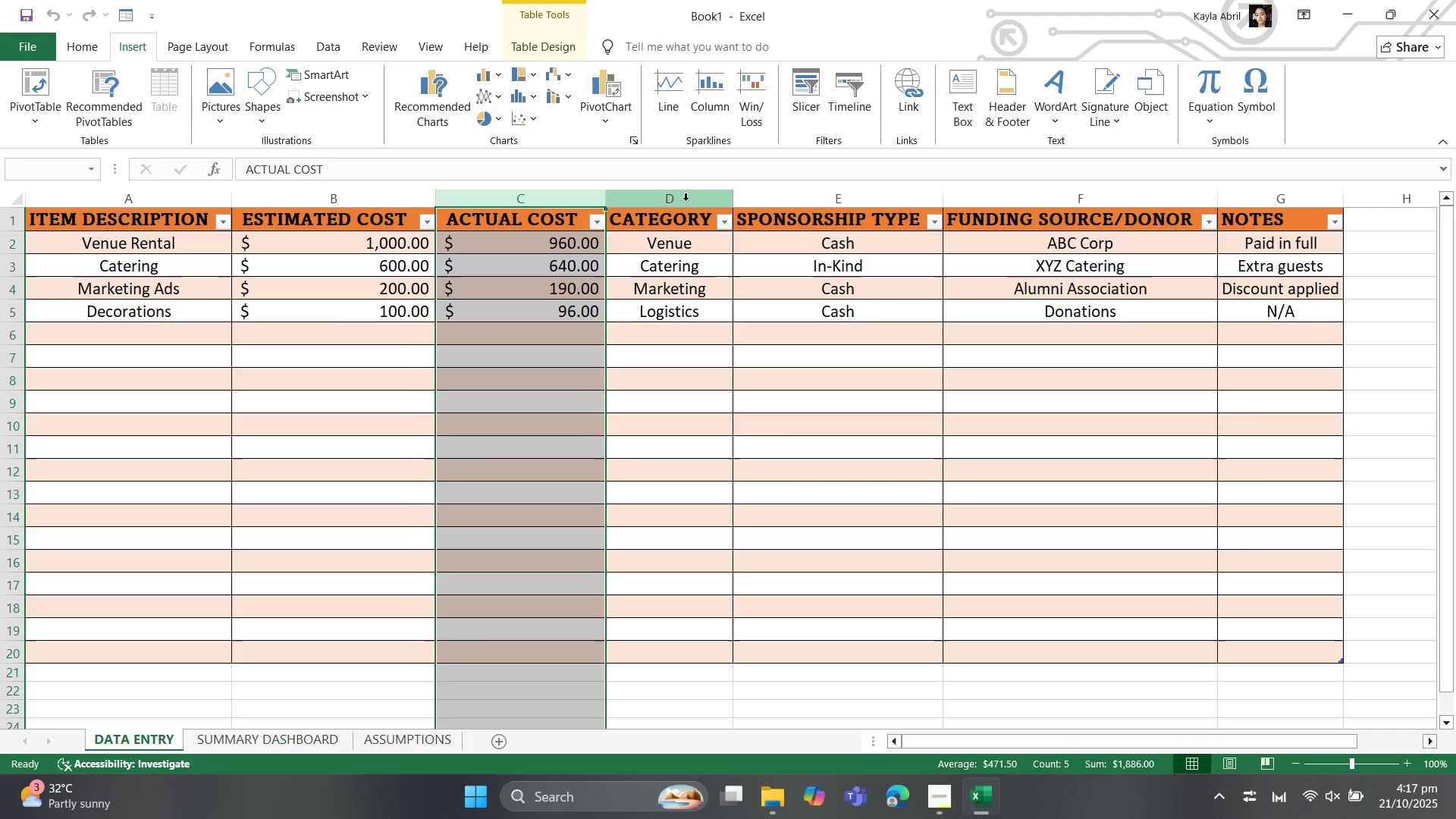 
left_click([686, 200])
 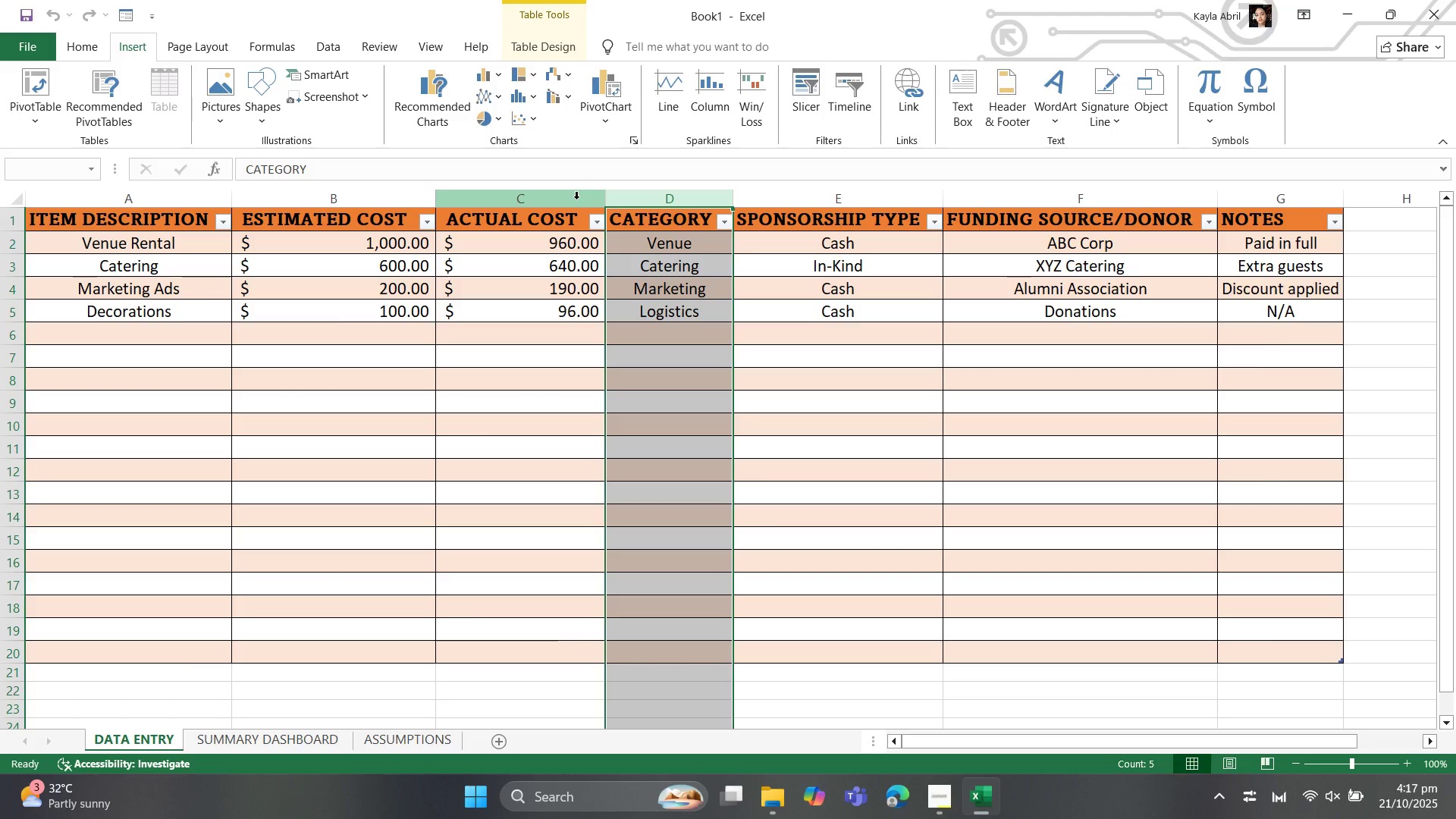 
left_click_drag(start_coordinate=[576, 199], to_coordinate=[679, 202])
 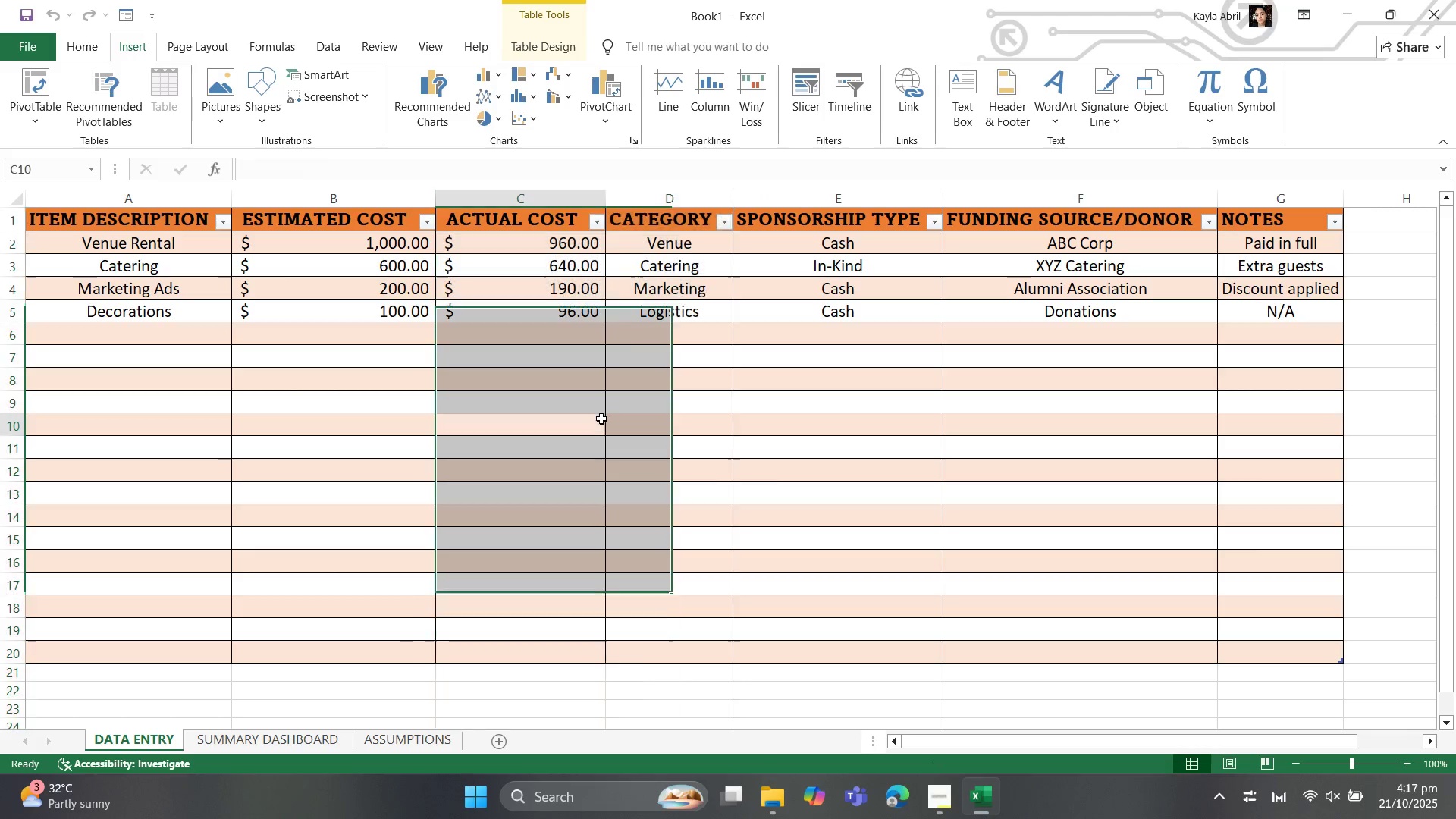 
left_click([601, 419])
 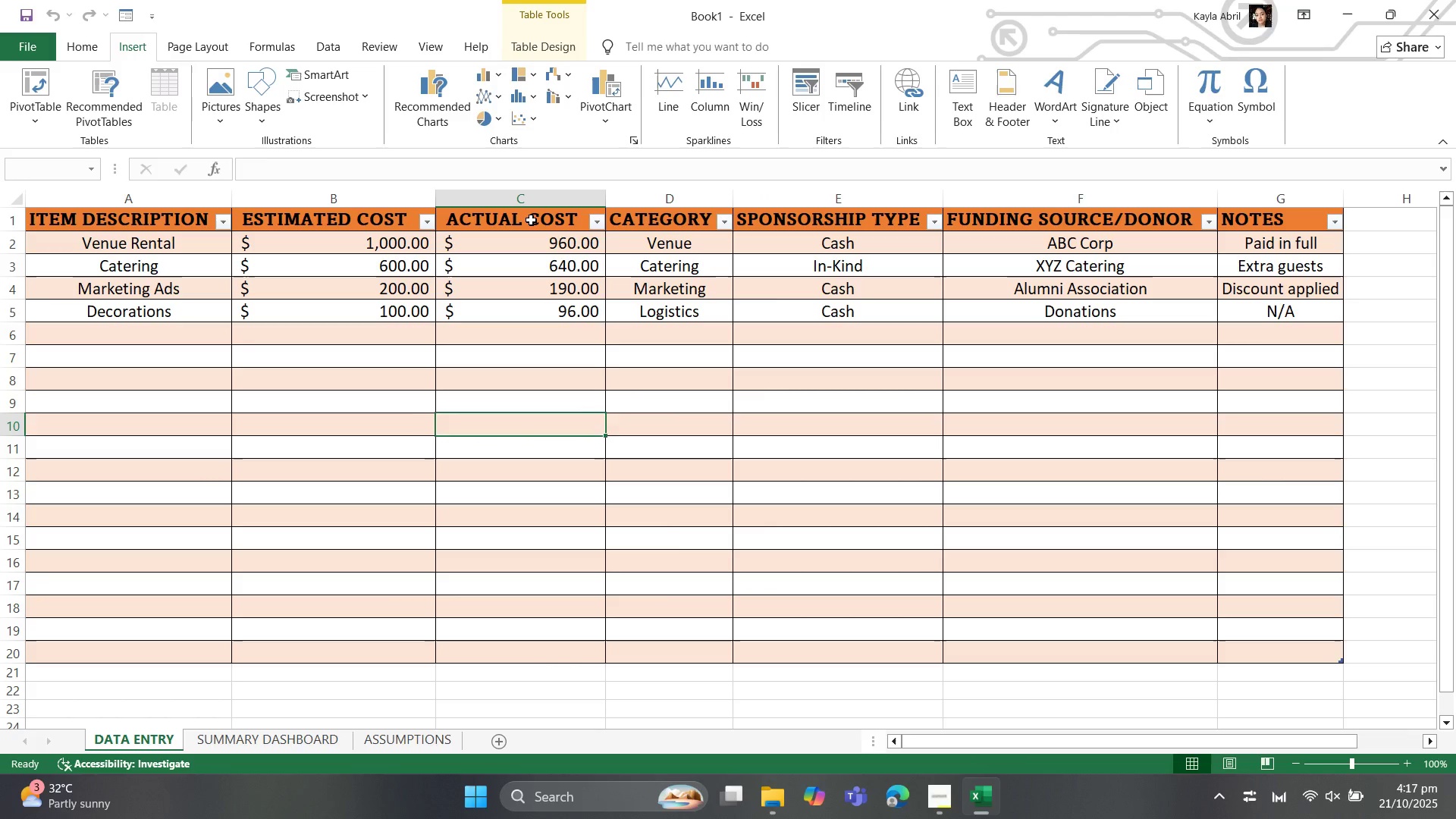 
left_click_drag(start_coordinate=[531, 220], to_coordinate=[635, 305])
 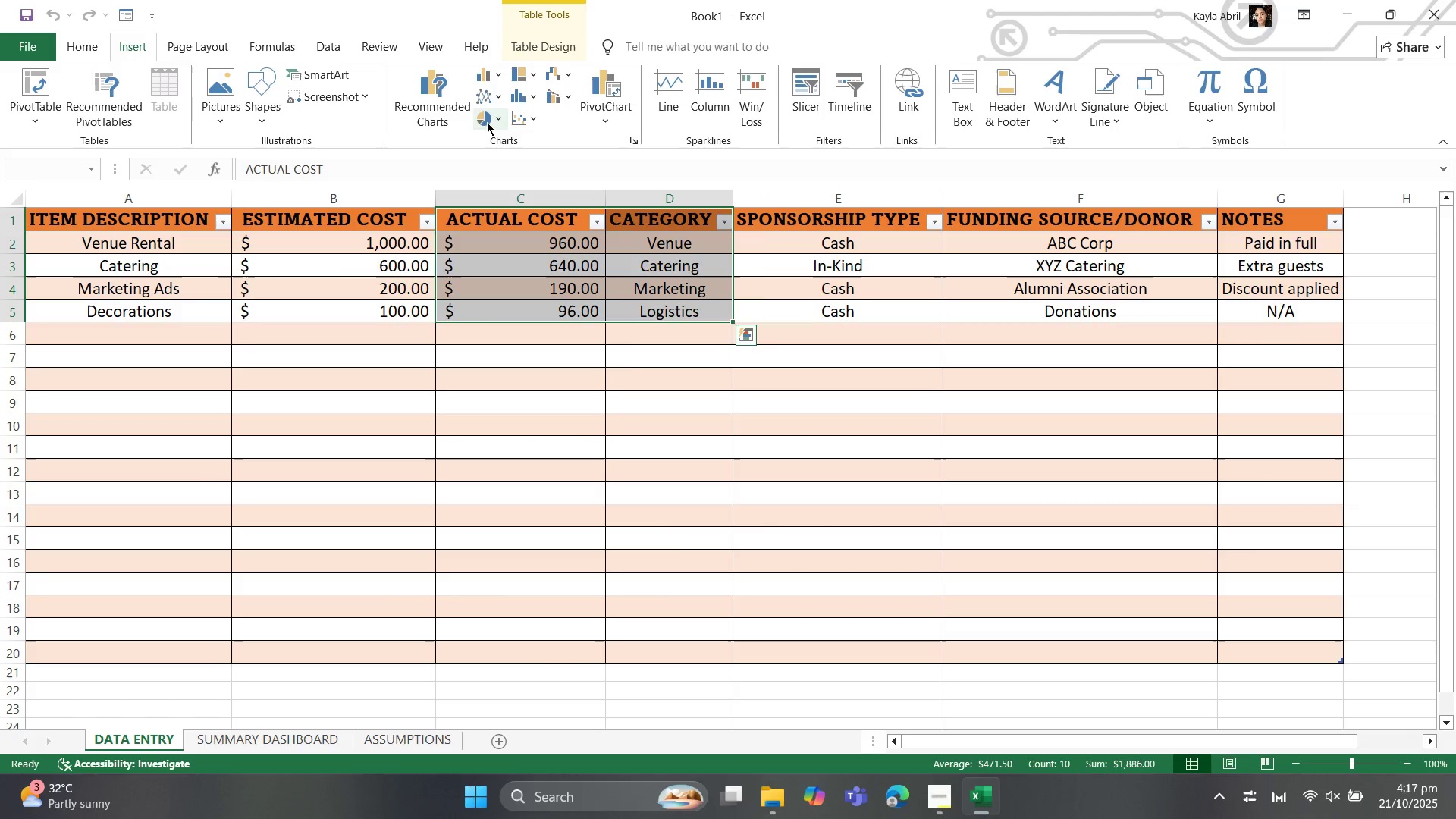 
left_click([487, 122])
 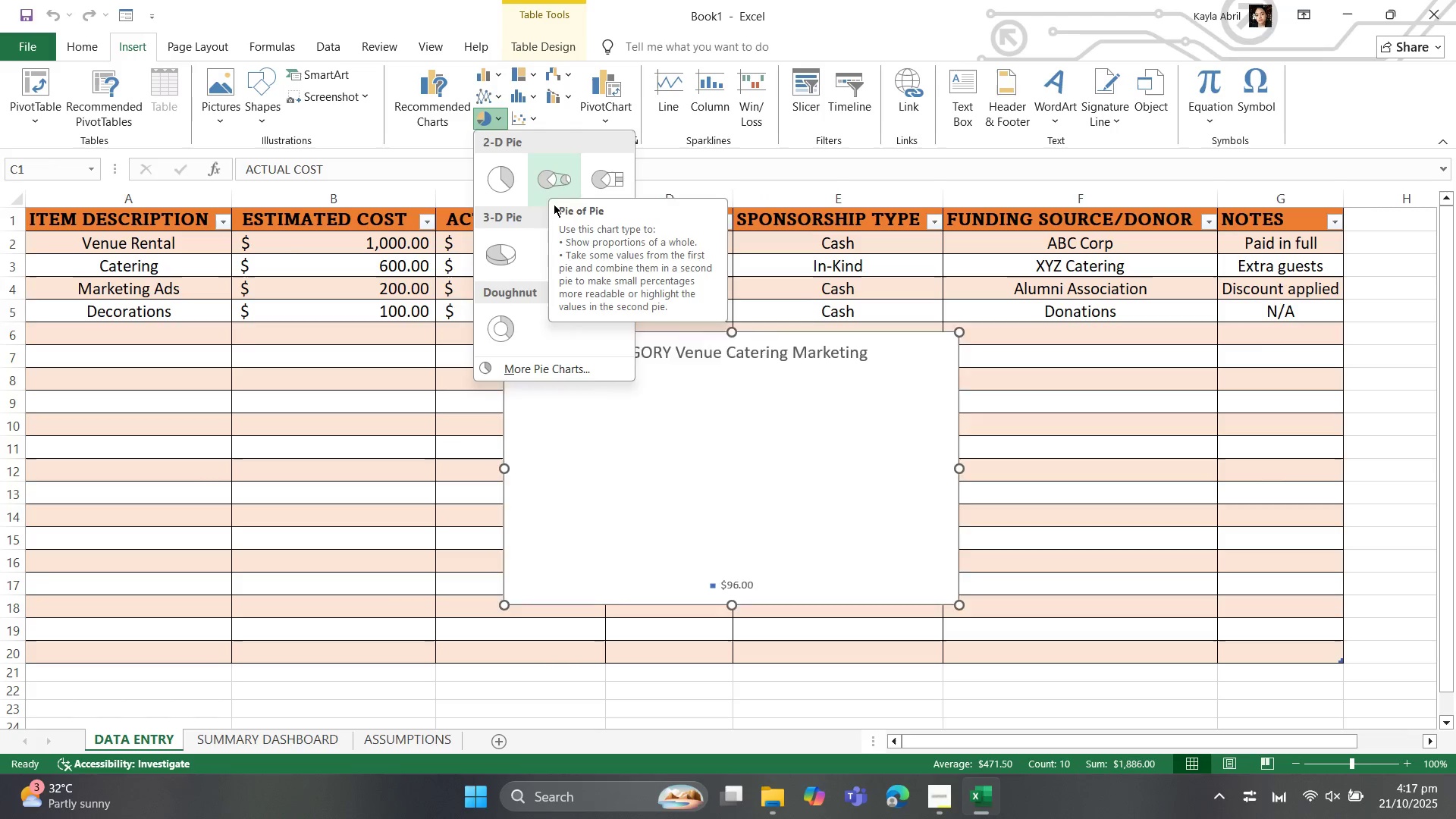 
wait(5.01)
 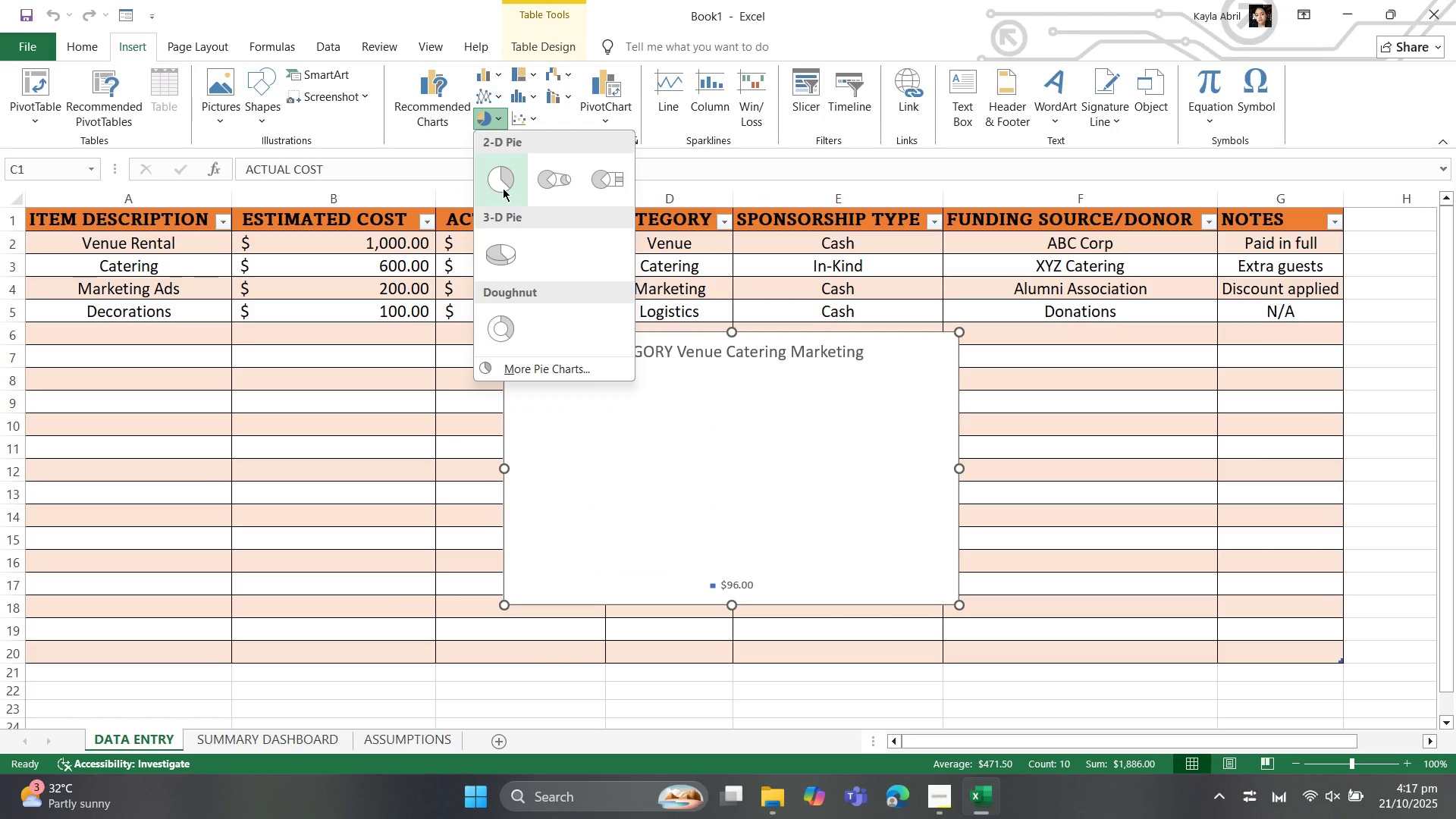 
left_click([532, 490])
 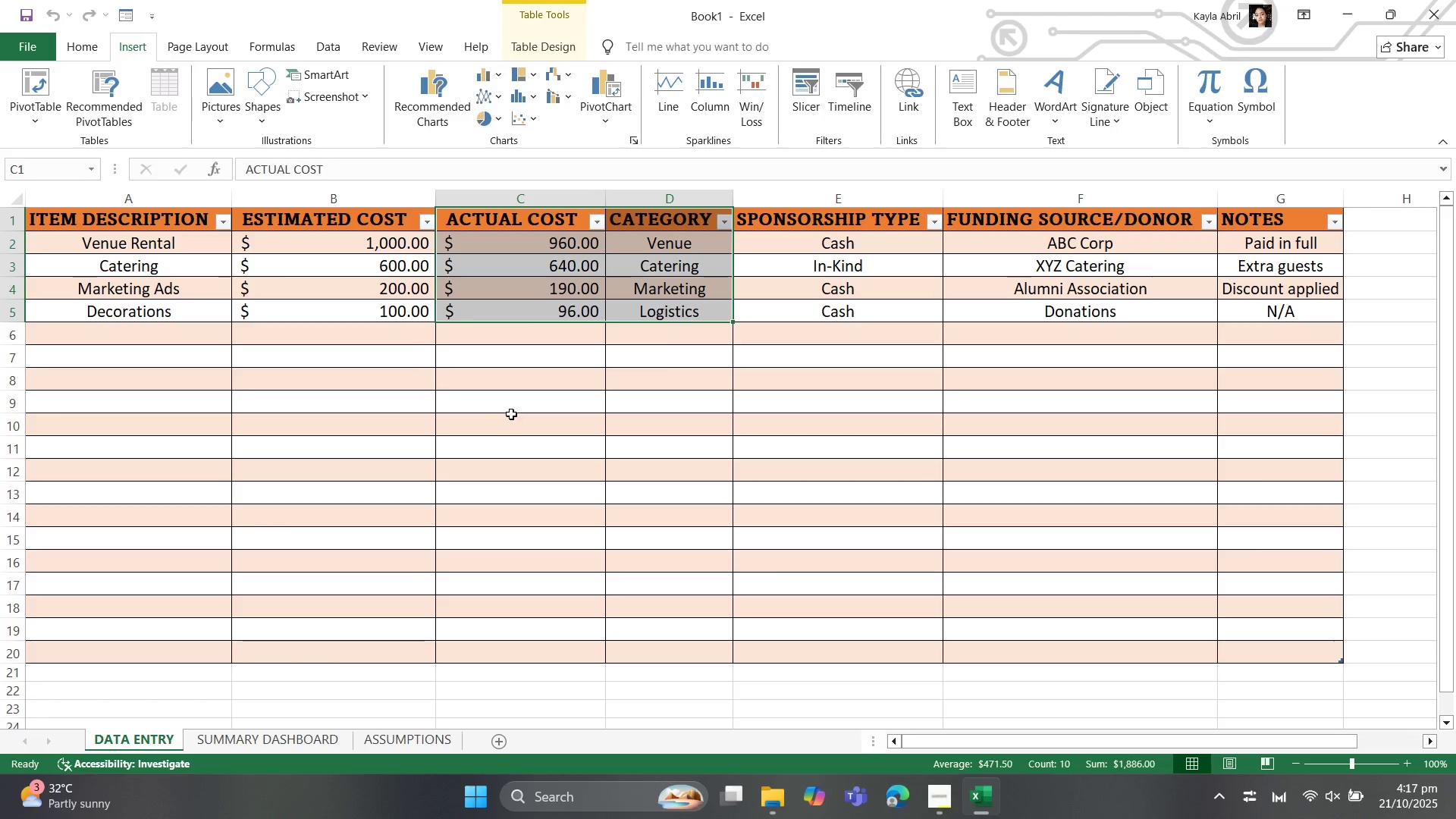 
left_click([511, 414])
 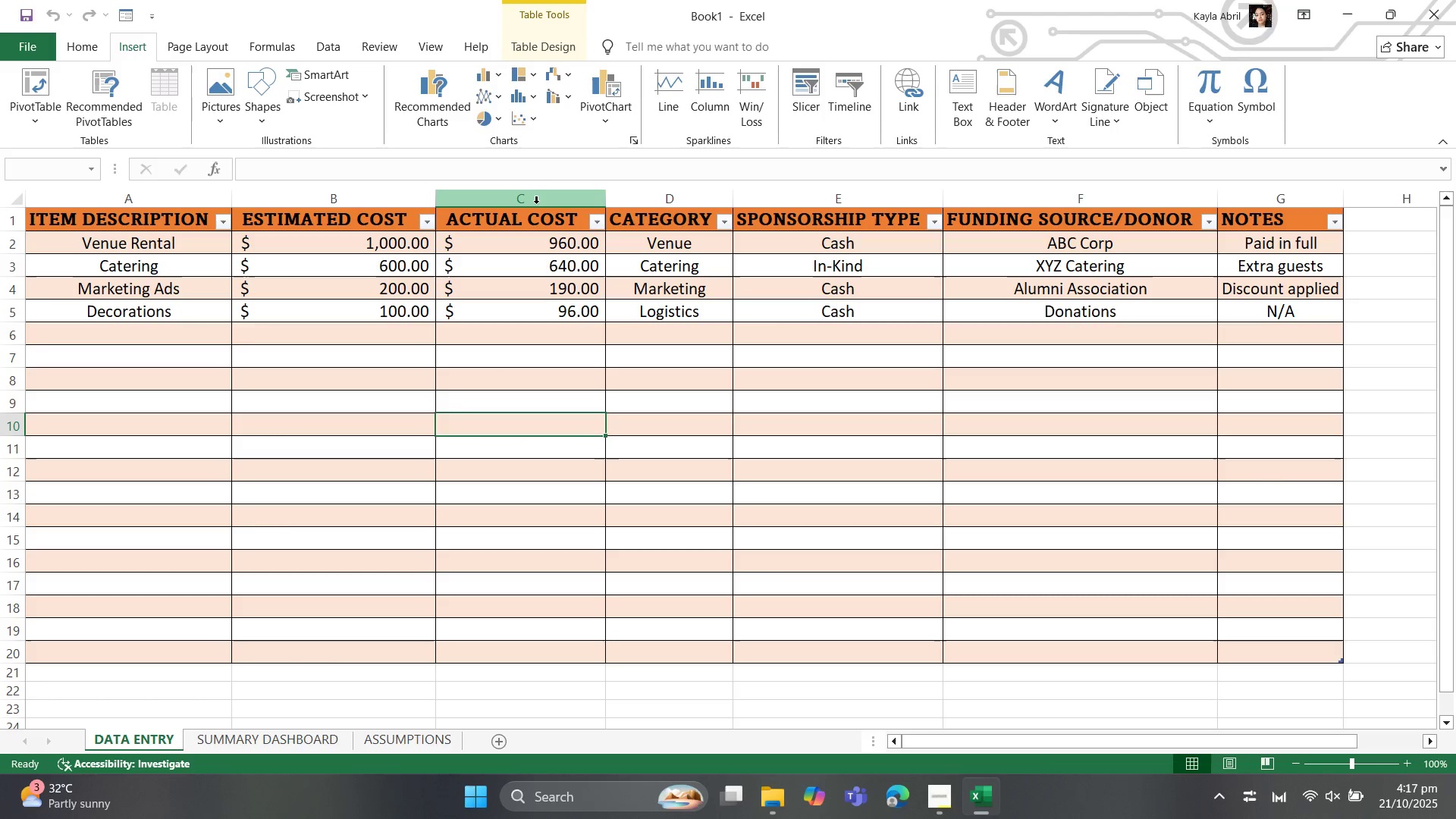 
left_click_drag(start_coordinate=[525, 196], to_coordinate=[620, 201])
 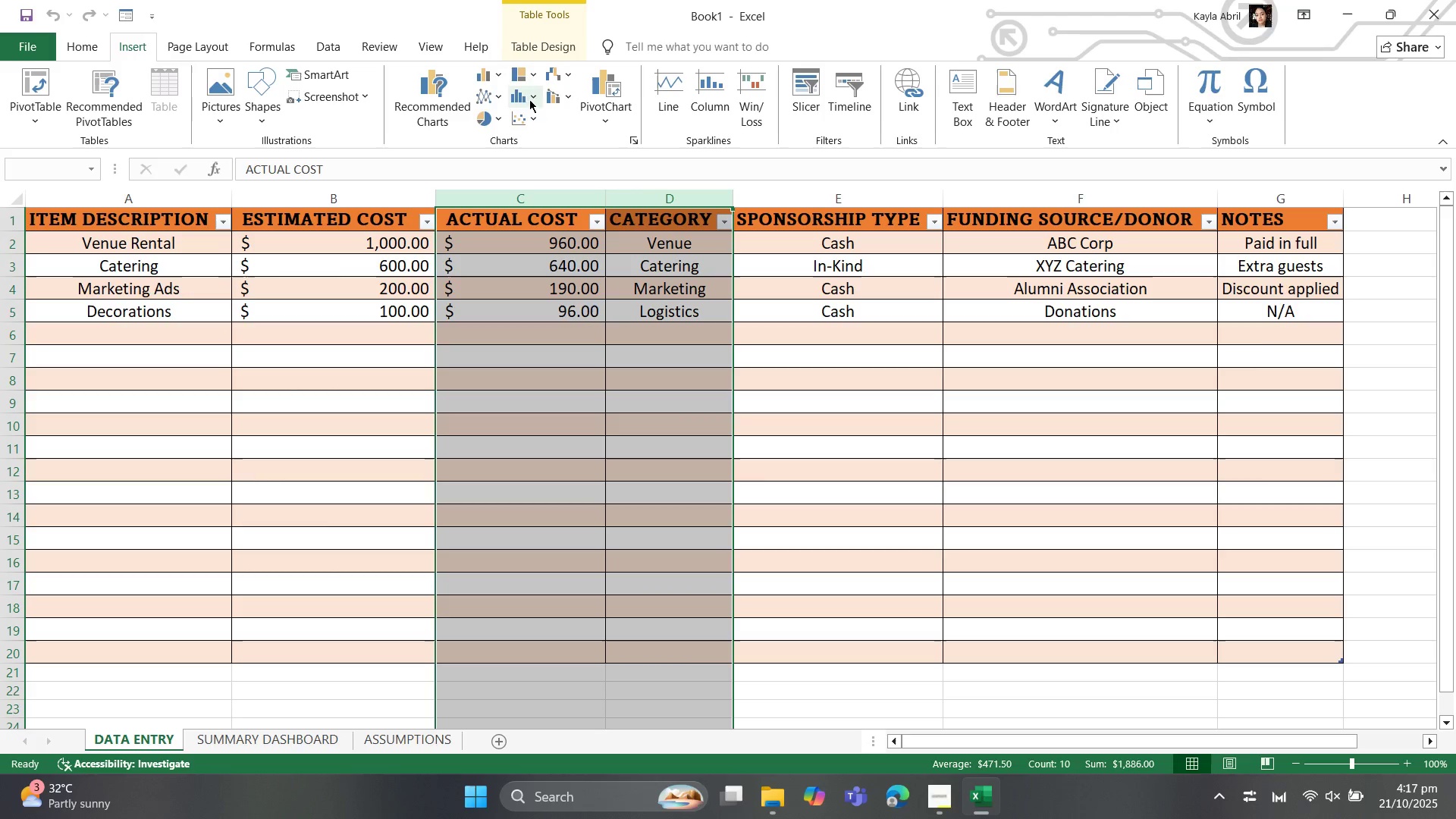 
mouse_move([460, 111])
 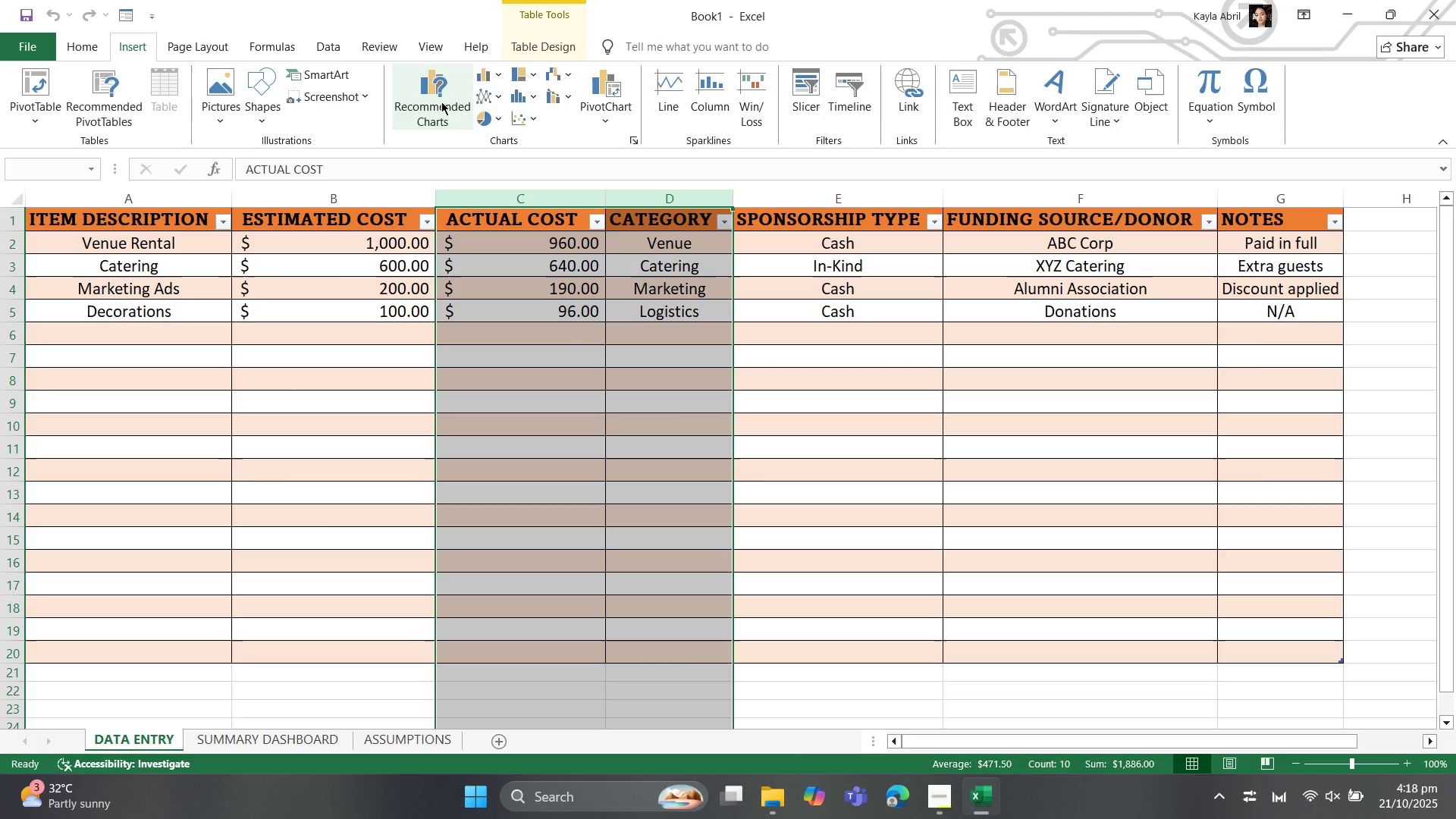 
left_click([441, 102])
 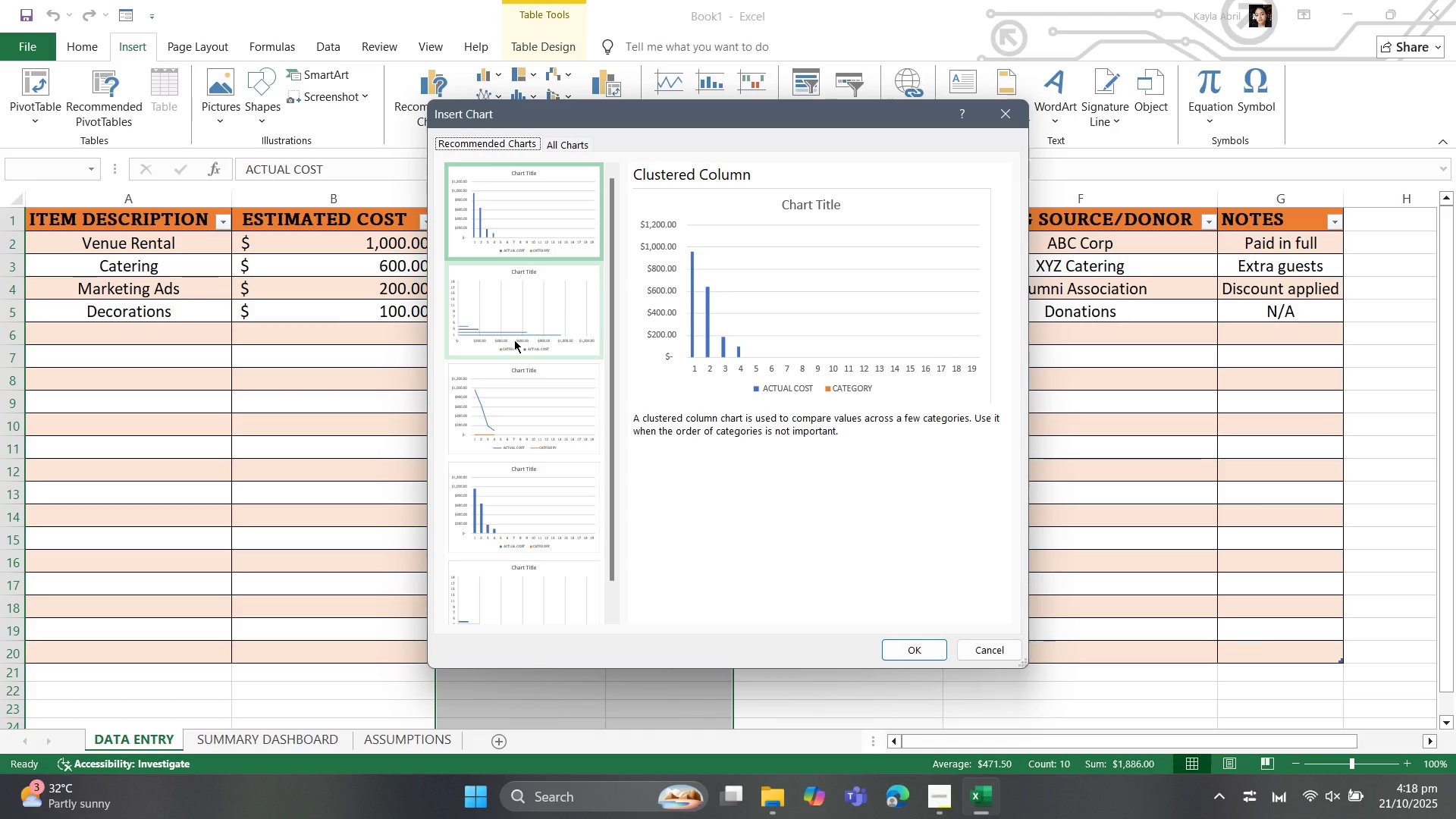 
wait(11.08)
 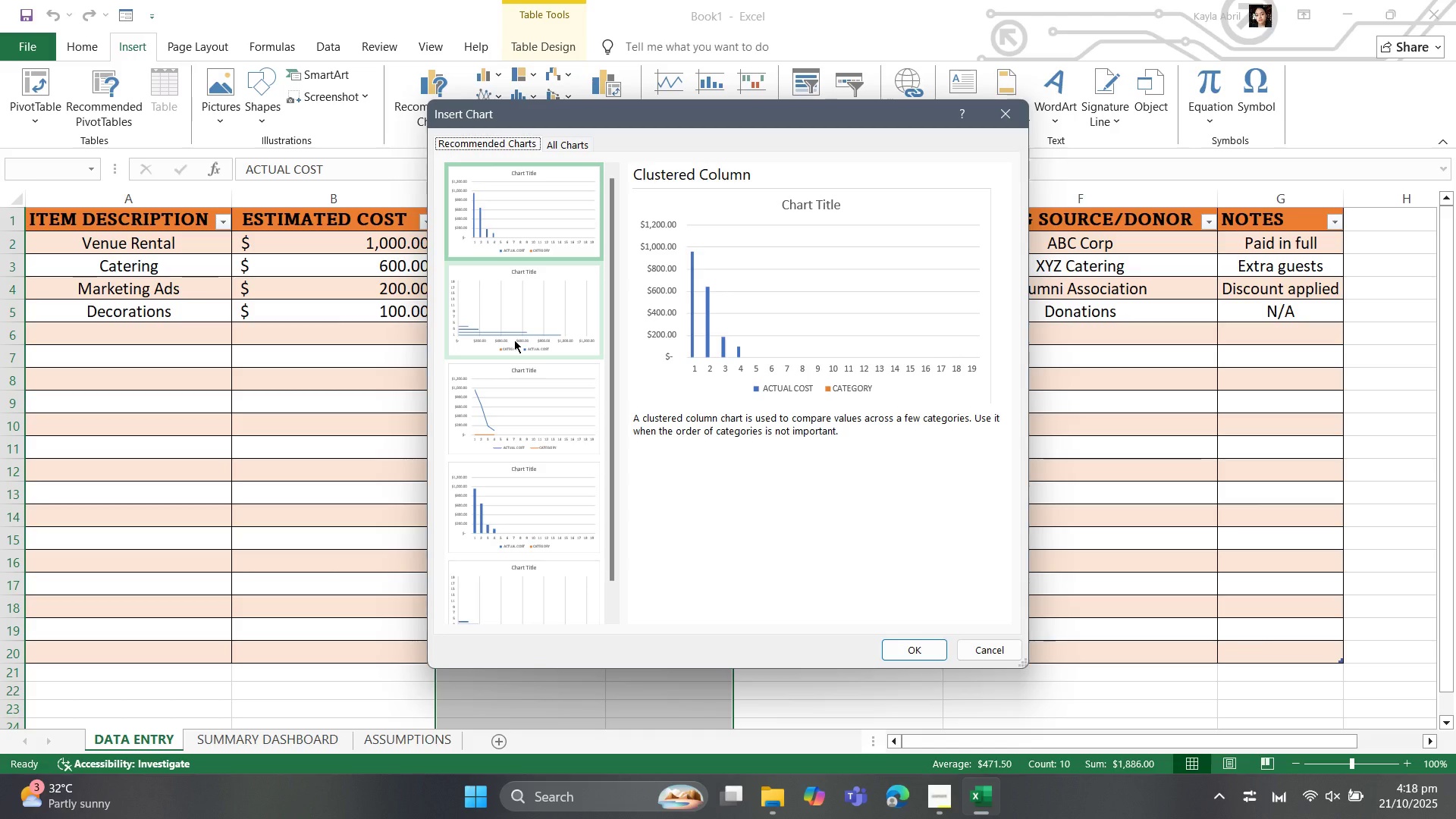 
scroll: coordinate [501, 545], scroll_direction: down, amount: 3.0
 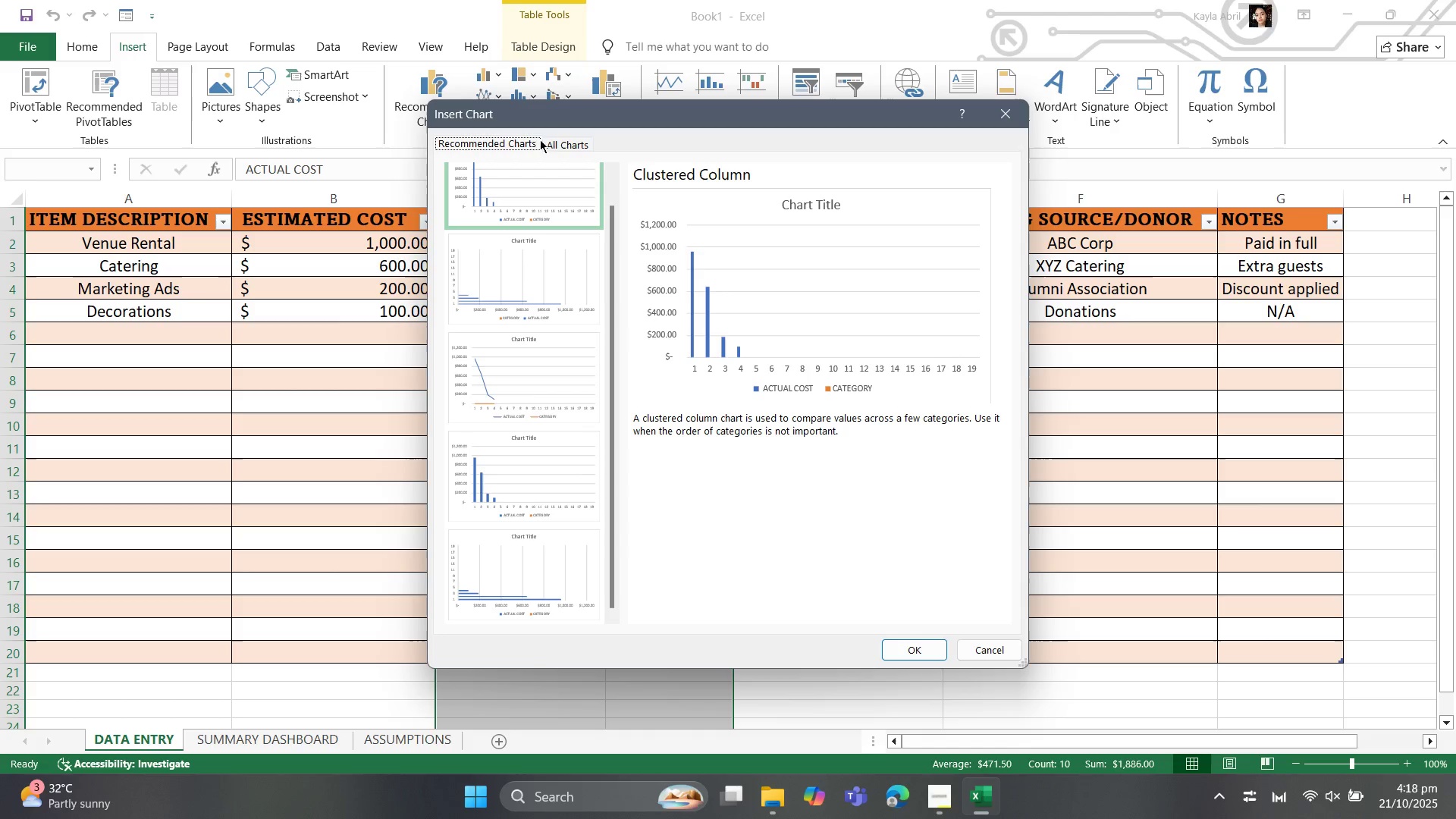 
left_click([557, 148])
 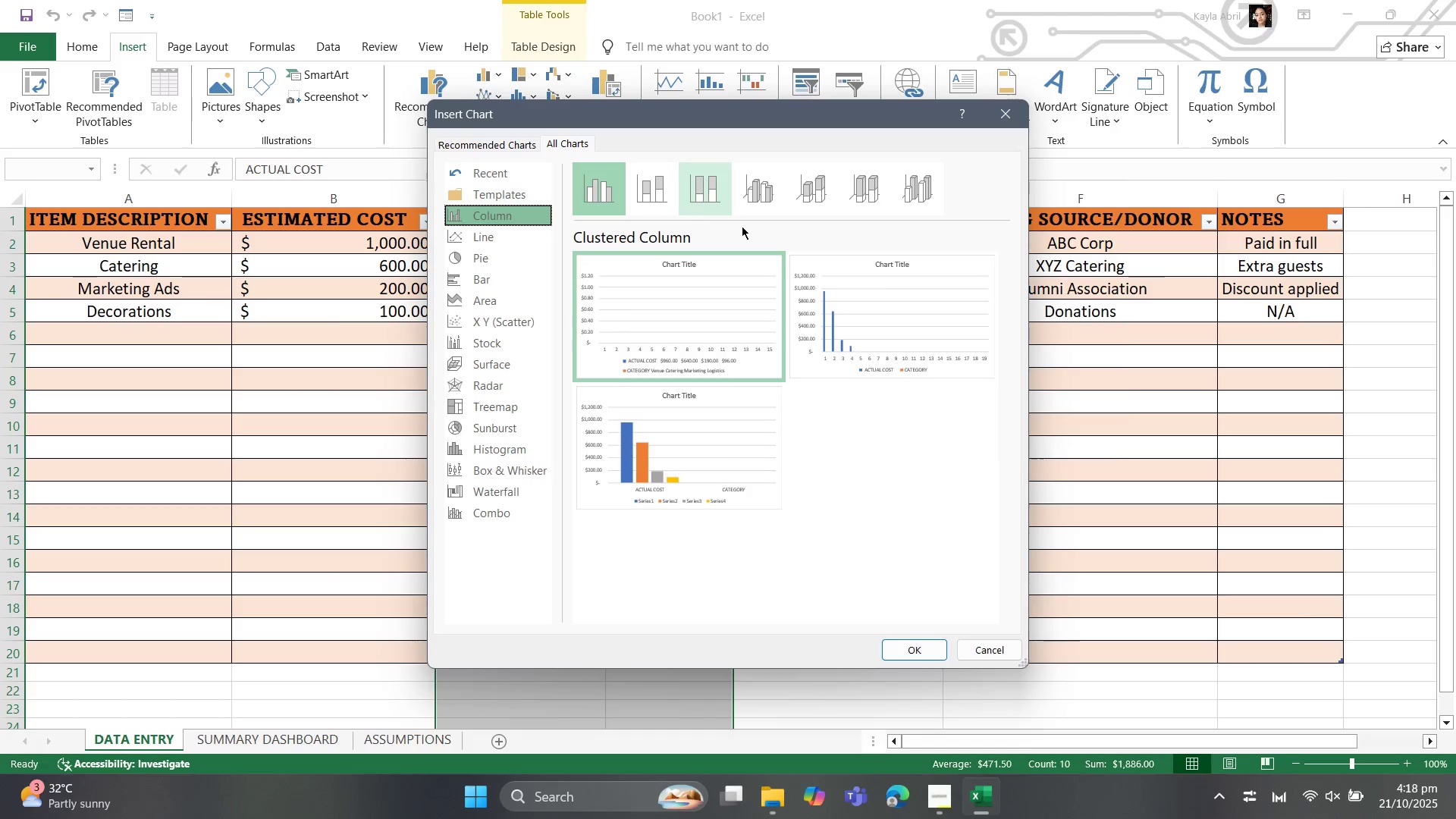 
mouse_move([689, 479])
 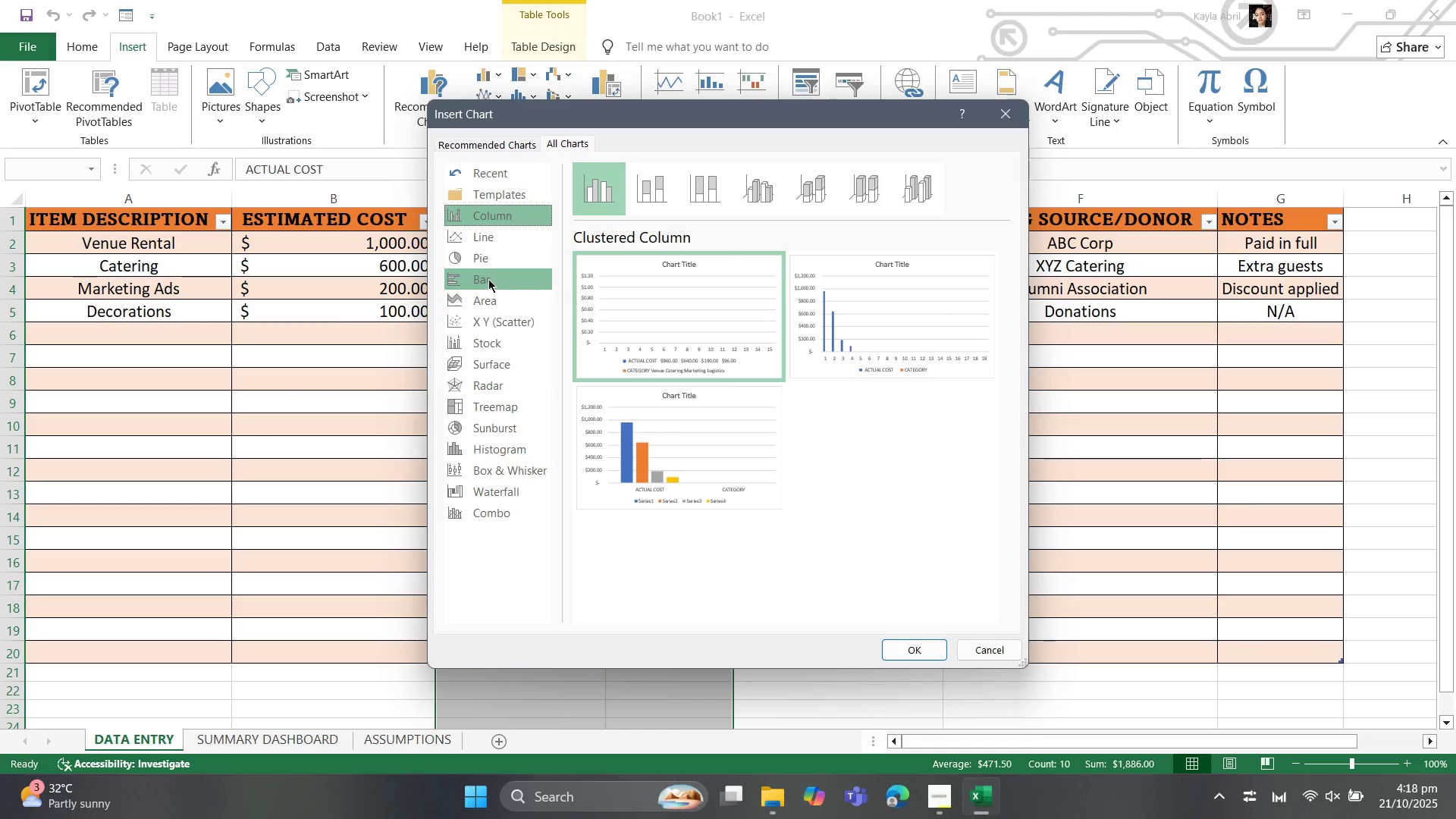 
left_click([488, 279])
 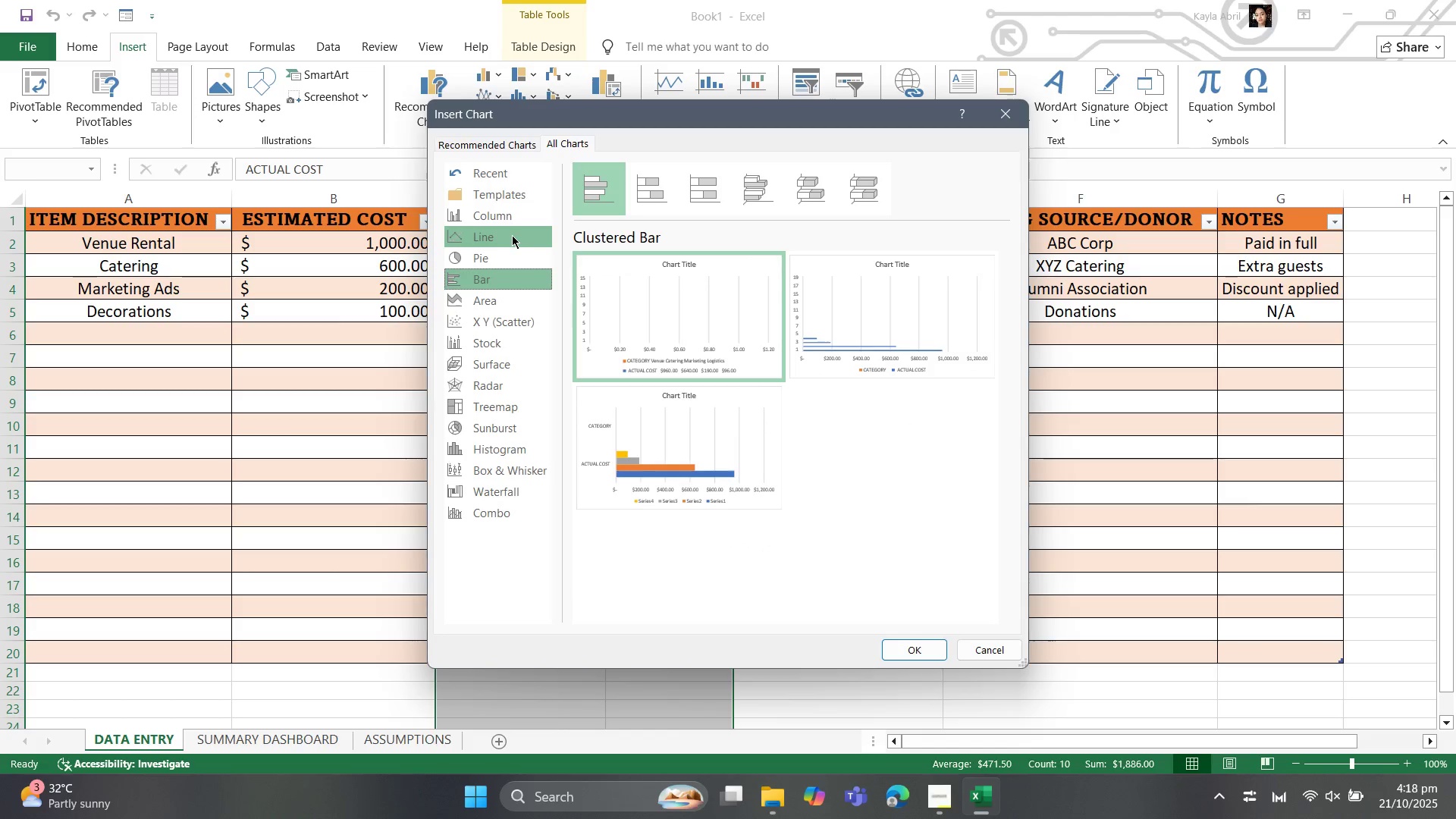 
left_click([504, 237])
 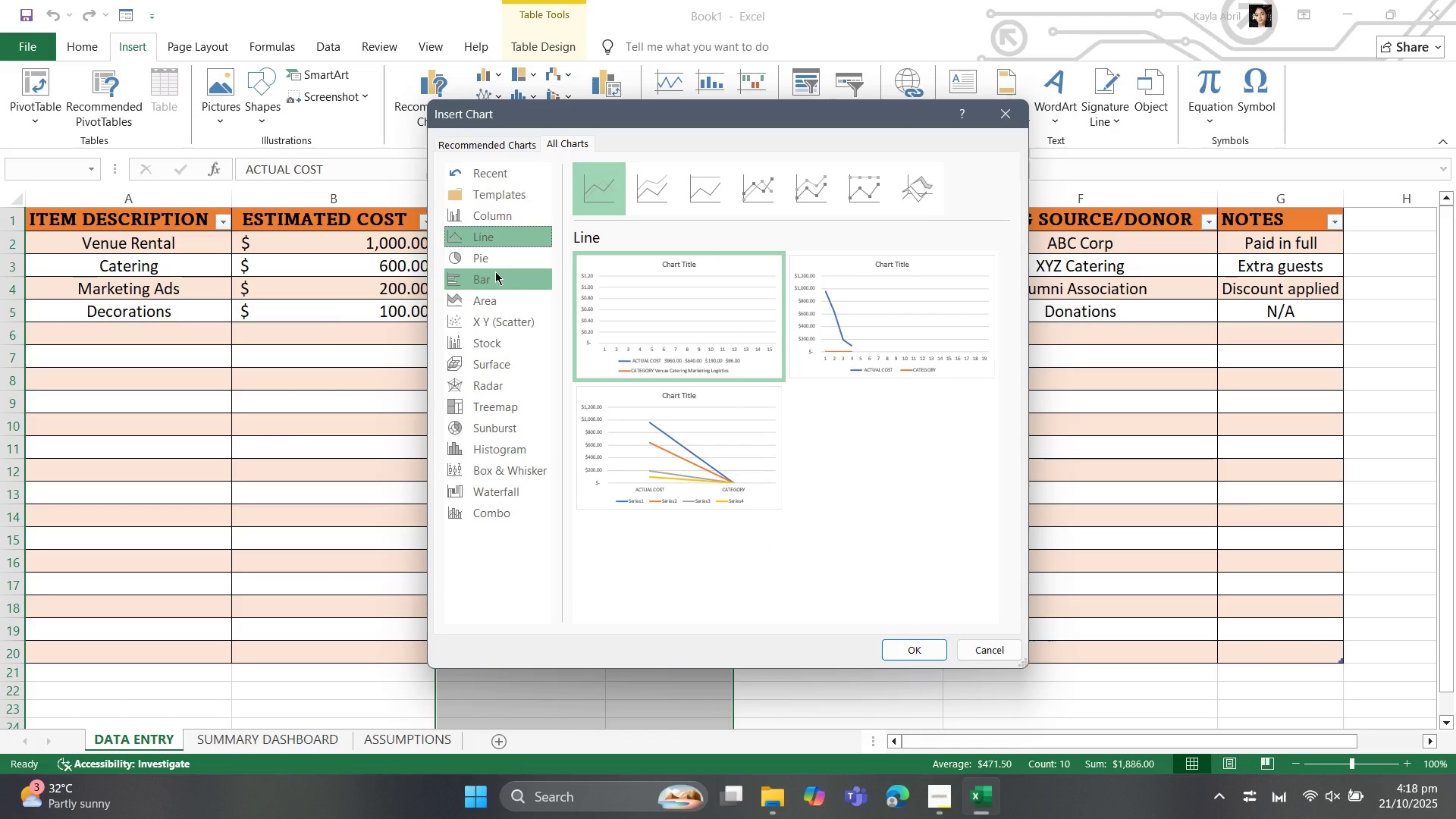 
left_click([495, 271])
 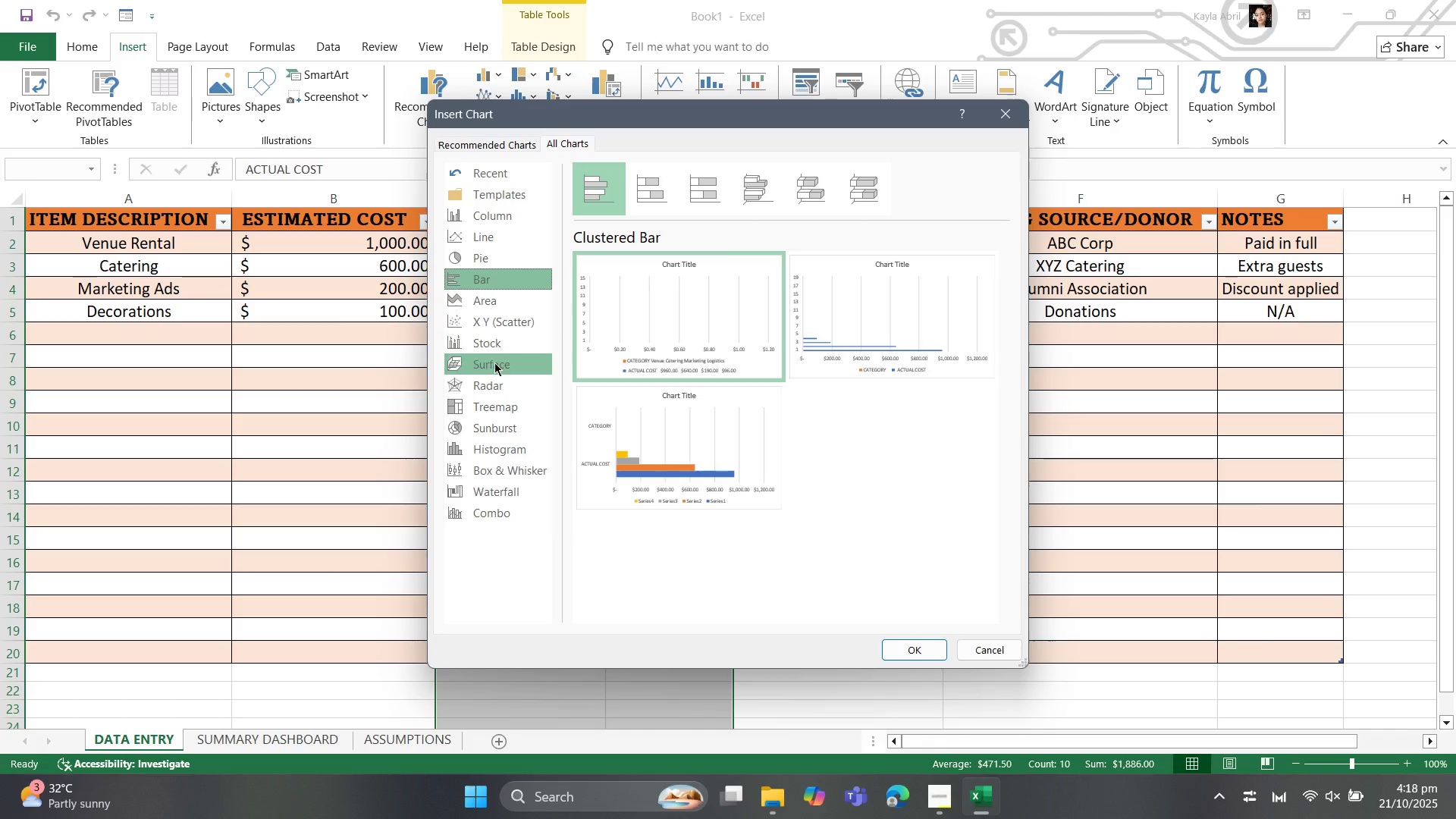 
left_click([494, 378])
 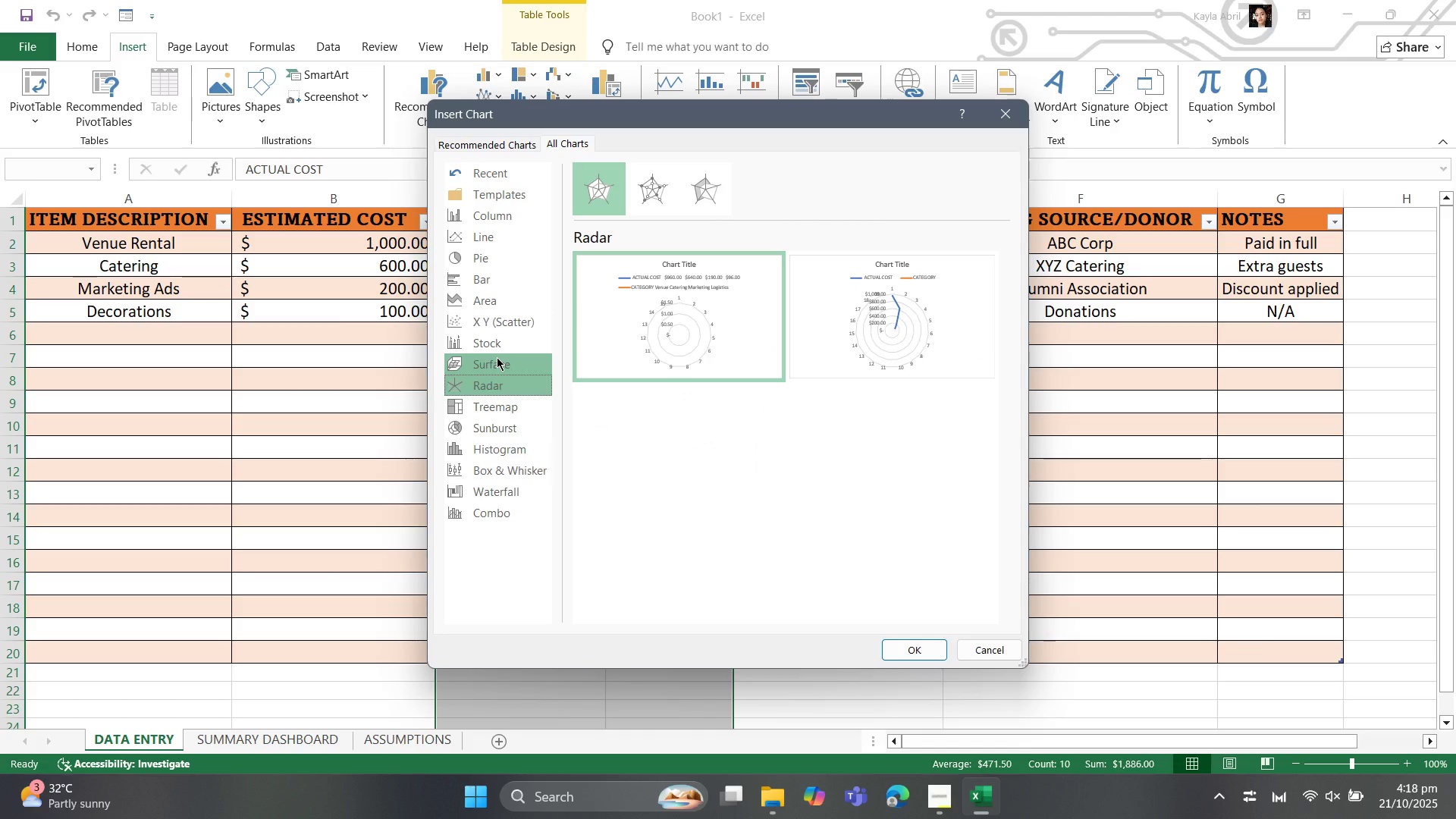 
left_click([497, 357])
 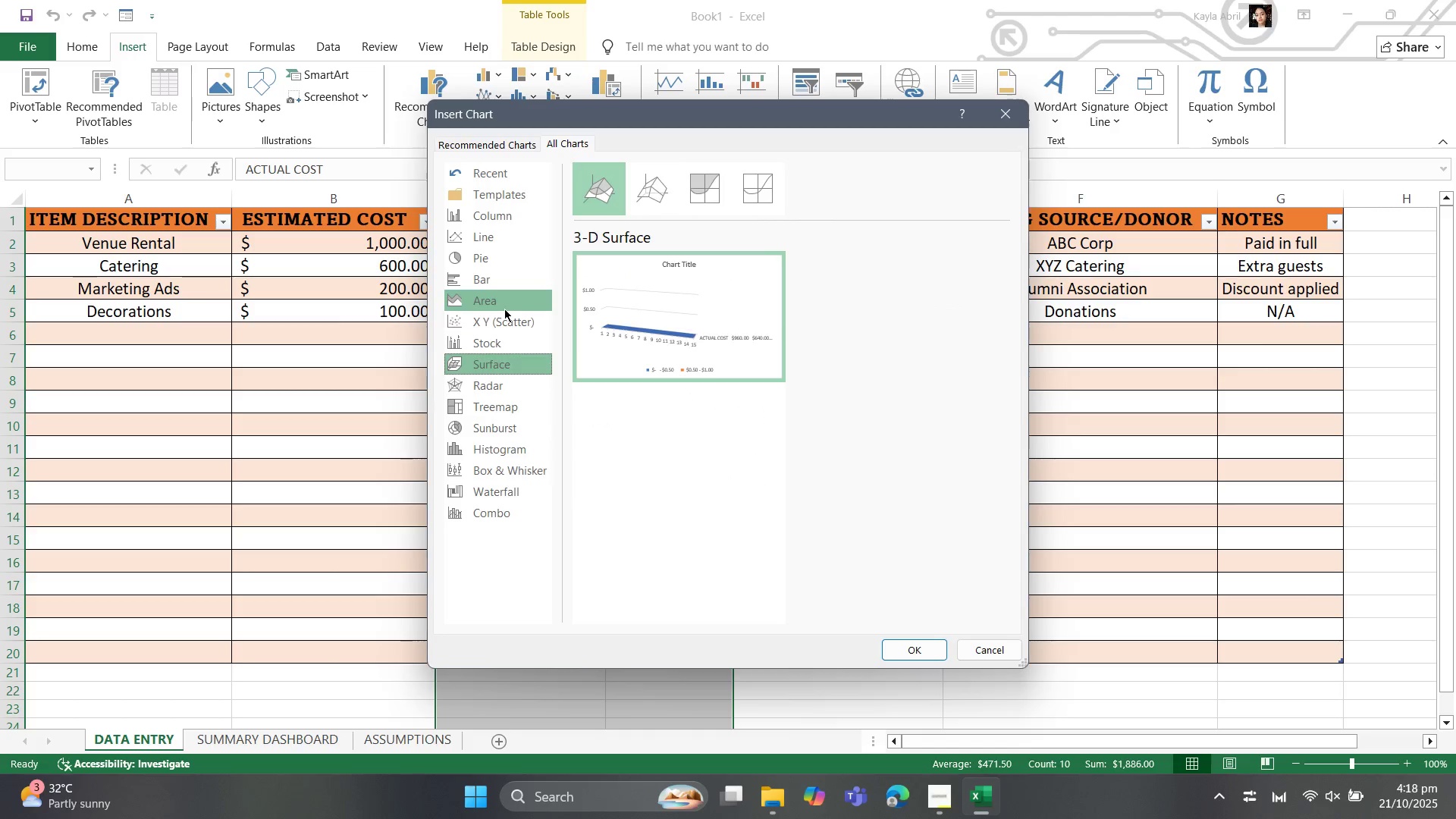 
left_click([504, 309])
 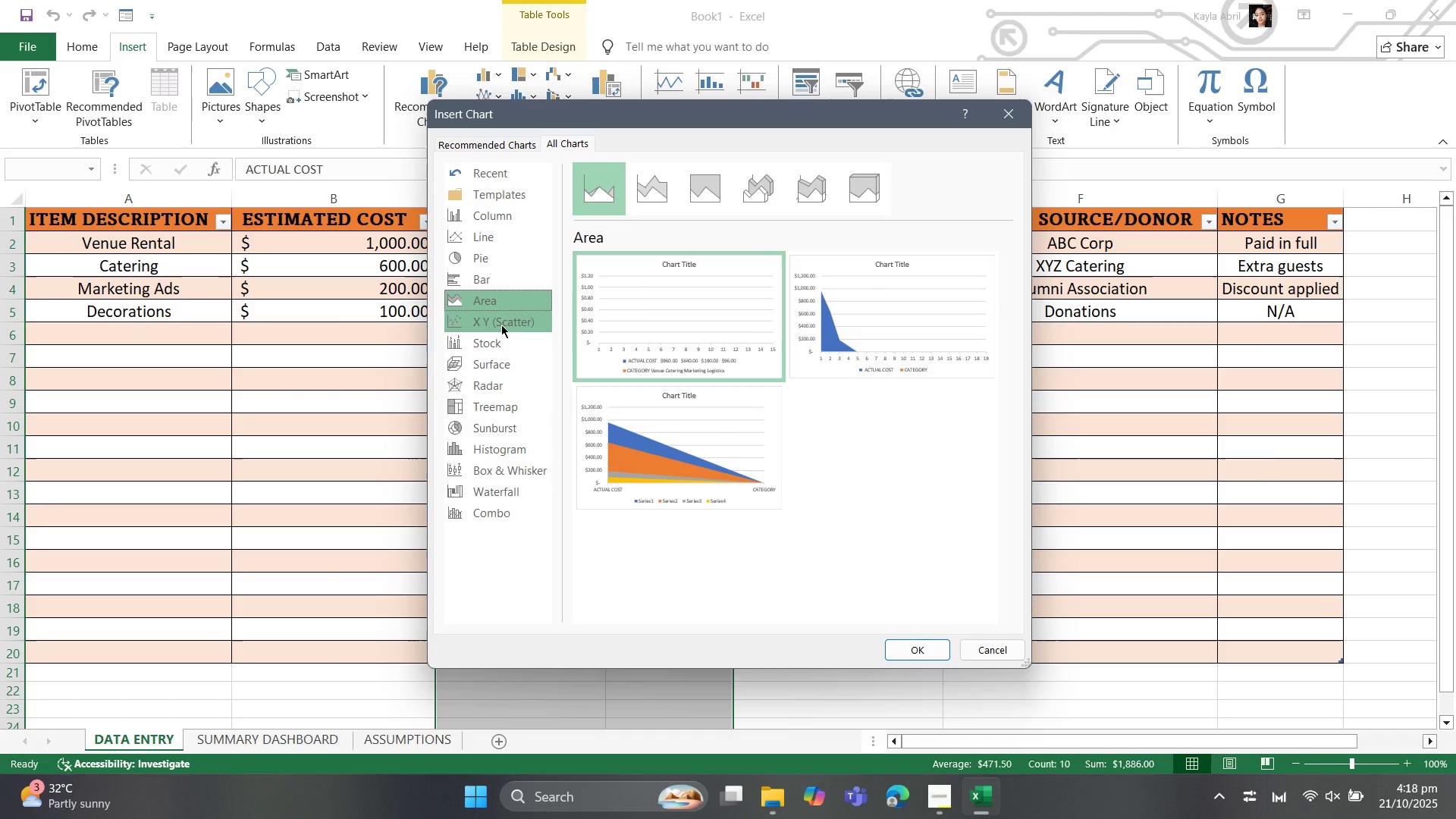 
left_click([501, 325])
 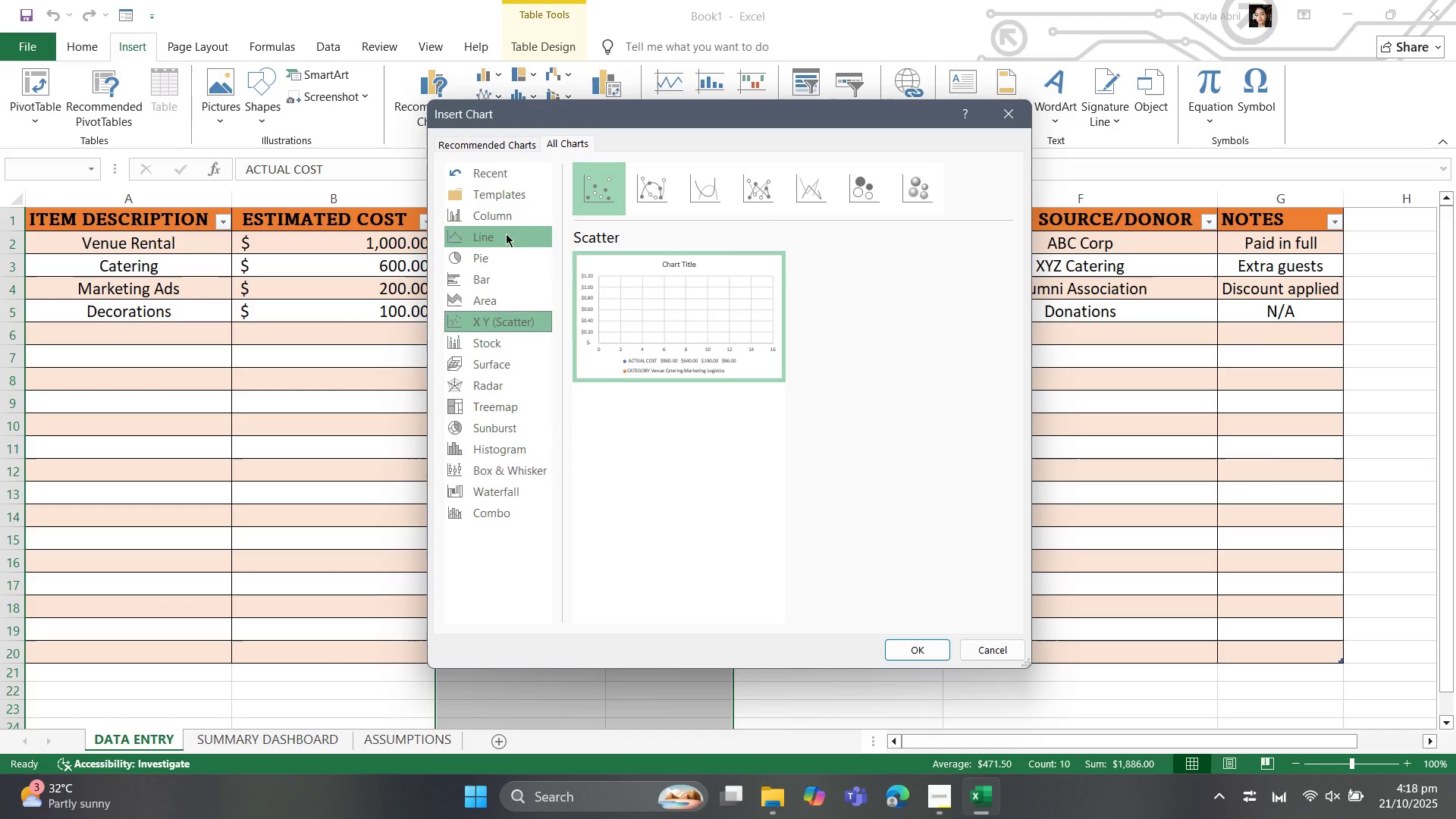 
left_click([500, 250])
 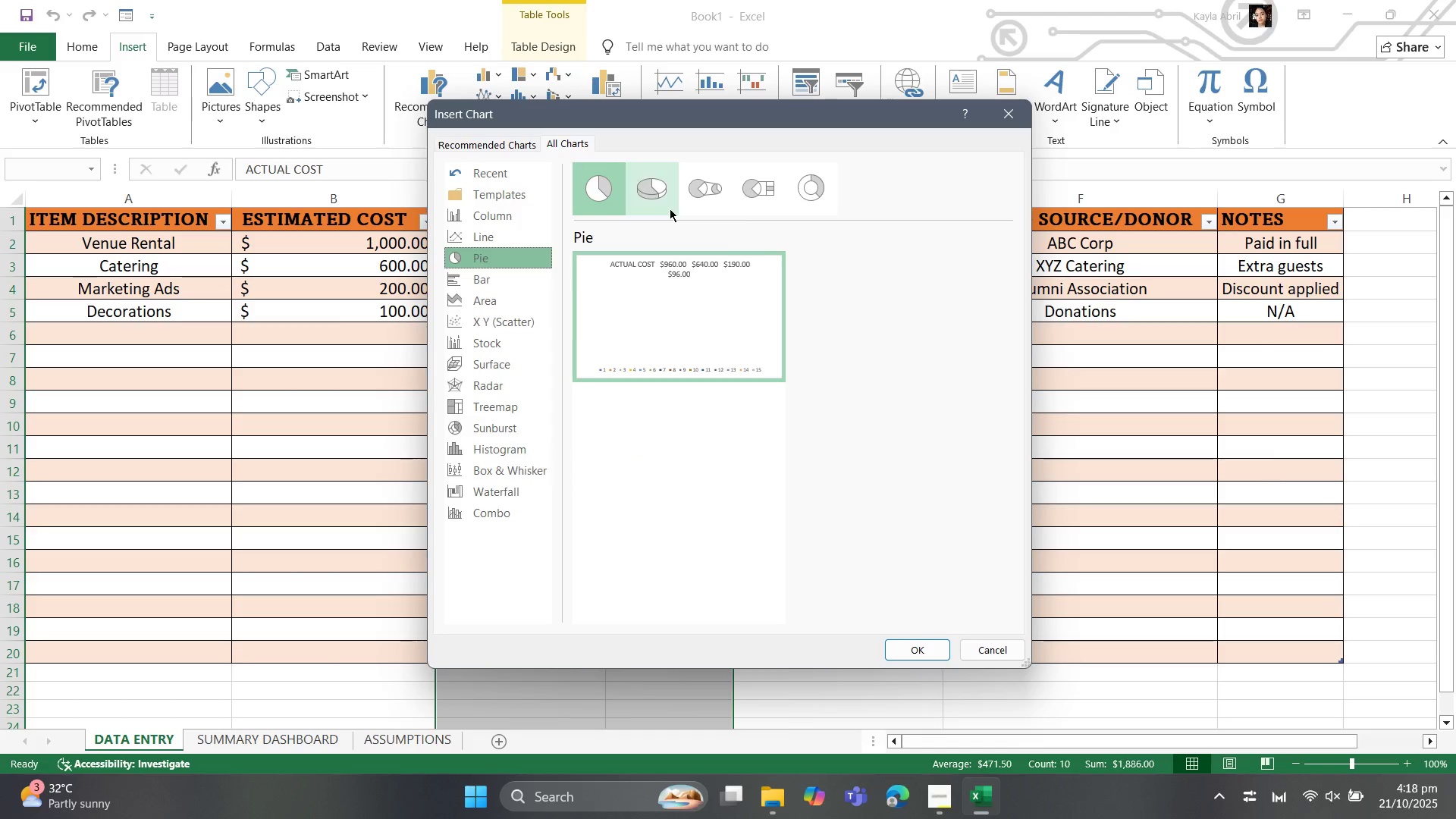 
left_click([670, 209])
 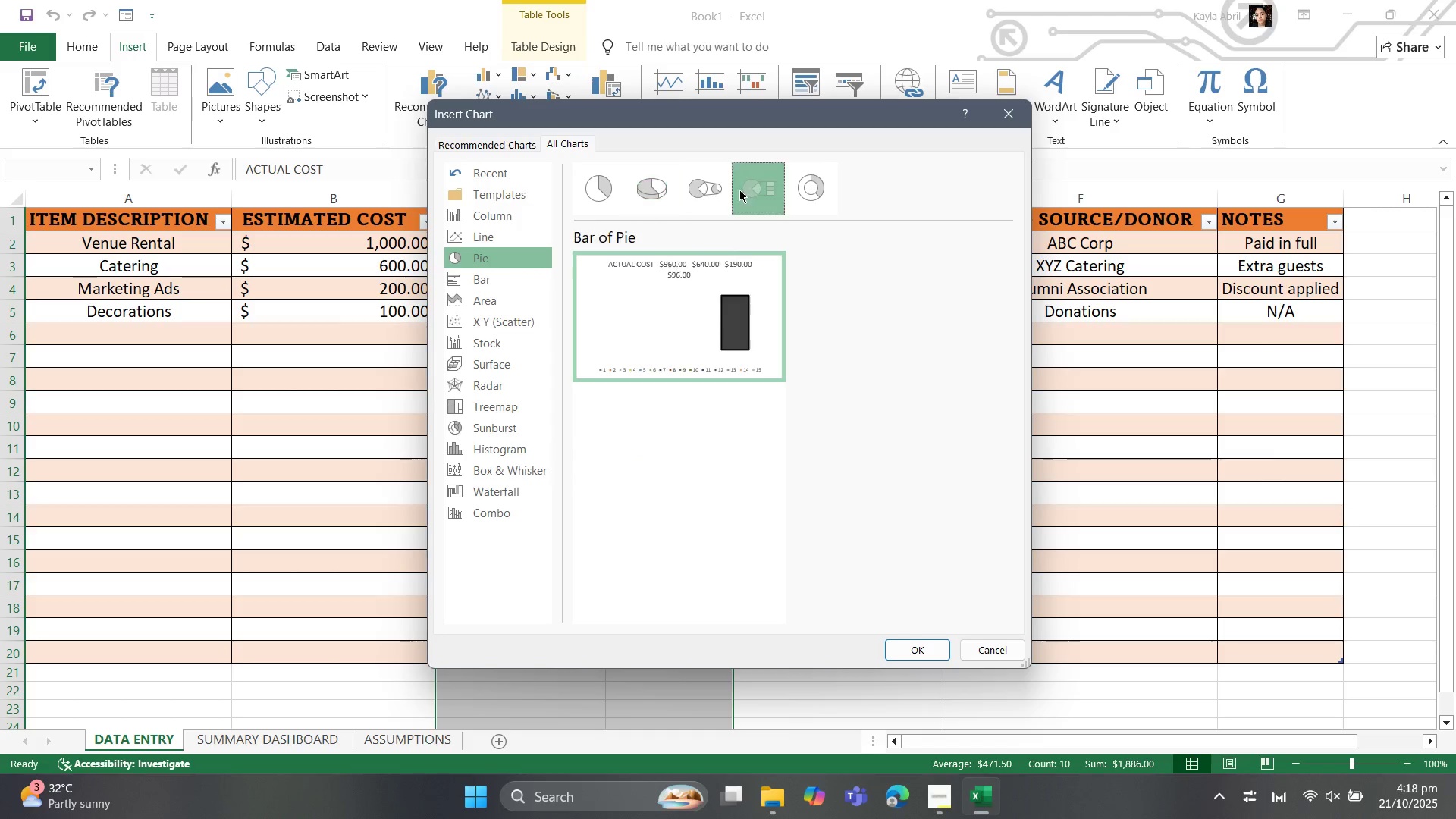 
left_click([739, 190])
 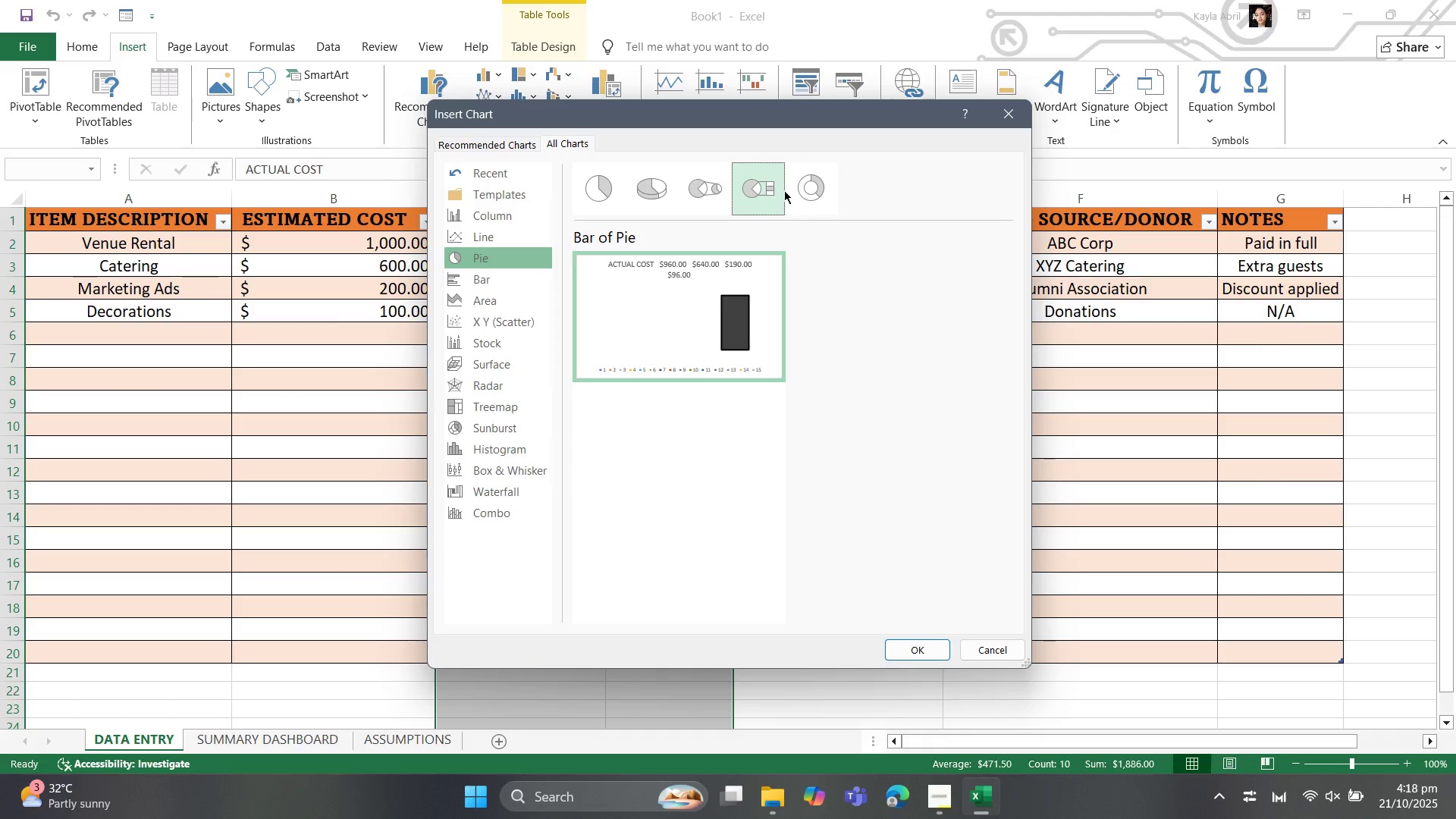 
left_click([784, 190])
 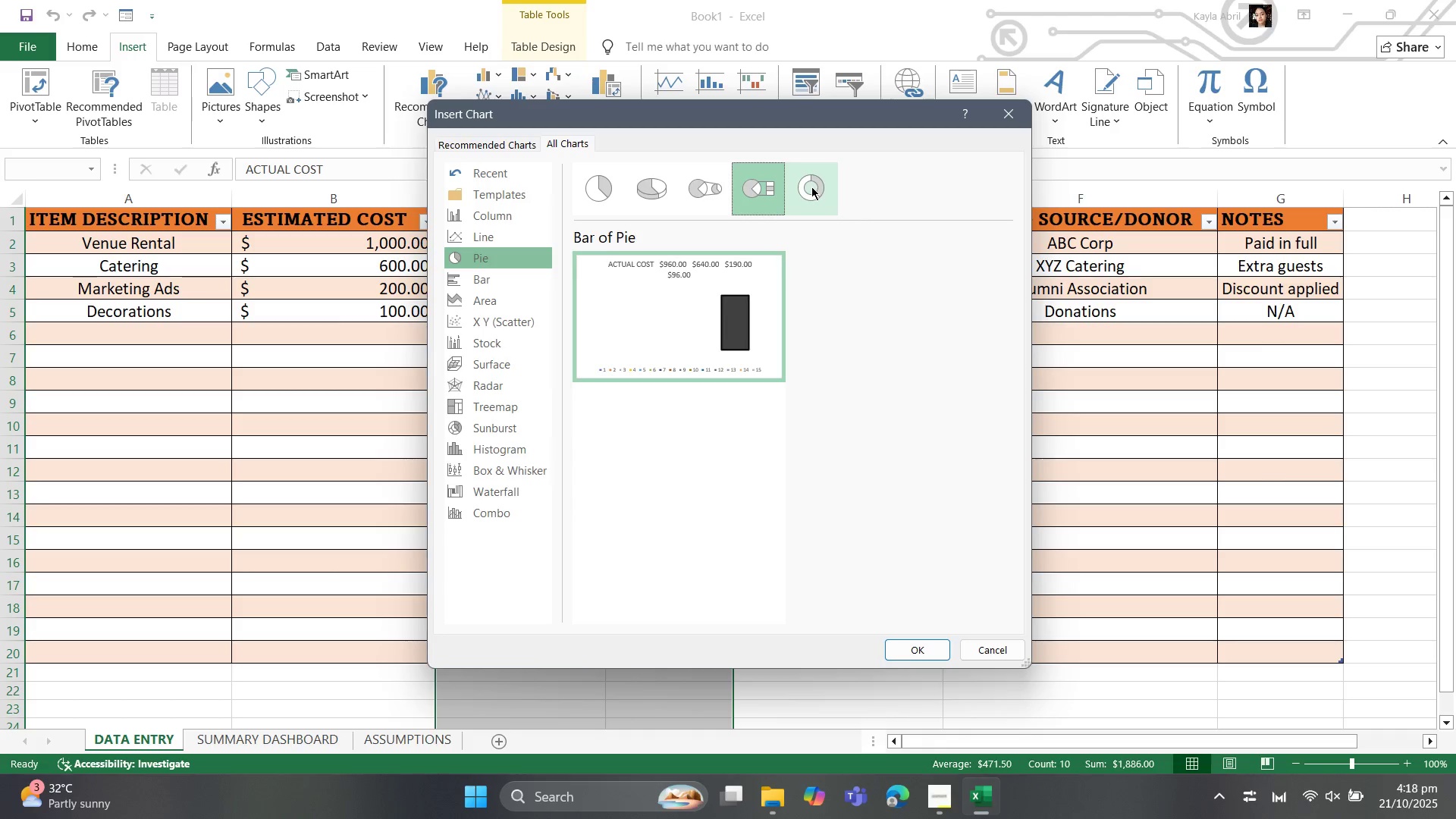 
left_click([811, 187])
 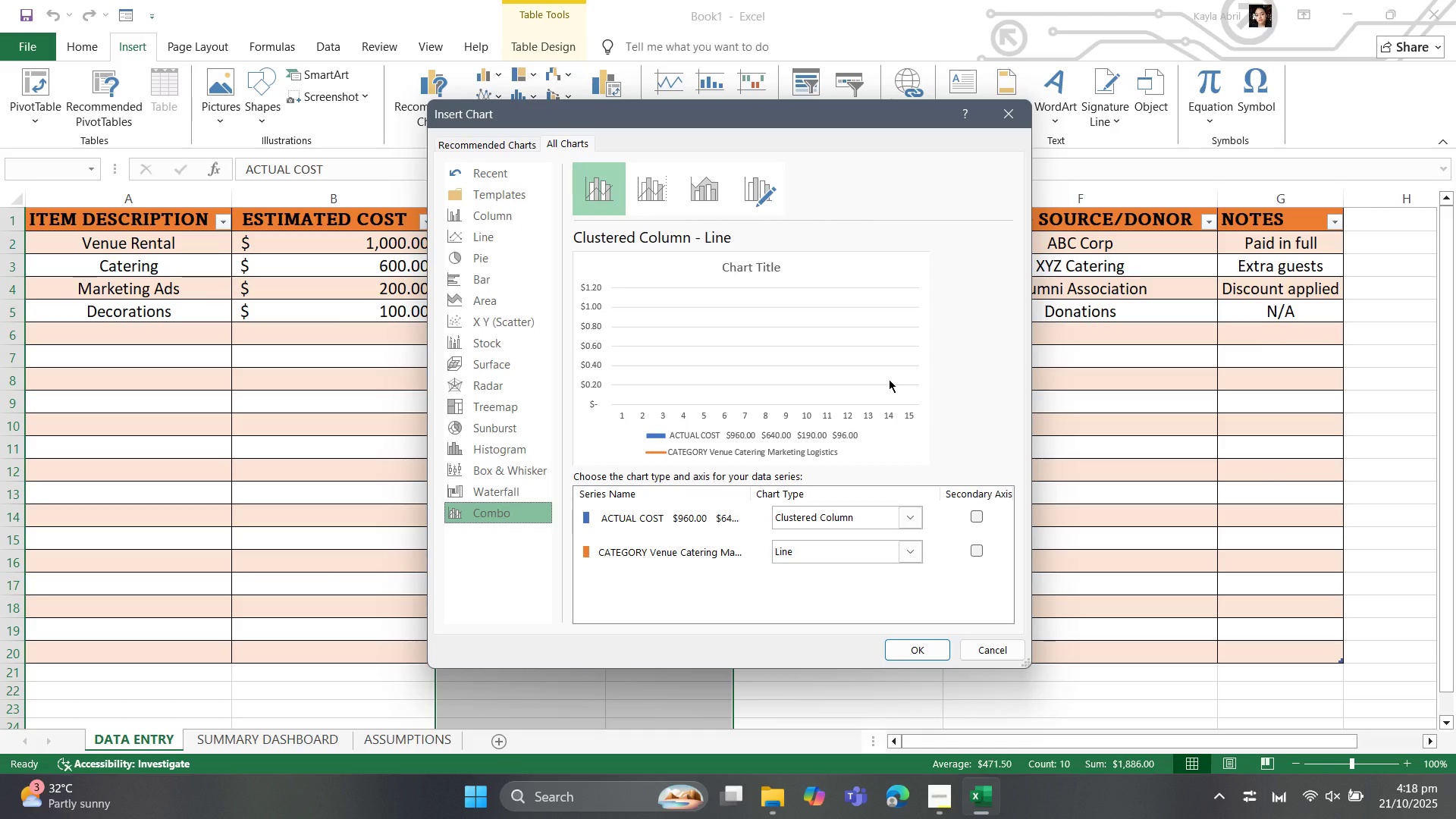 
wait(10.87)
 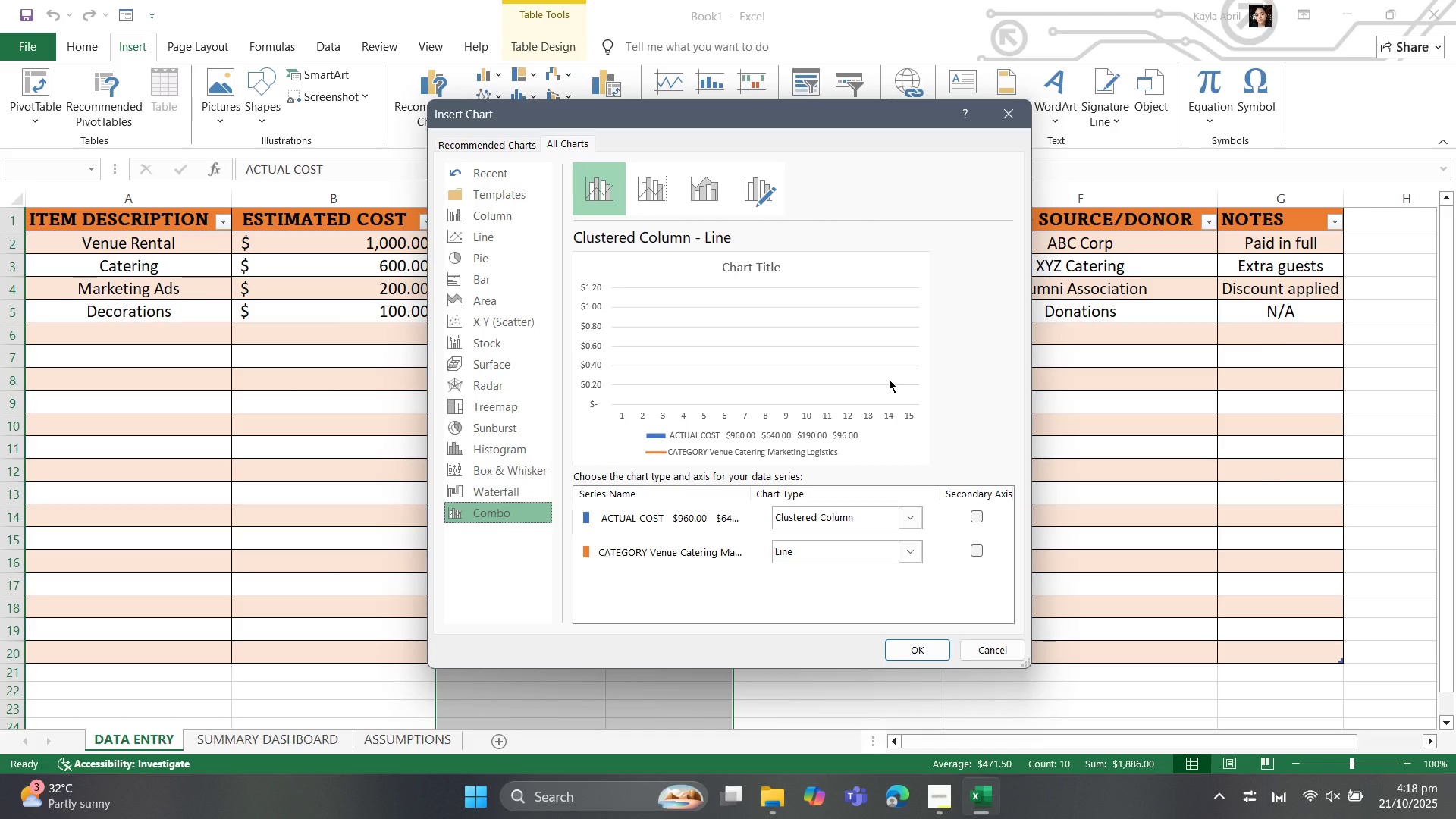 
left_click([658, 193])
 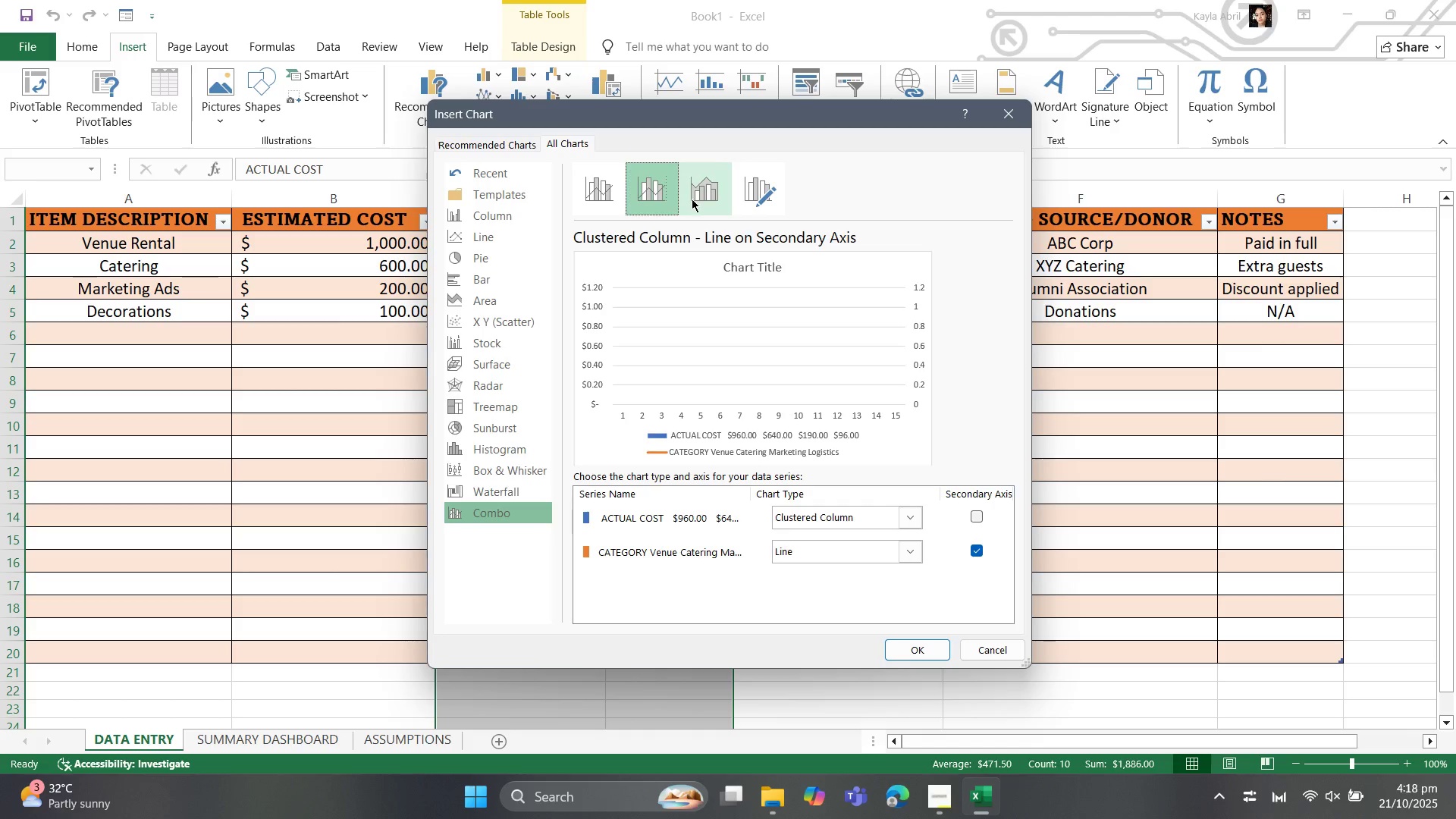 
left_click([692, 199])
 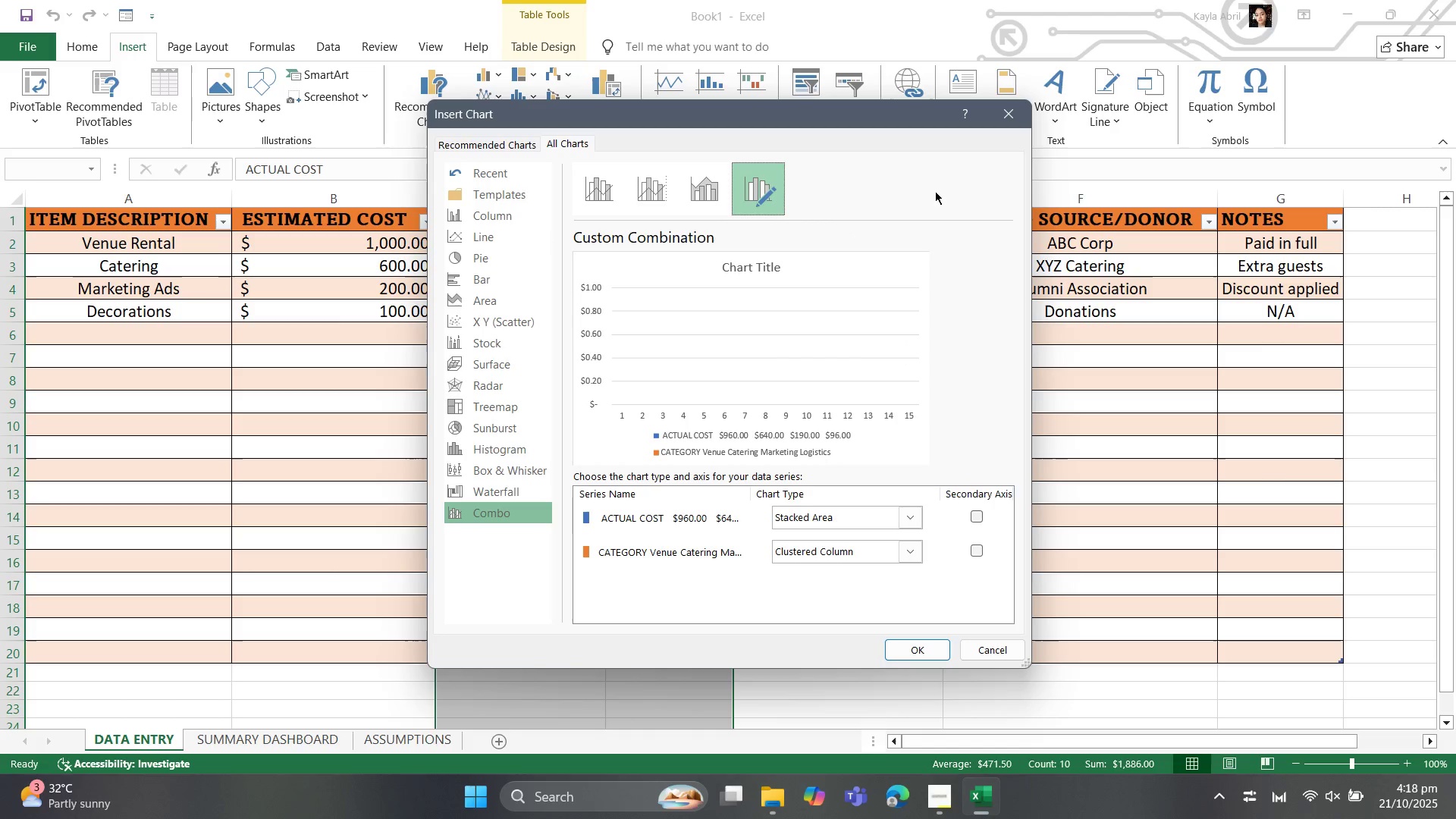 
left_click([1018, 108])
 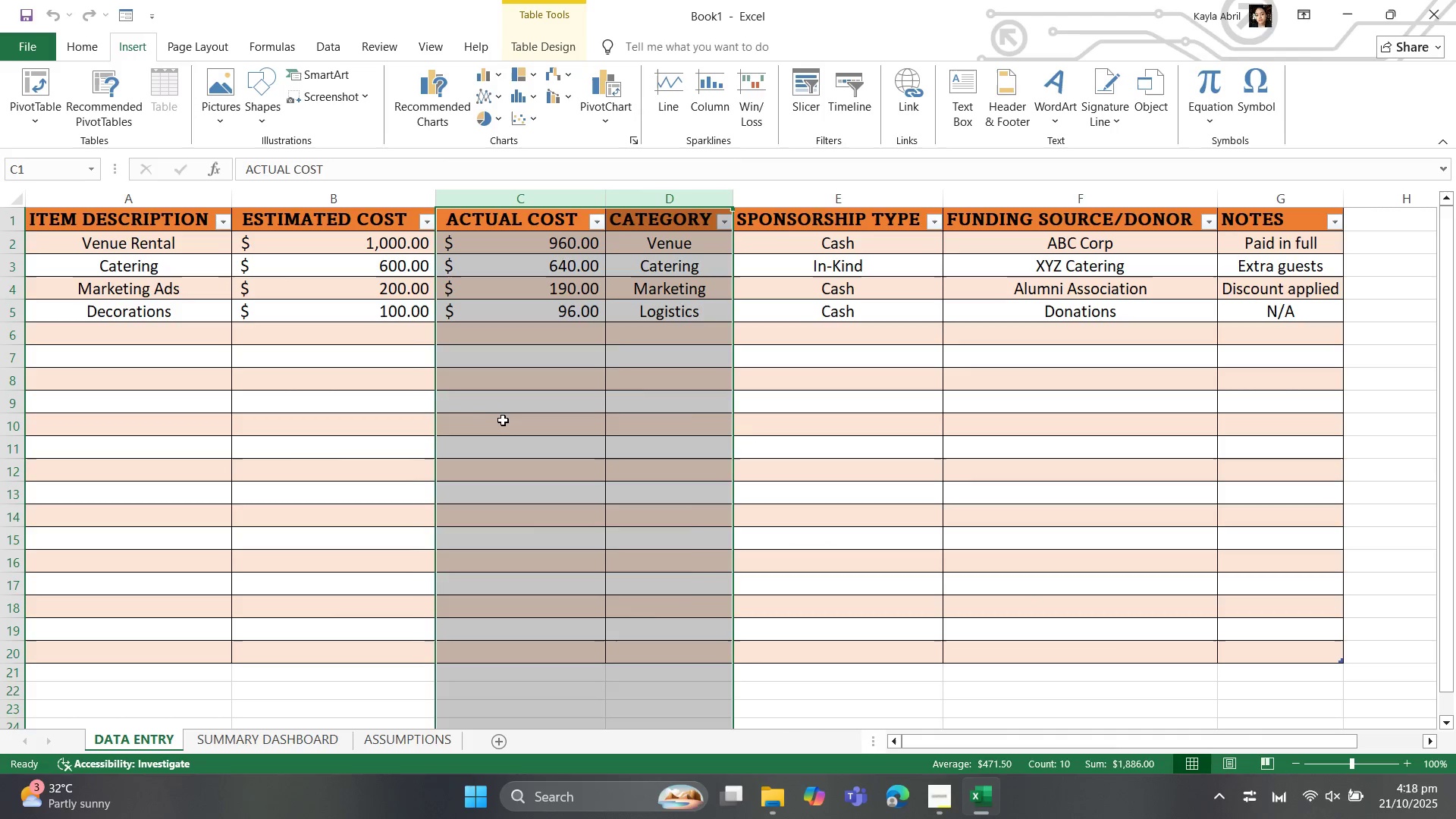 
left_click([501, 420])
 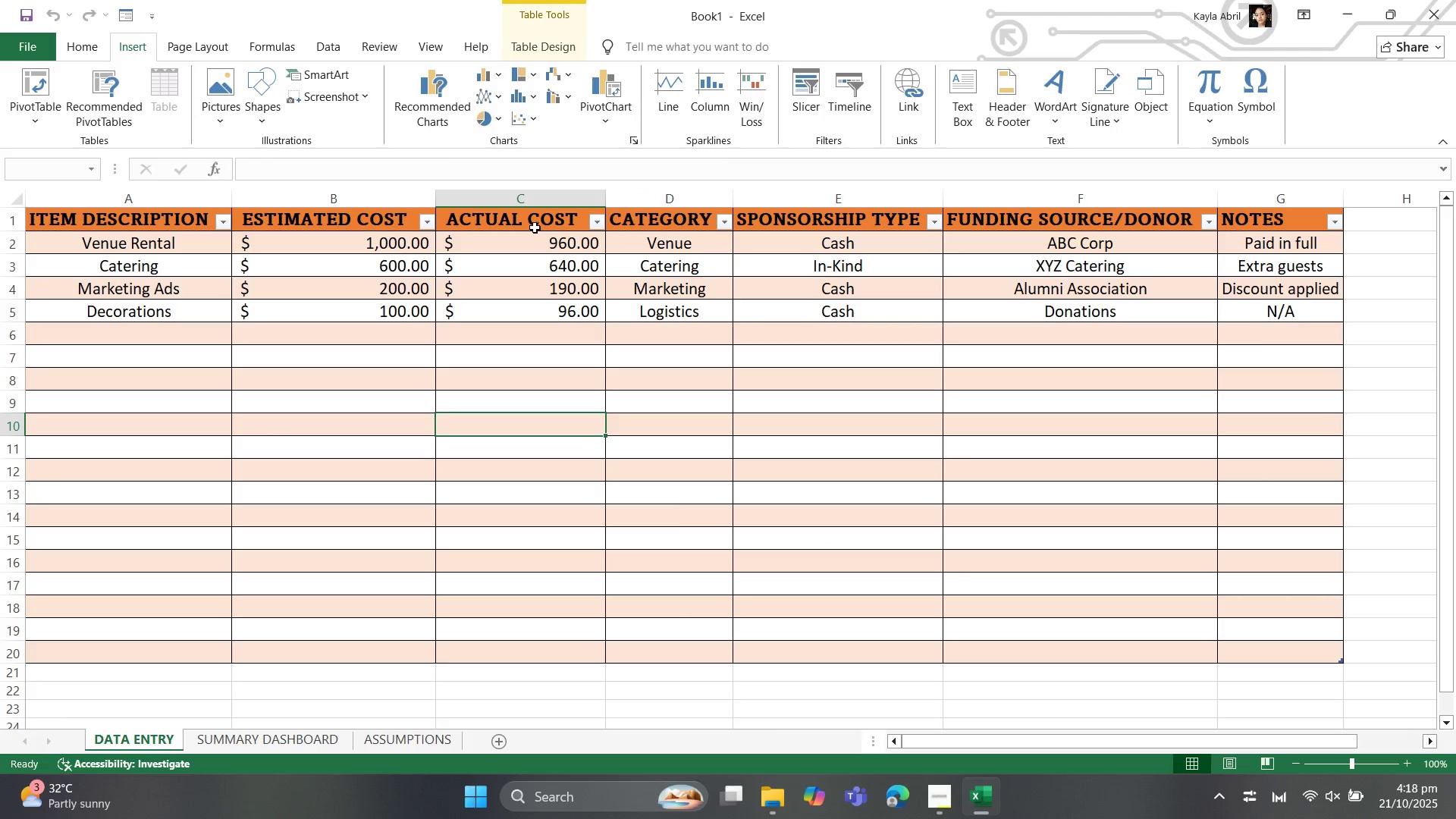 
left_click_drag(start_coordinate=[535, 225], to_coordinate=[626, 303])
 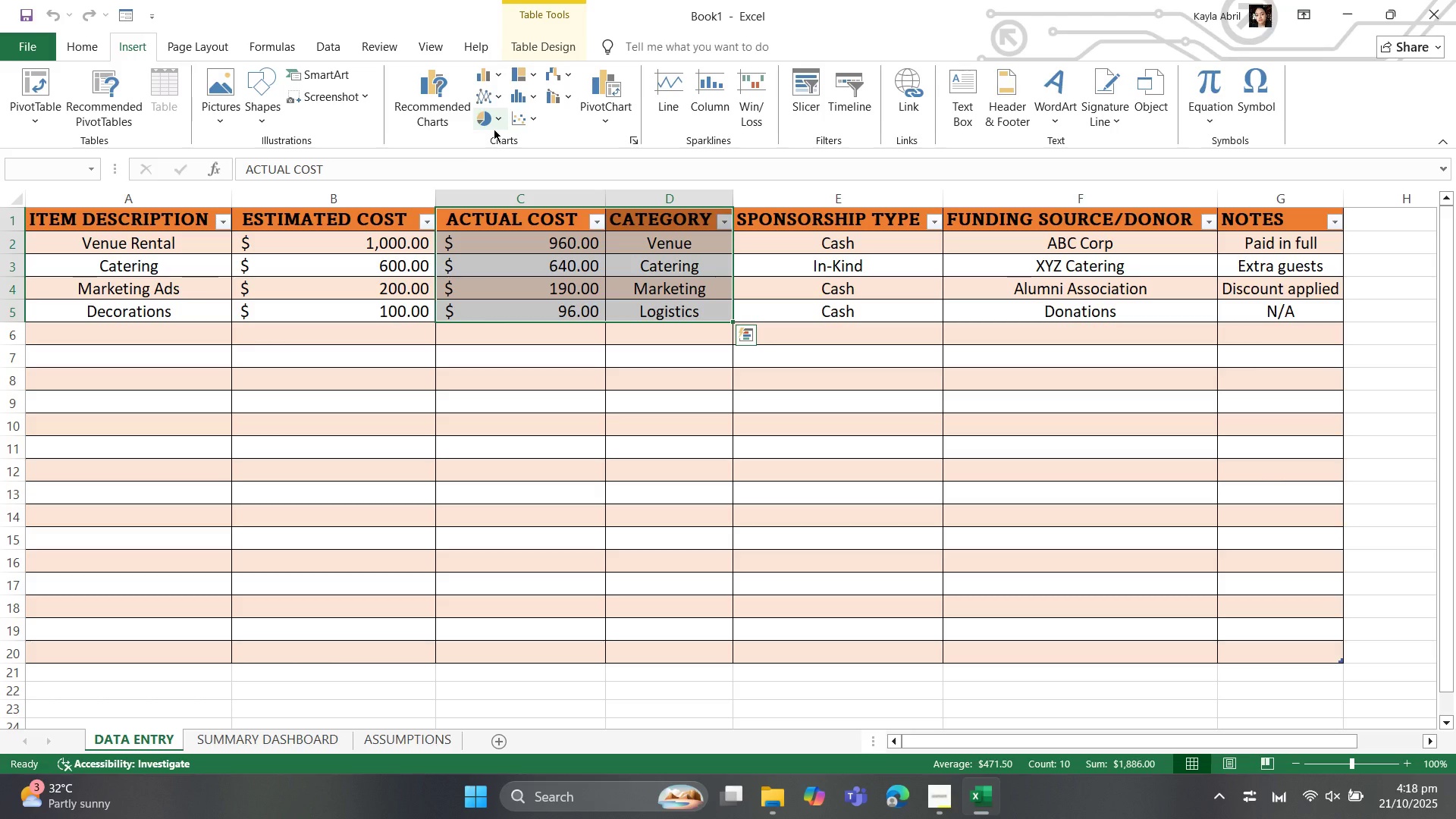 
left_click([494, 129])
 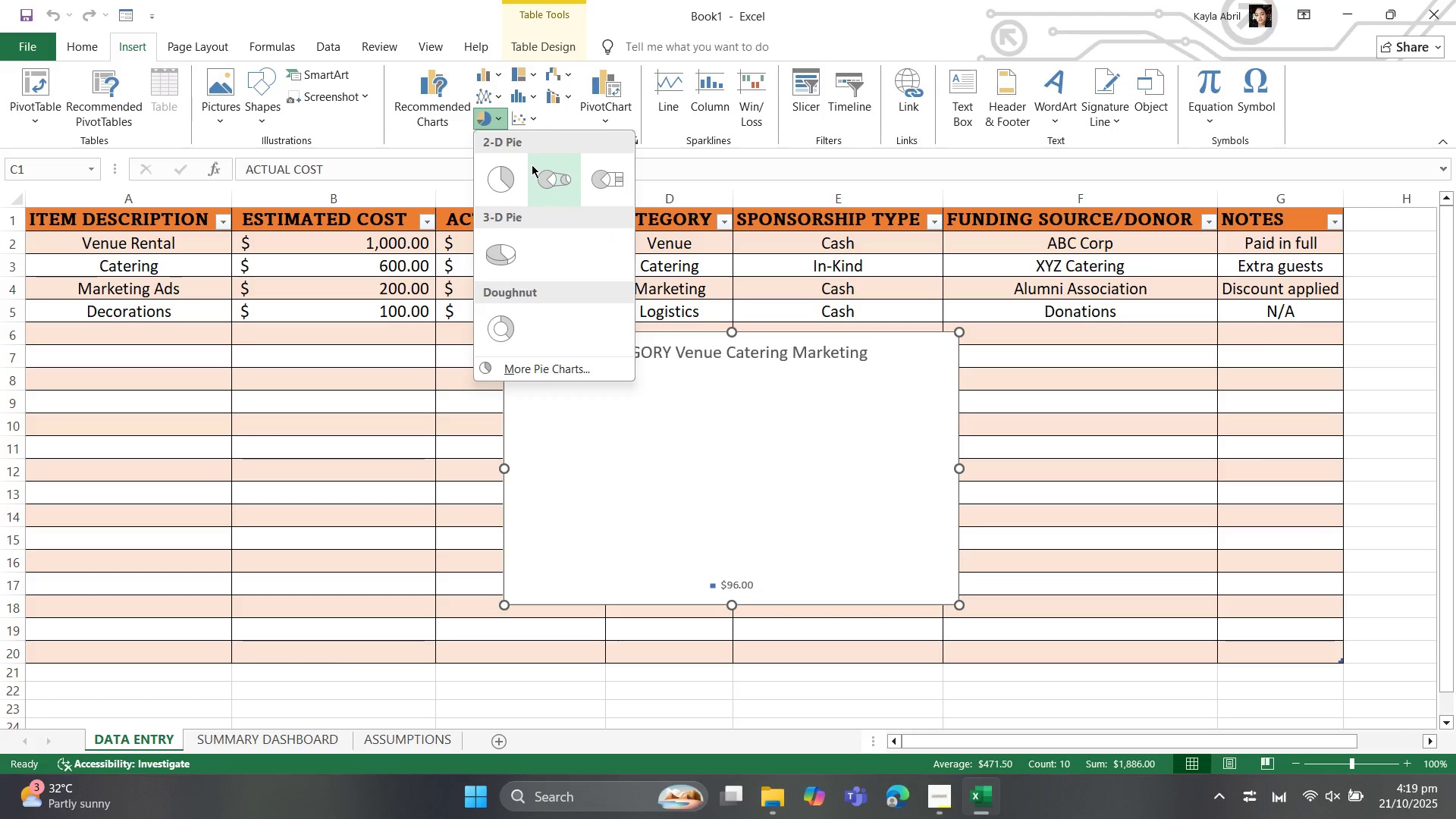 
left_click([406, 440])
 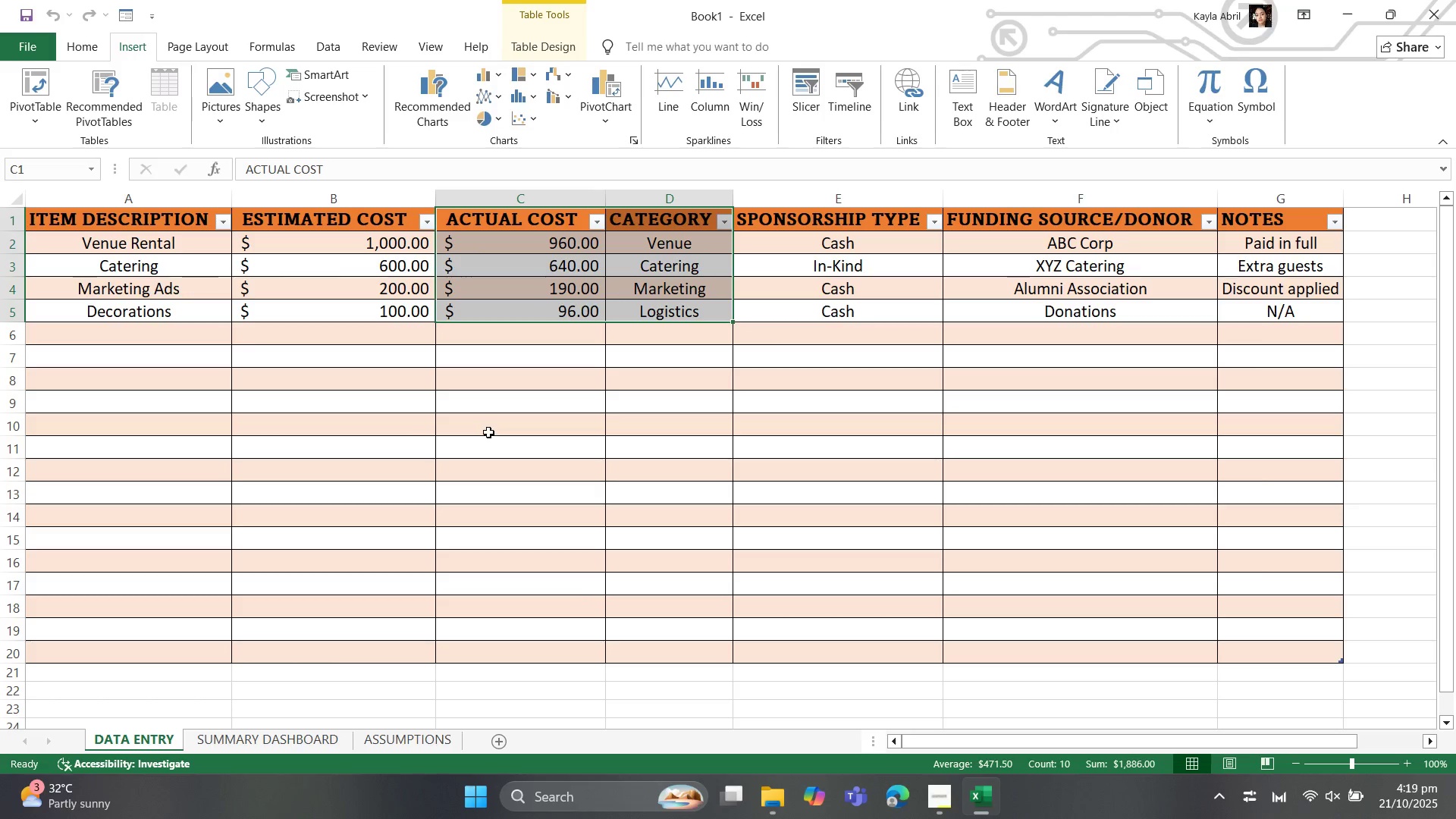 
left_click([488, 432])
 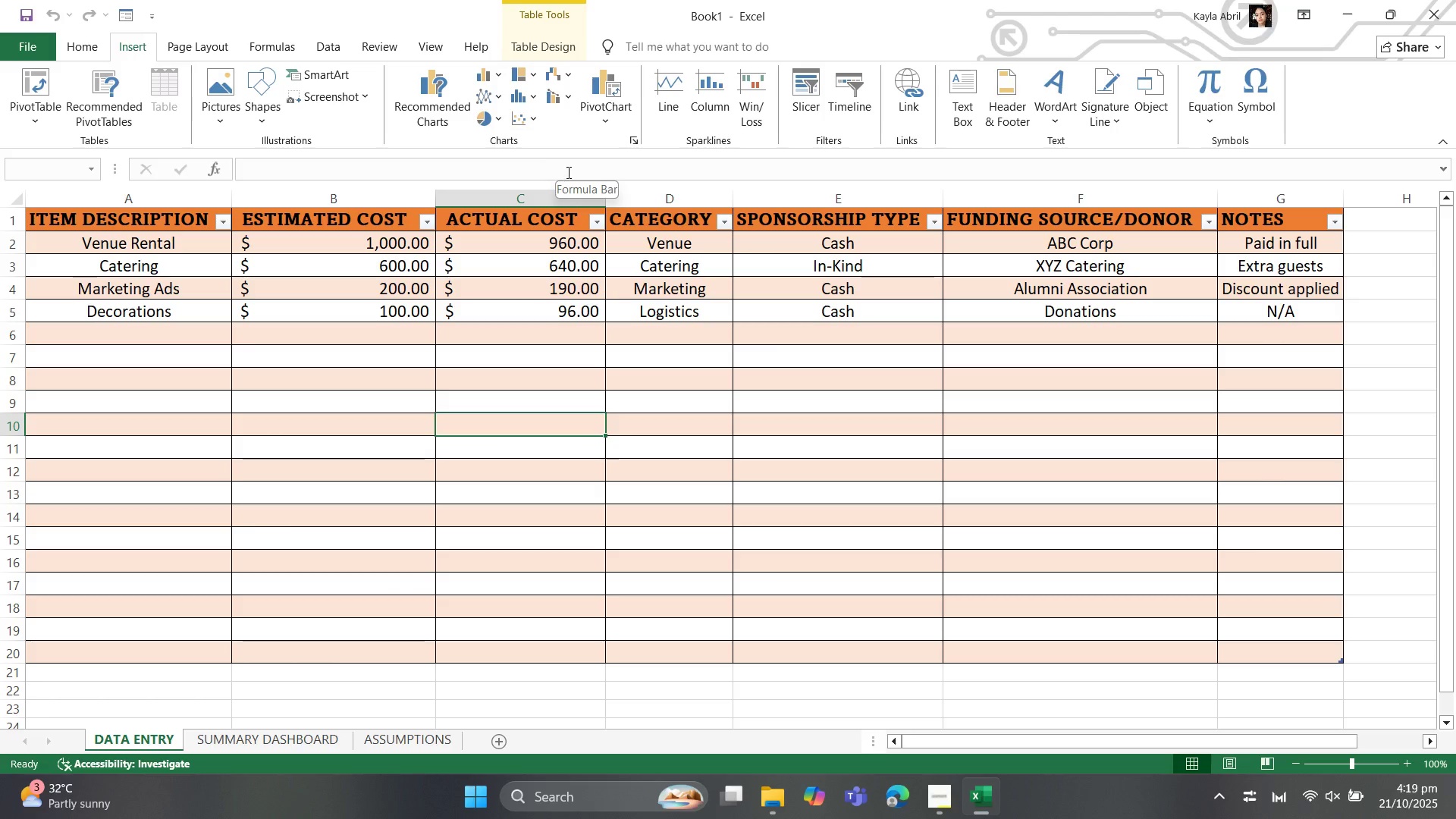 
wait(40.95)
 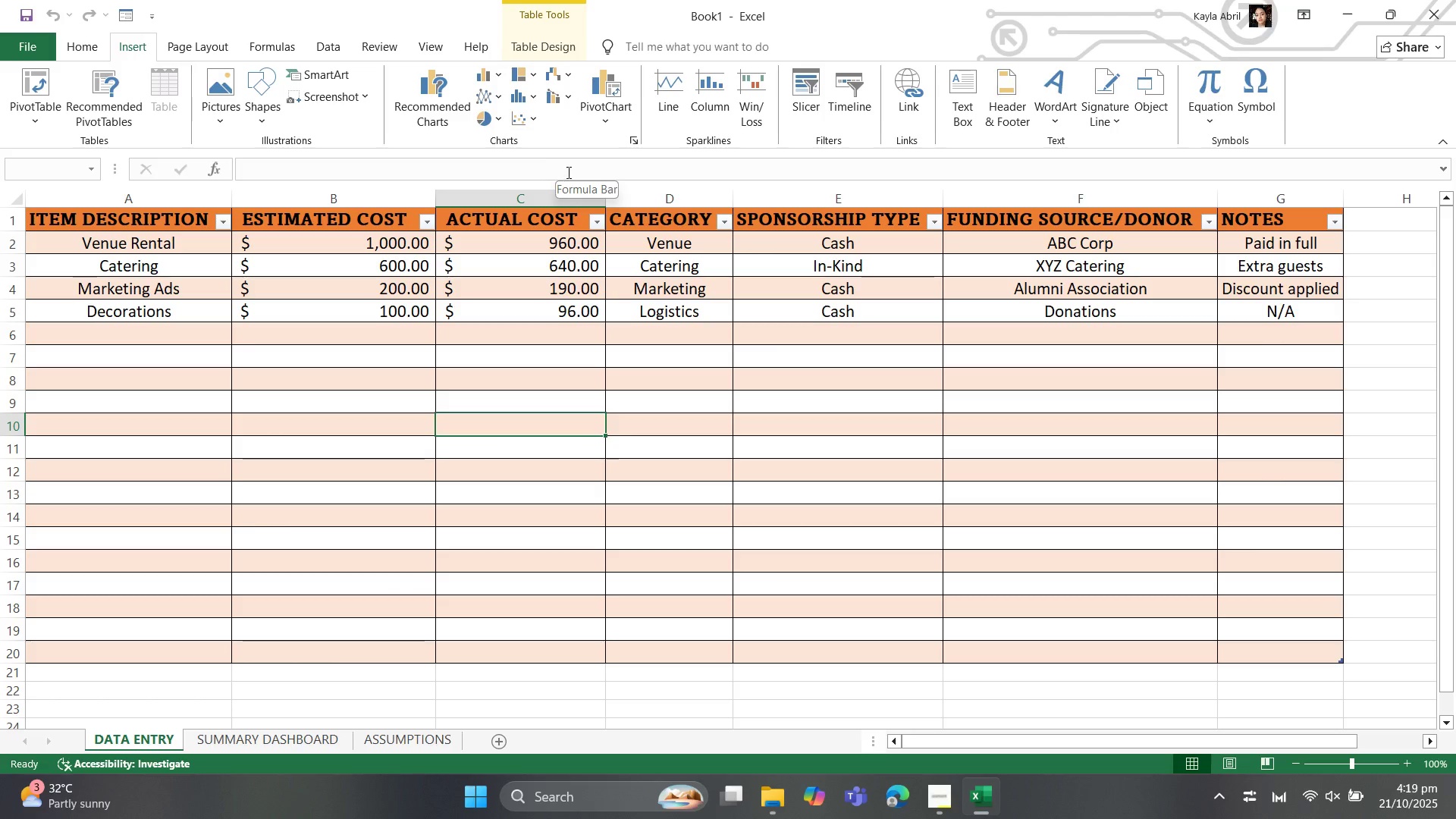 
left_click([520, 199])
 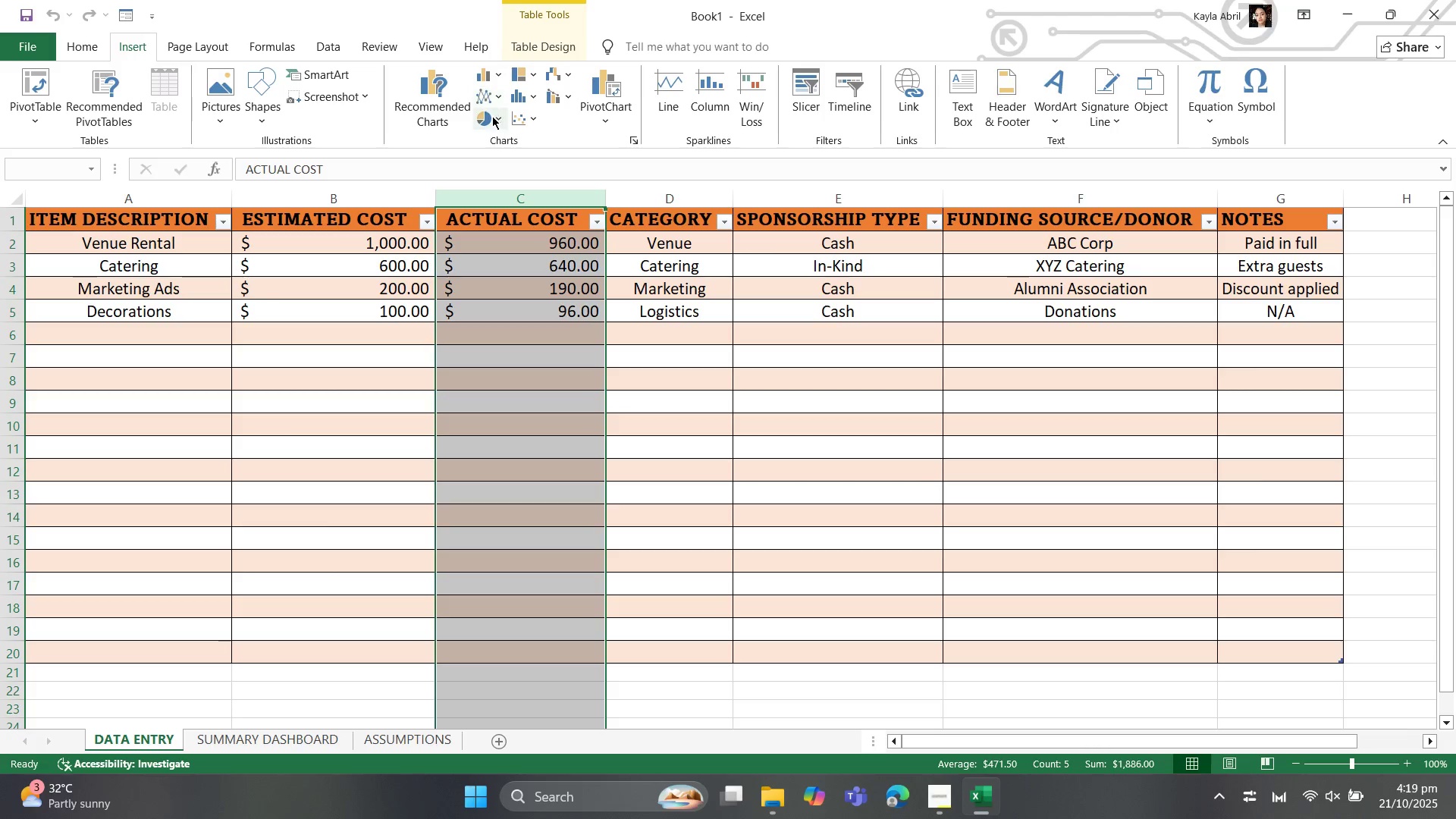 
left_click([491, 116])
 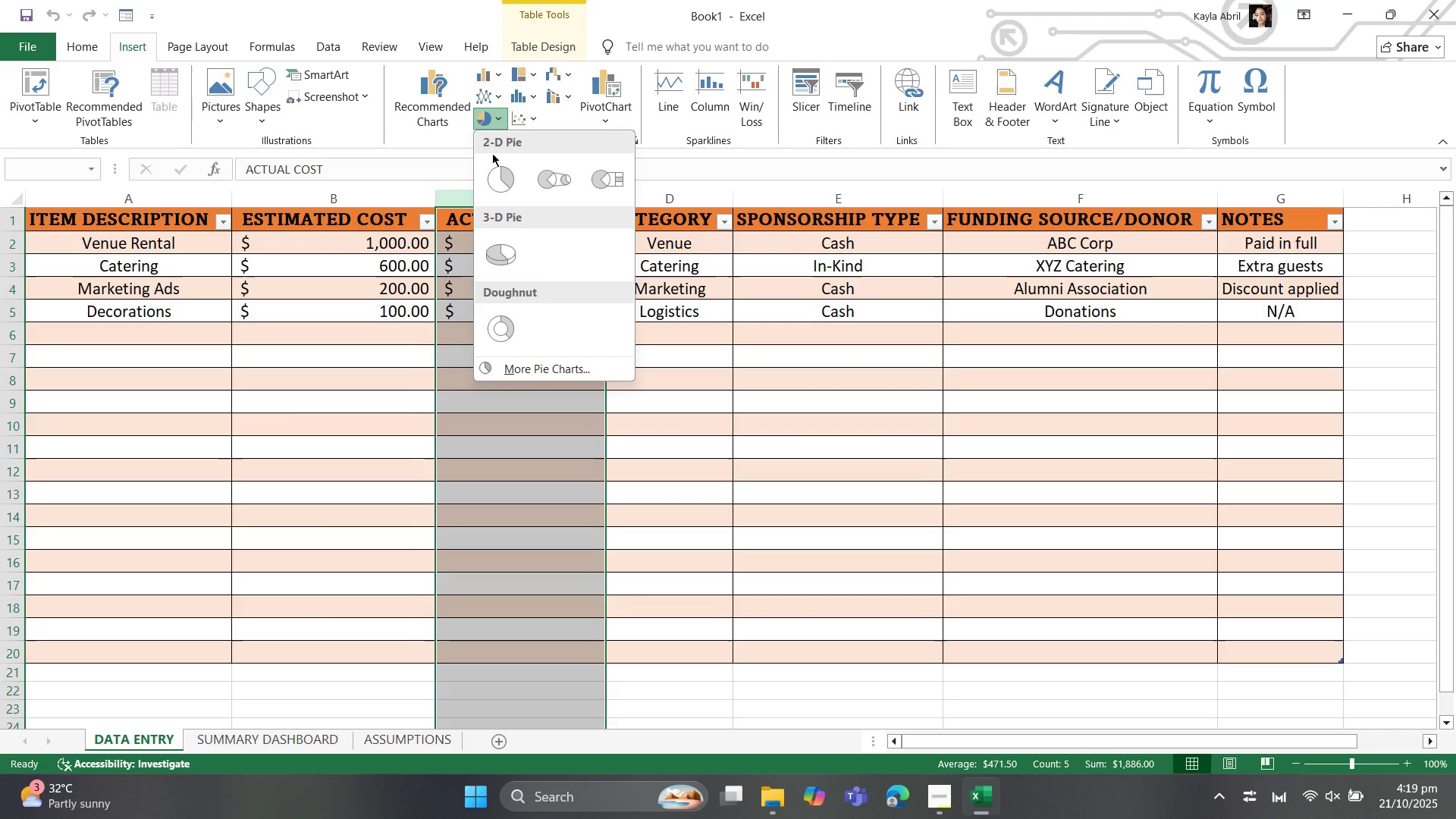 
mouse_move([490, 192])
 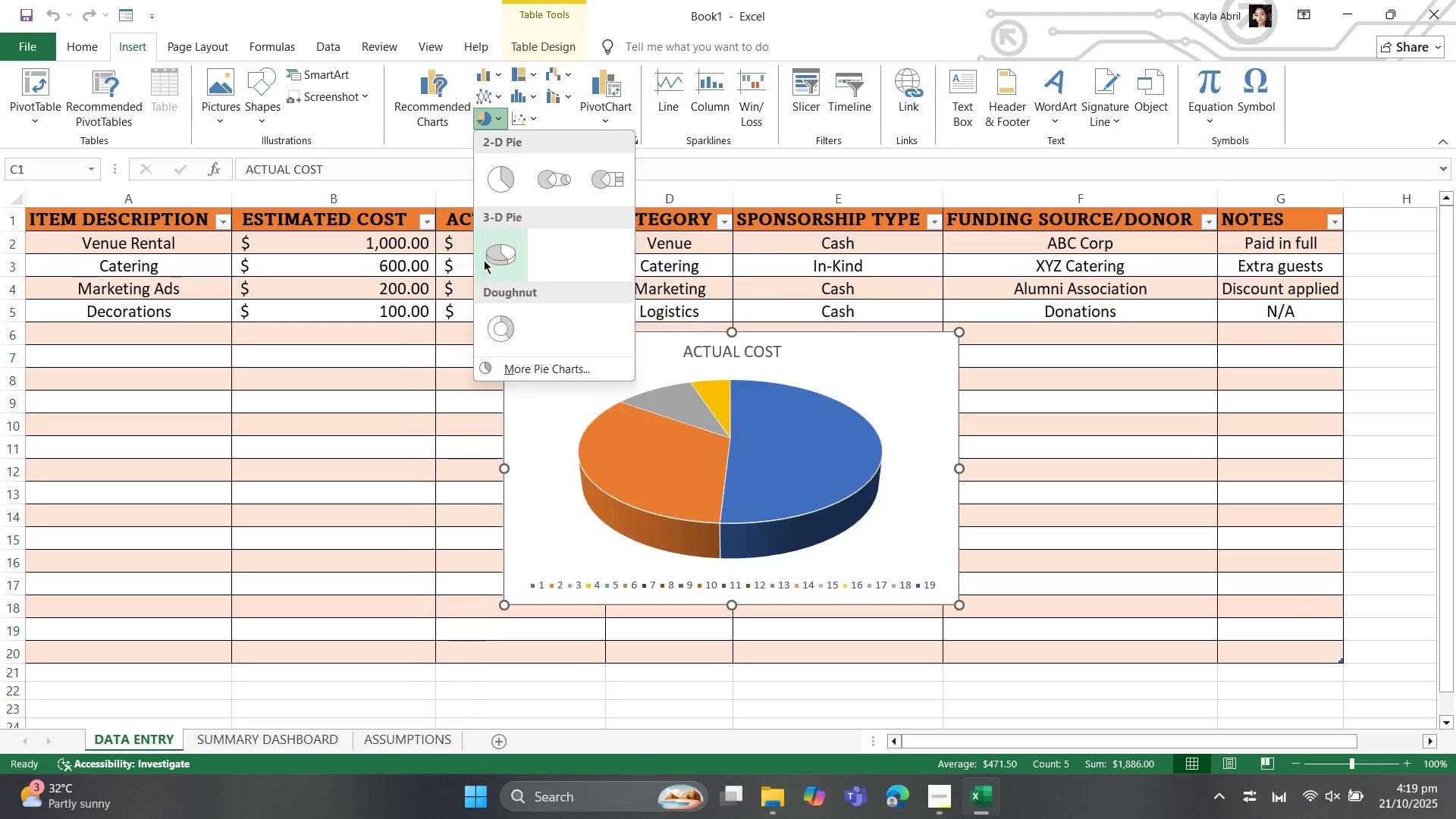 
left_click([484, 260])
 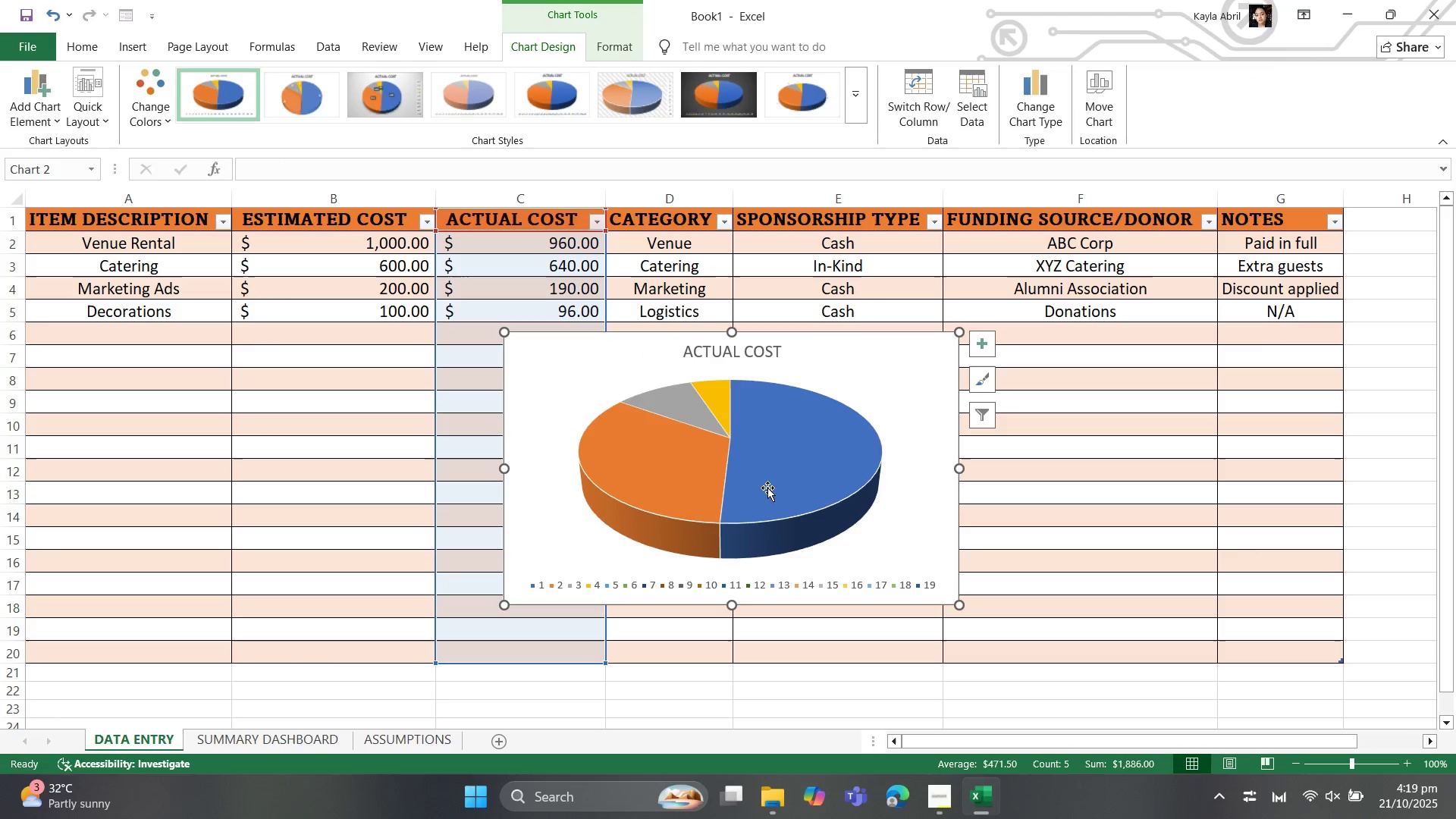 
mouse_move([711, 450])
 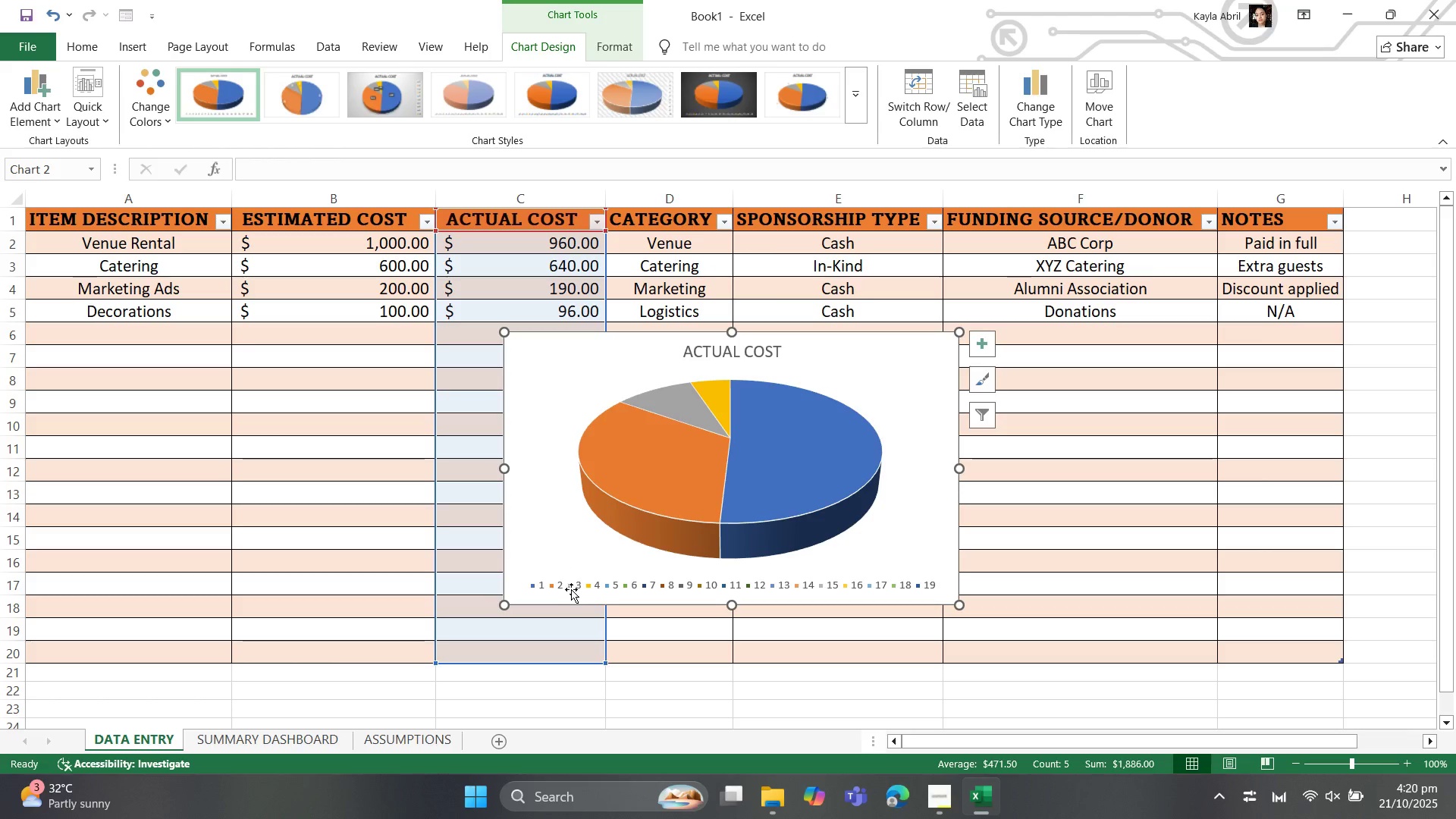 
left_click([544, 584])
 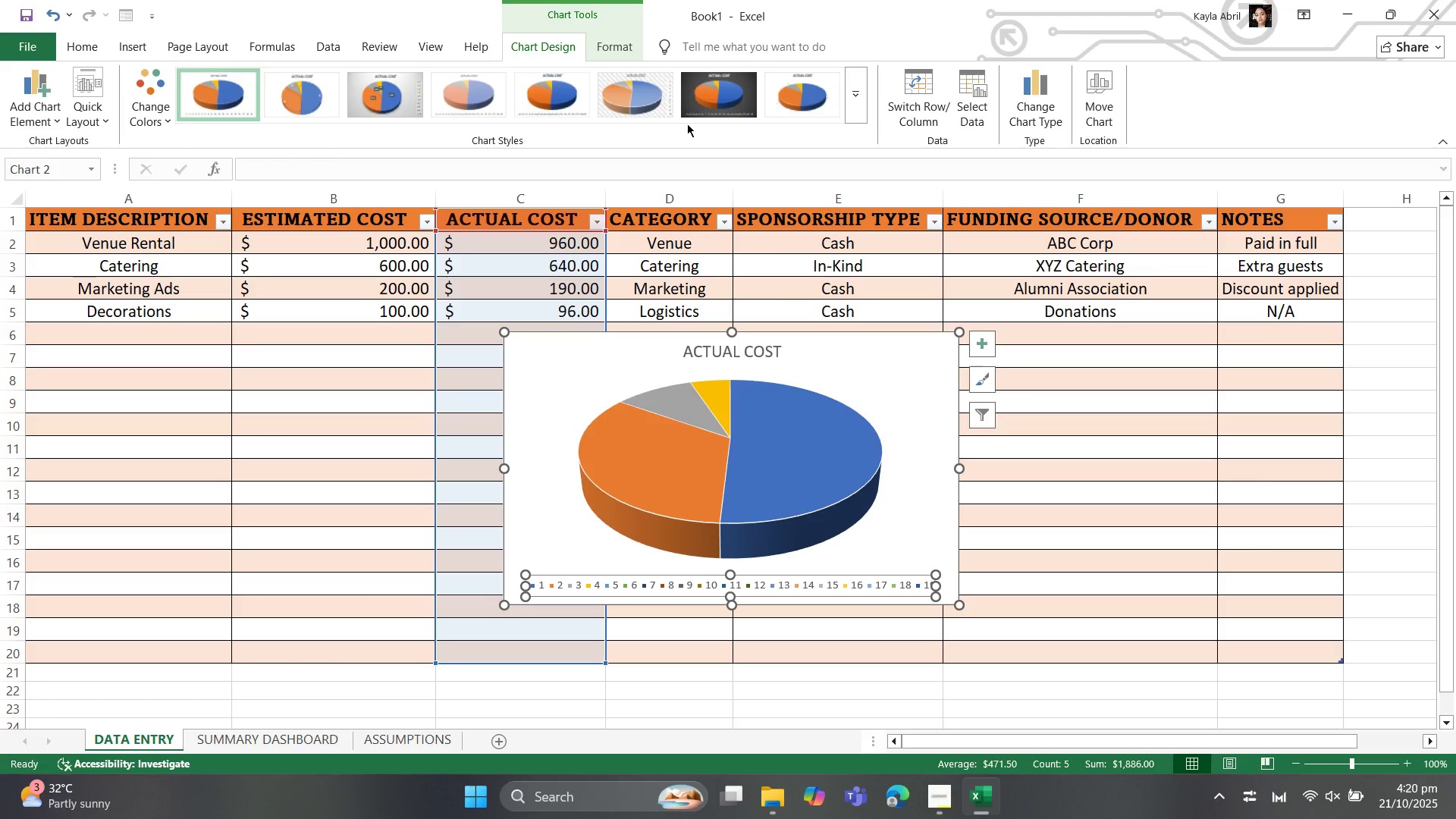 
left_click([554, 45])
 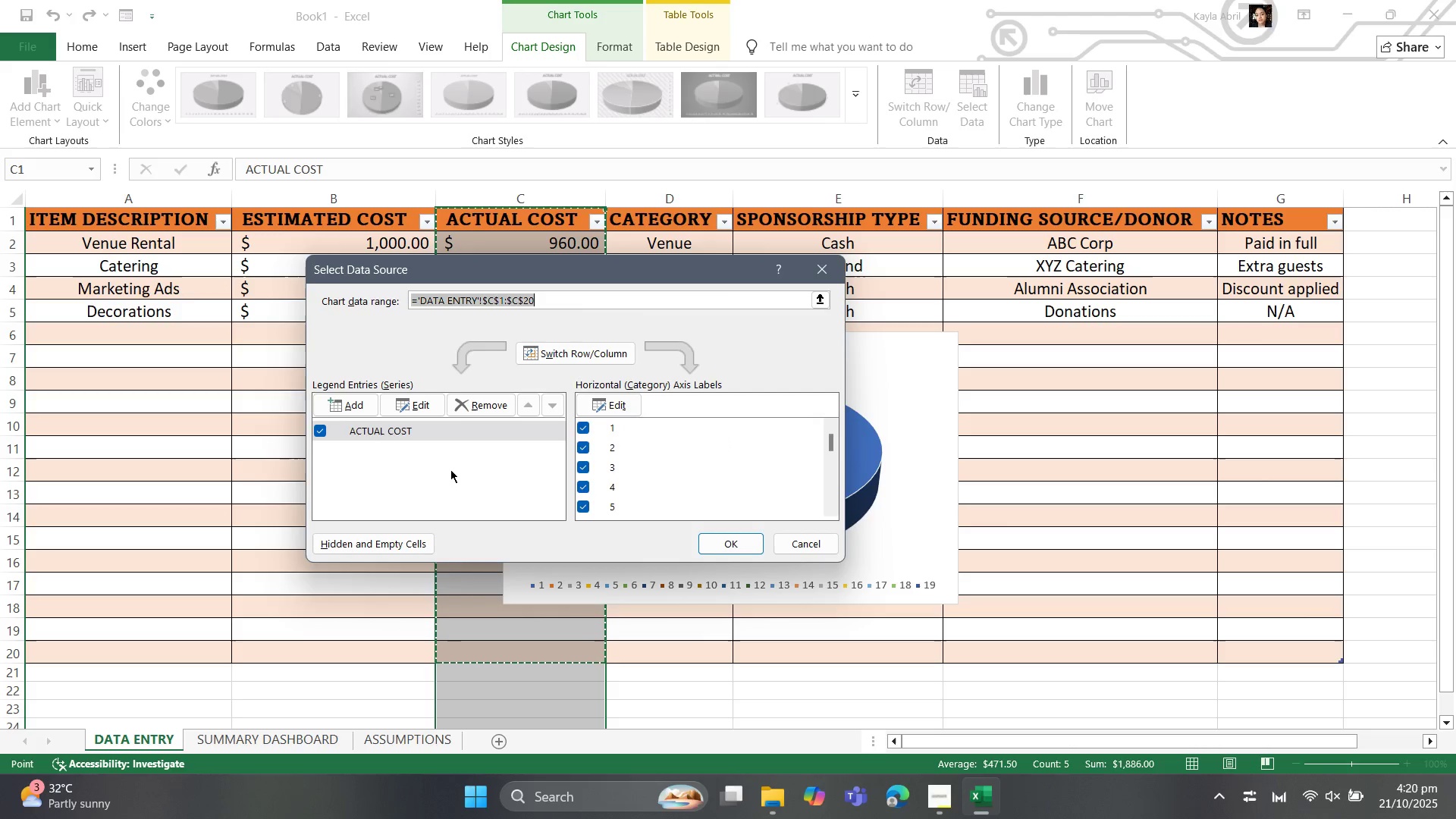 
wait(17.79)
 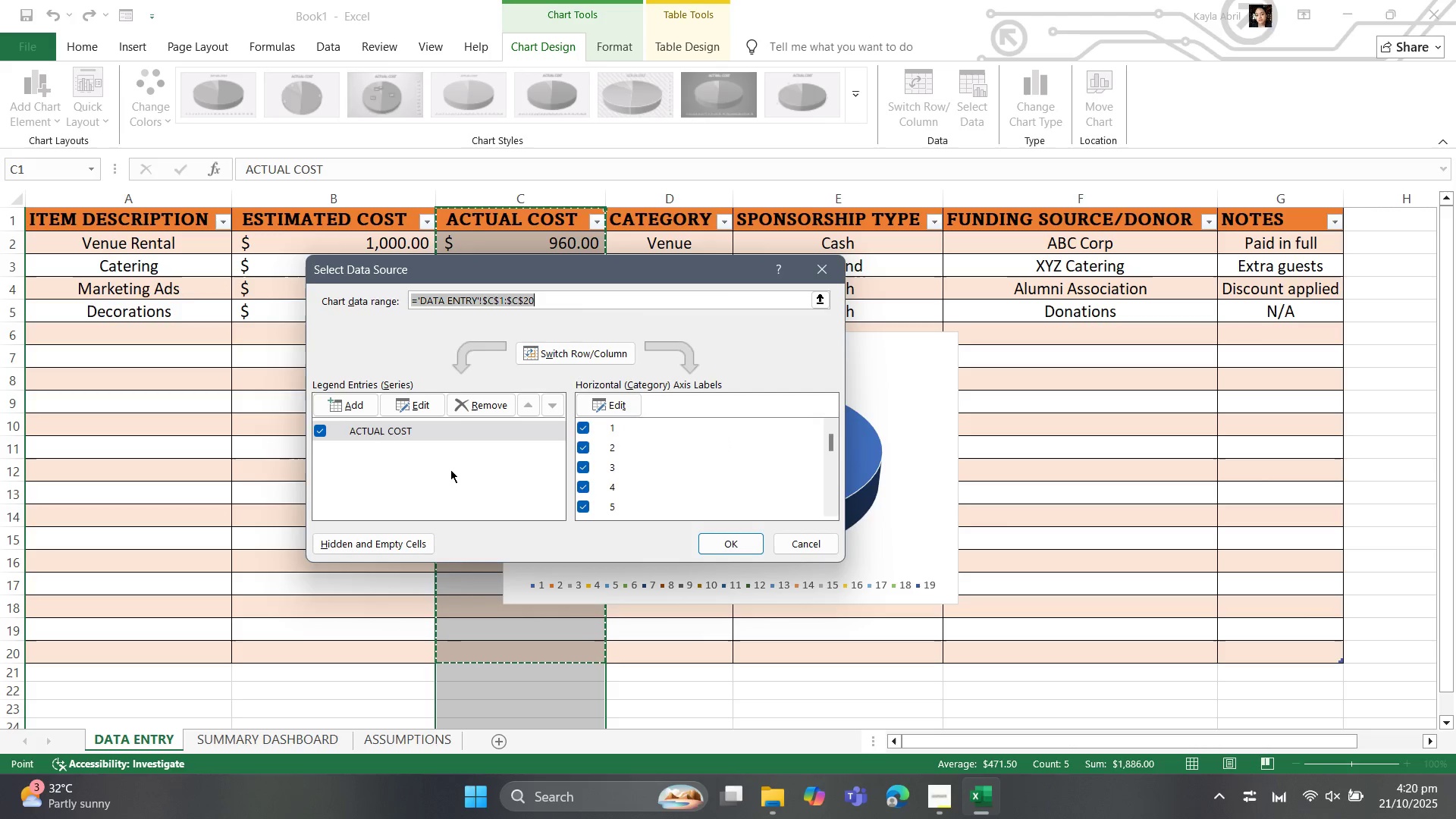 
left_click([606, 425])
 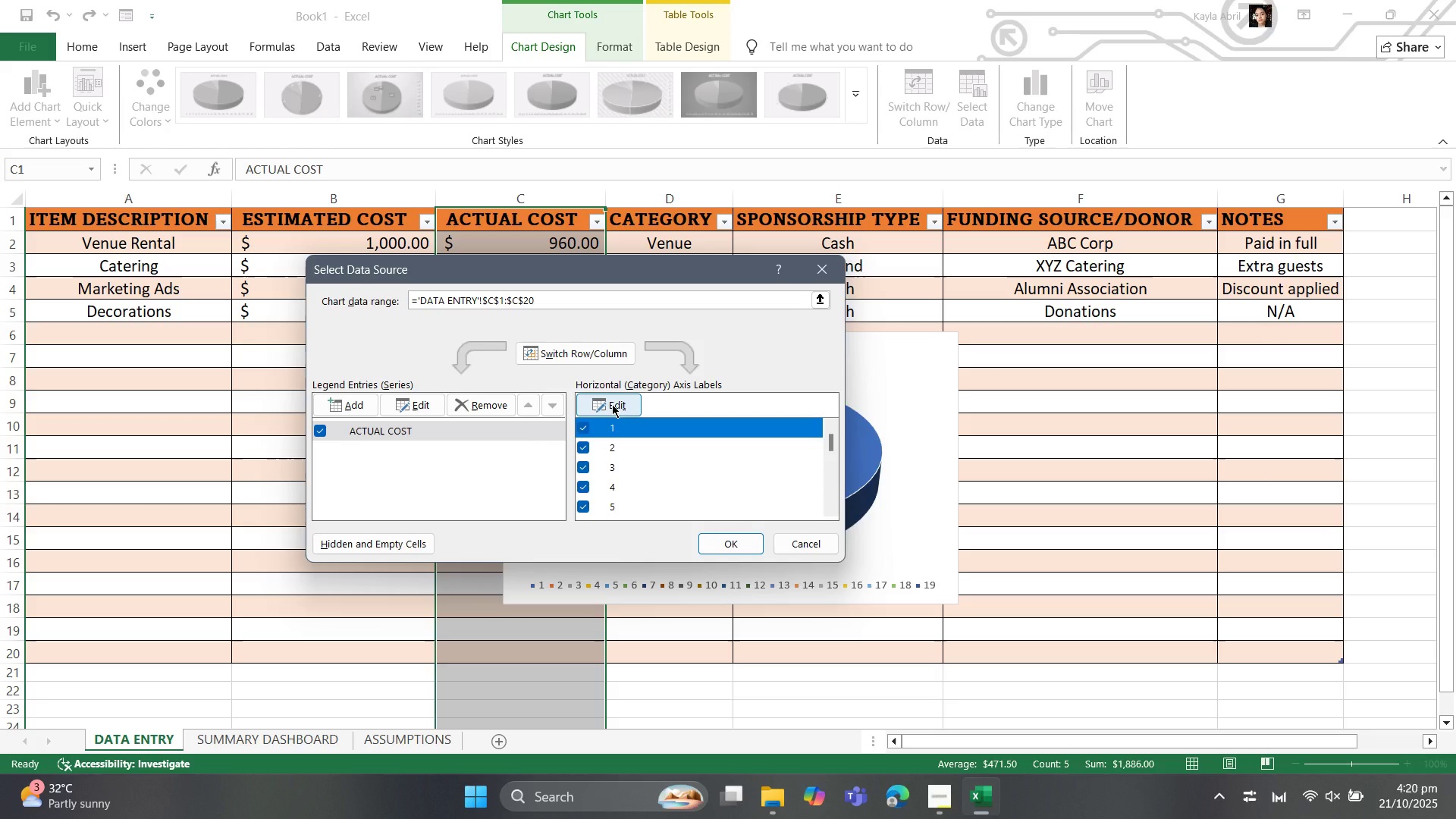 
left_click([612, 404])
 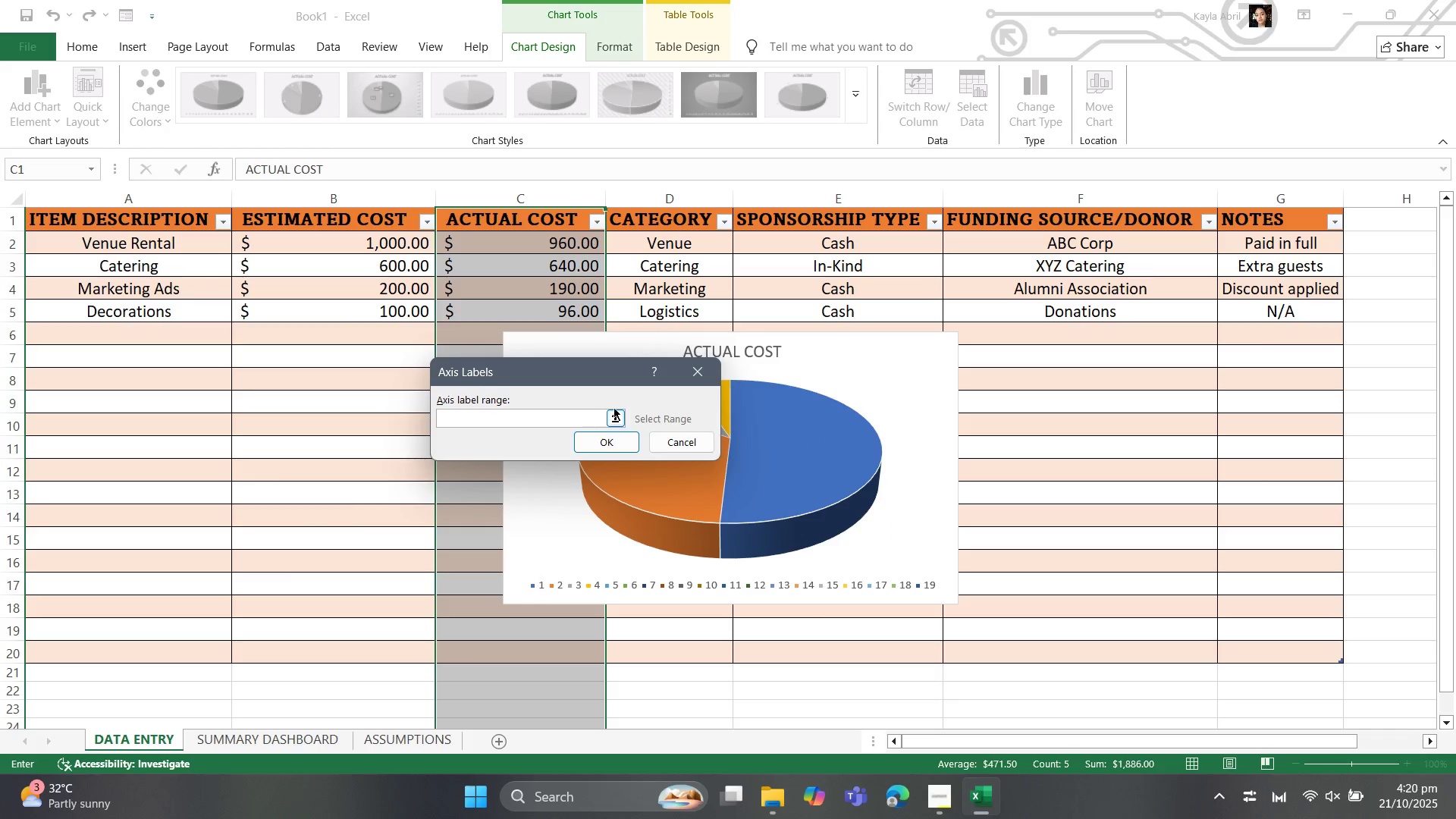 
left_click([695, 367])
 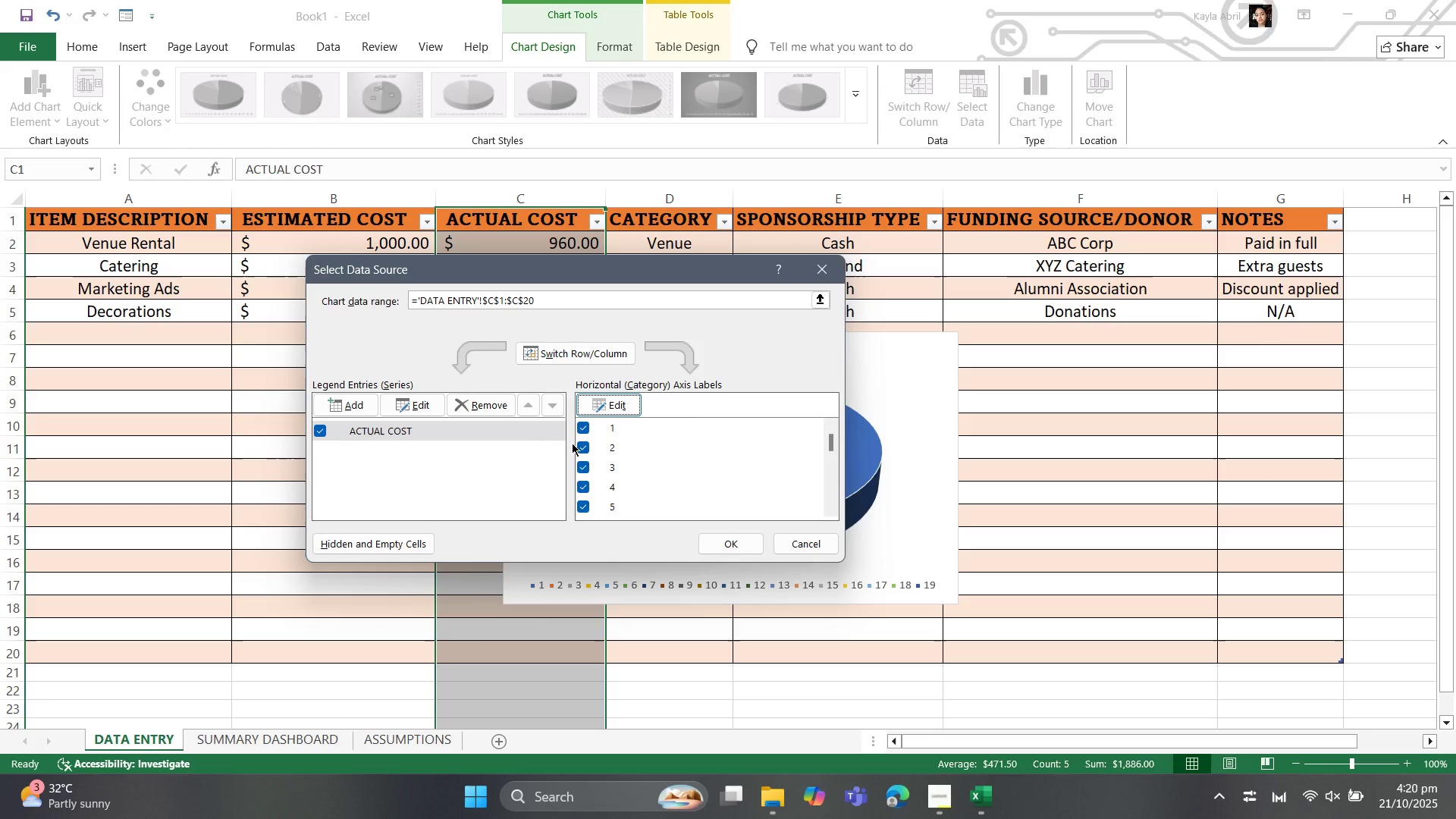 
wait(29.67)
 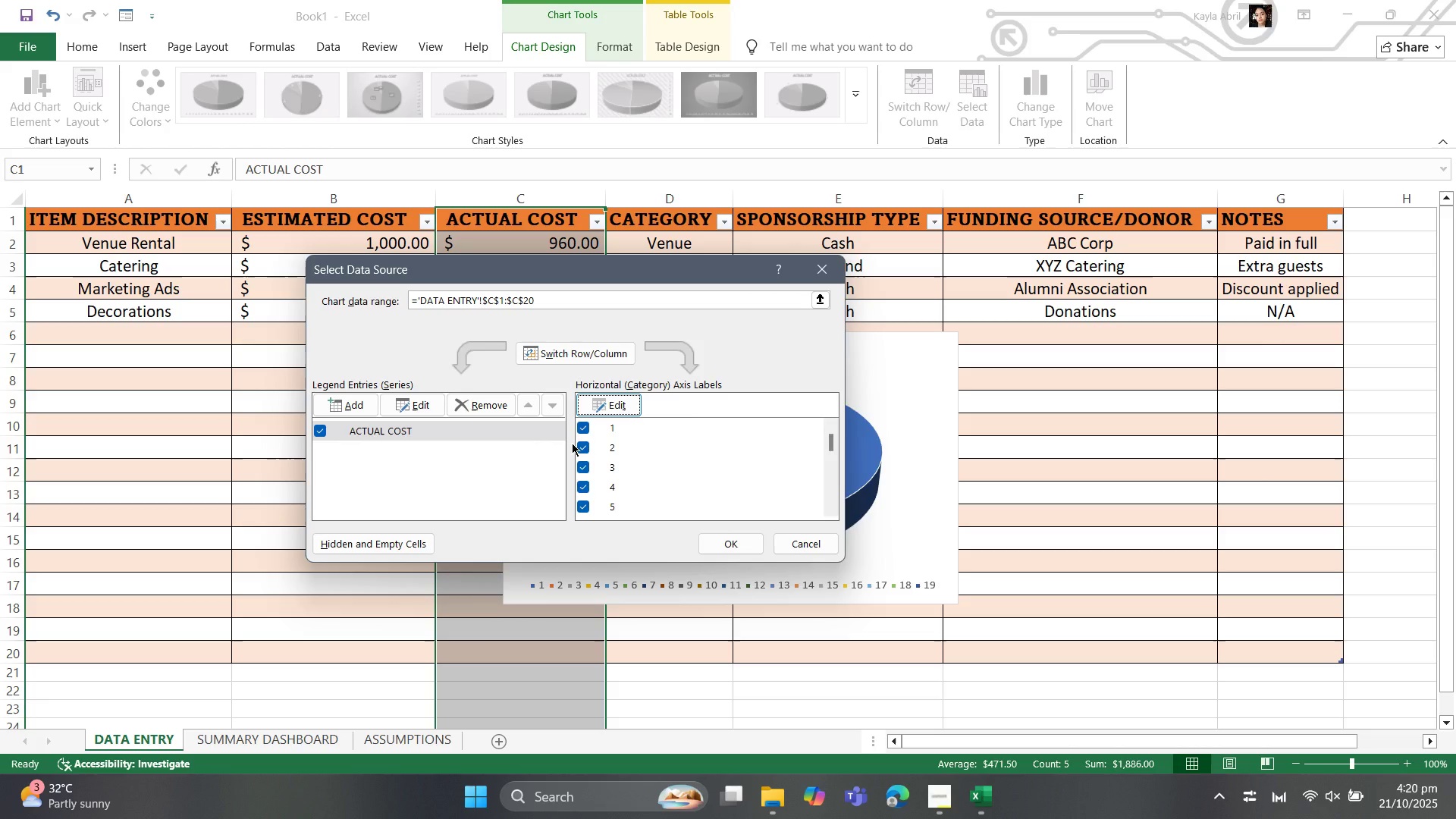 
left_click([831, 273])
 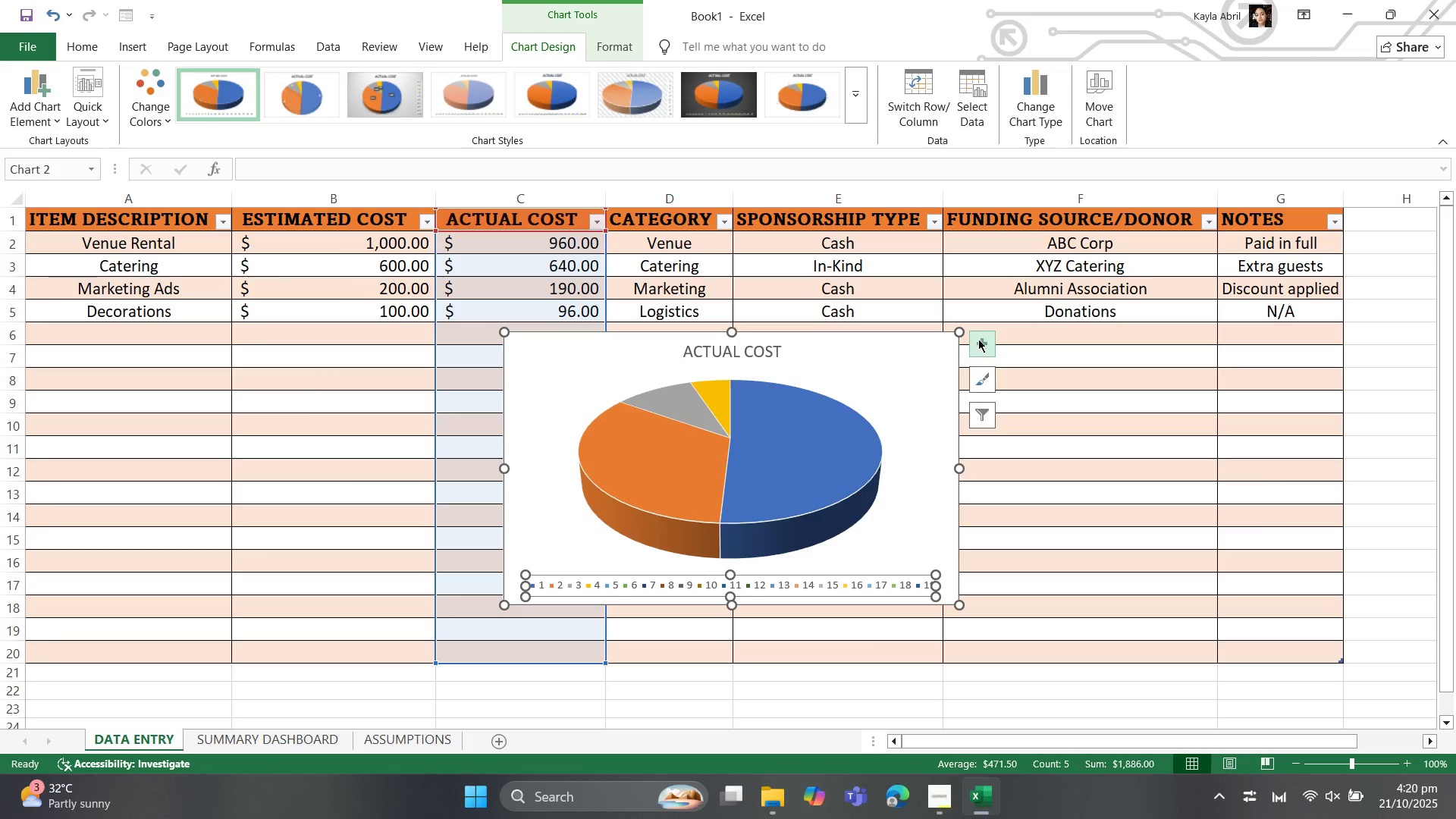 
left_click([978, 339])
 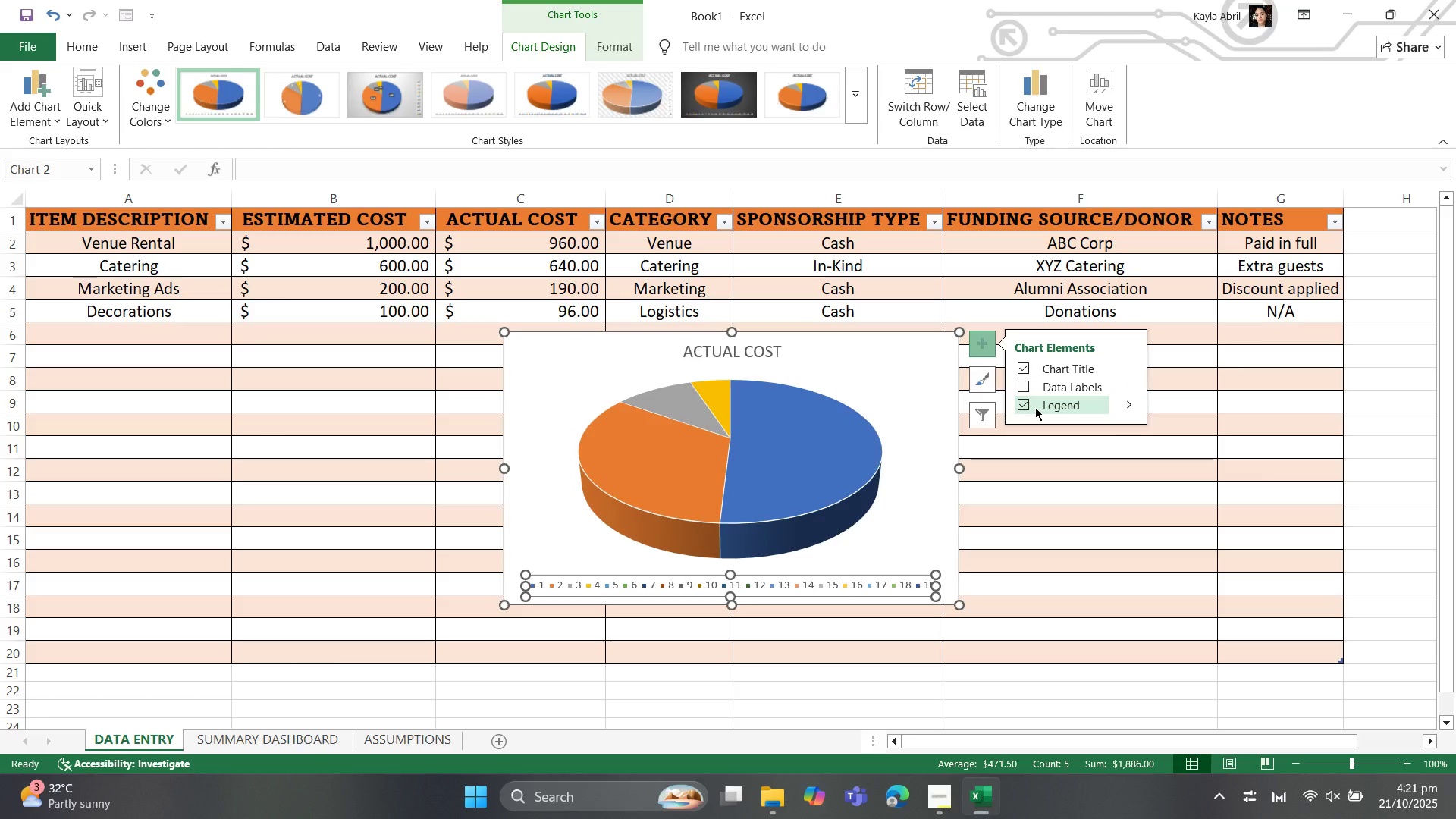 
wait(22.77)
 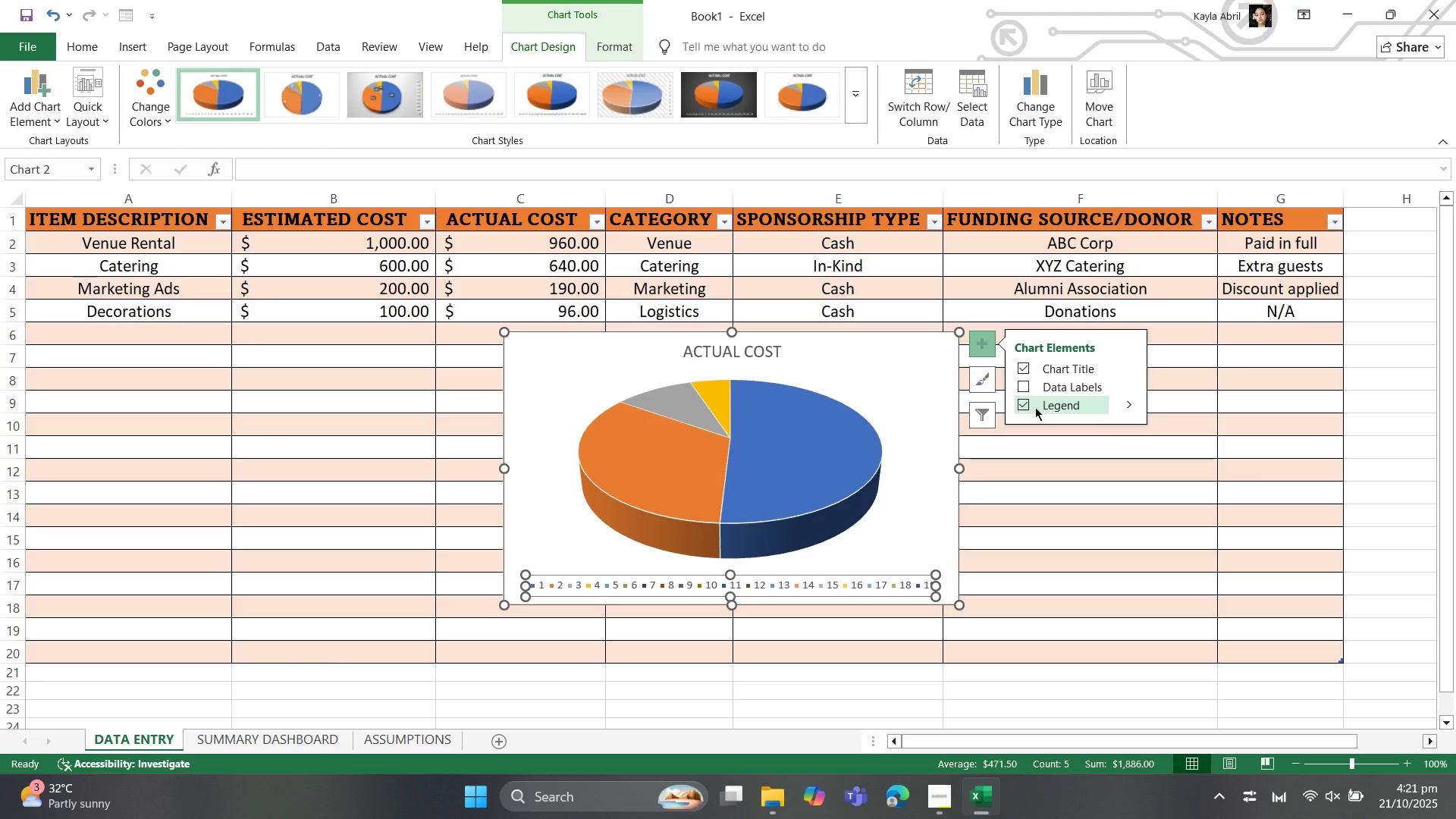 
left_click([1126, 382])
 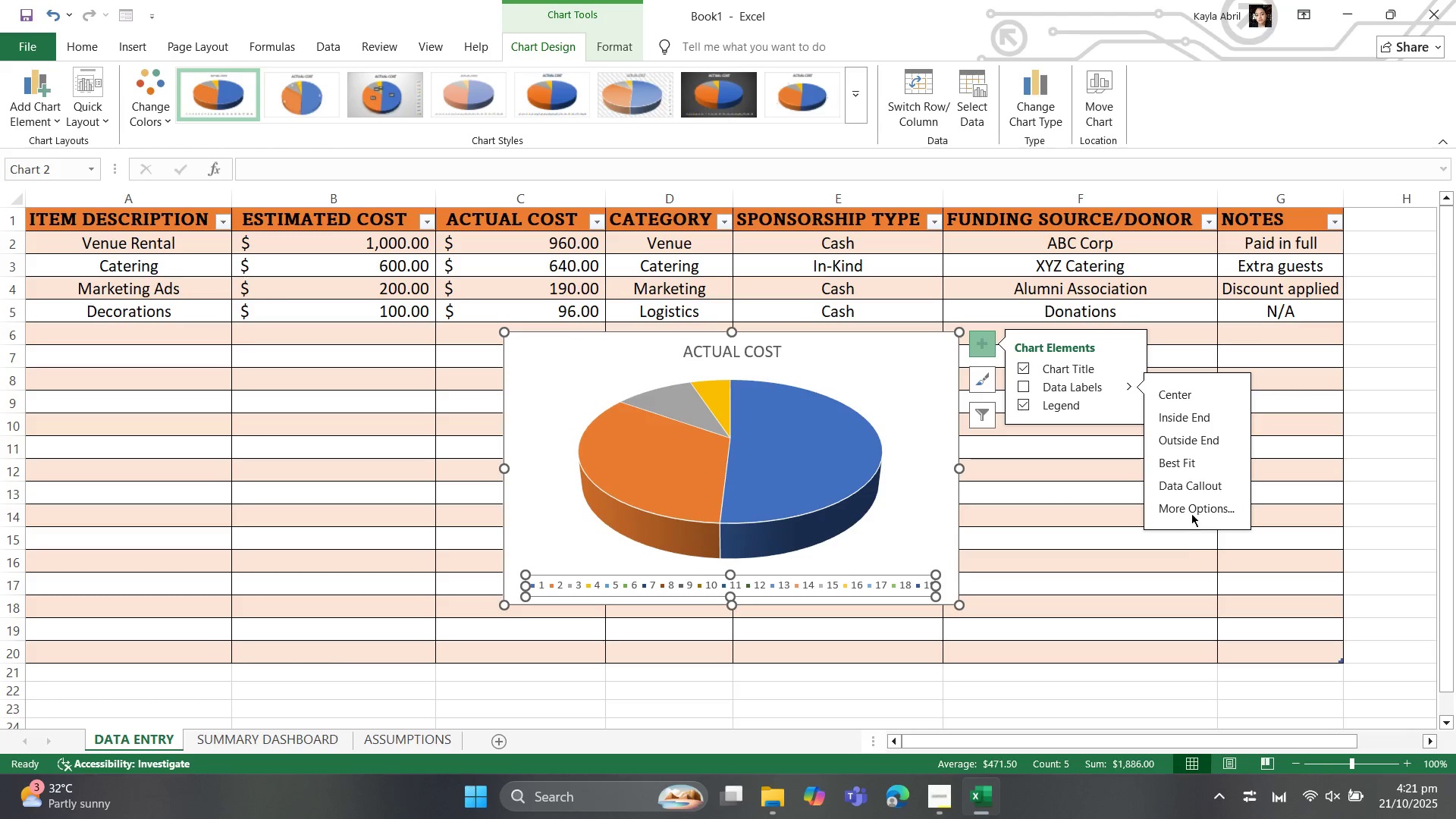 
left_click([1191, 510])
 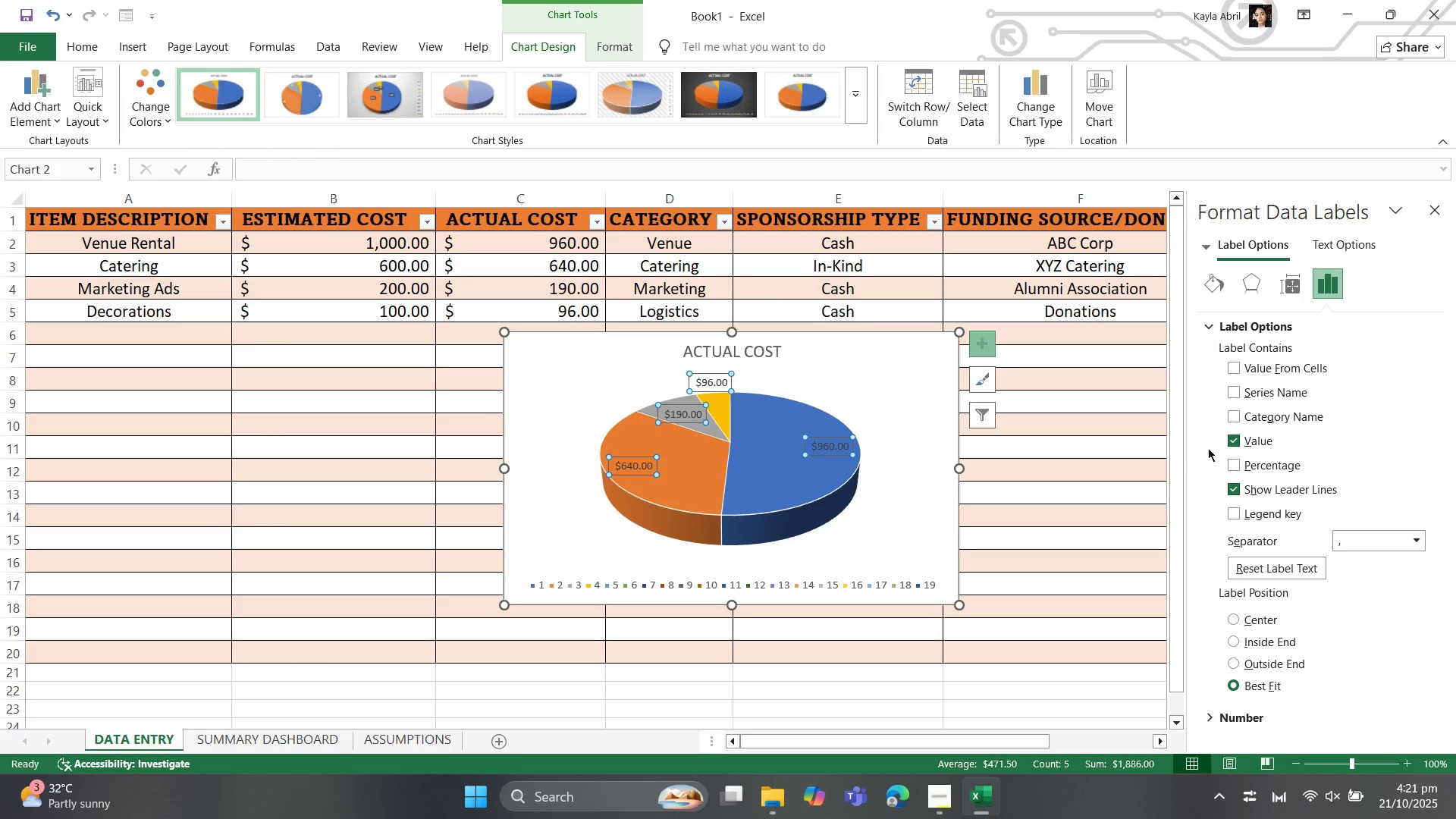 
mouse_move([1288, 286])
 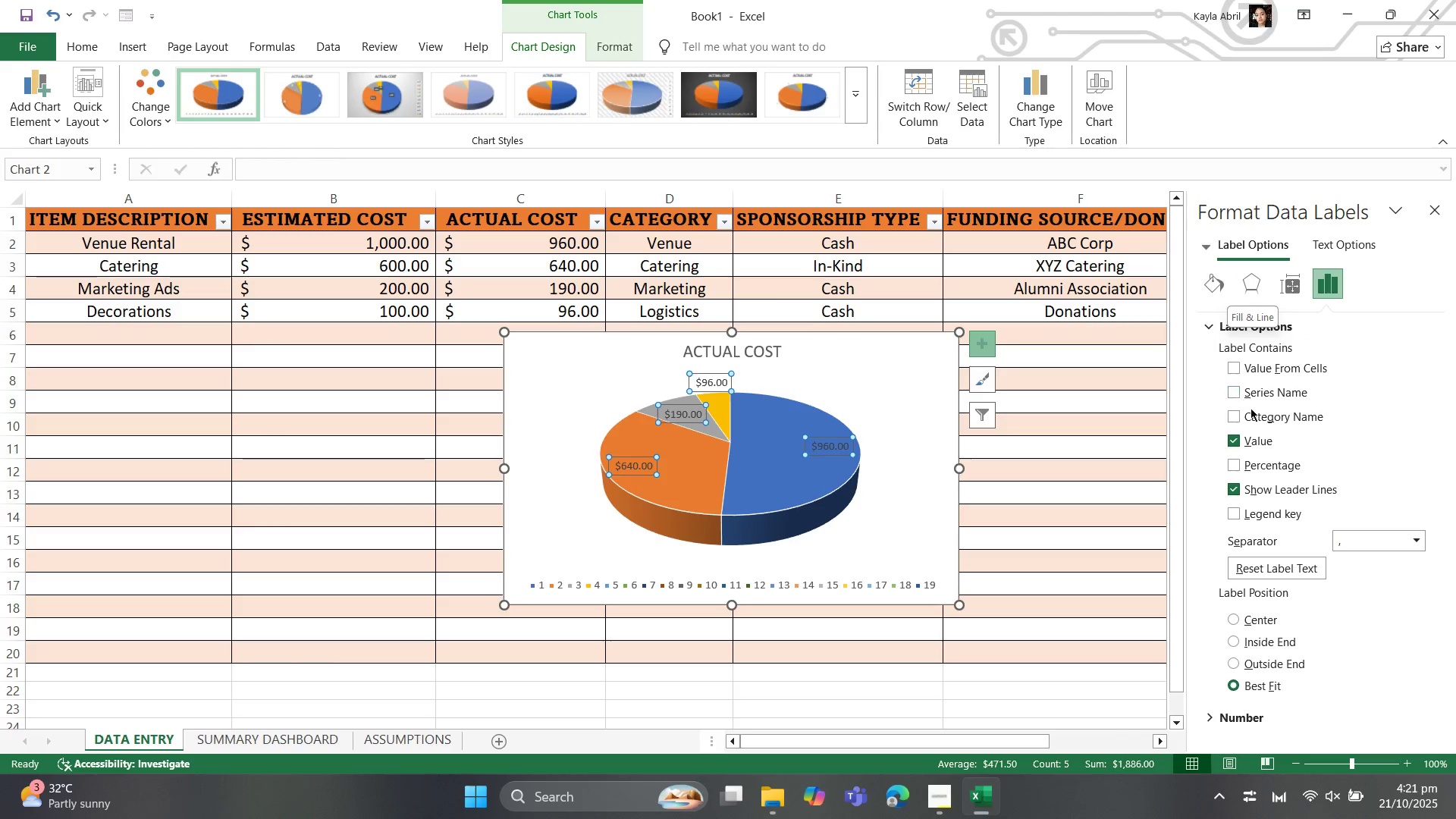 
scroll: coordinate [1282, 519], scroll_direction: up, amount: 1.0
 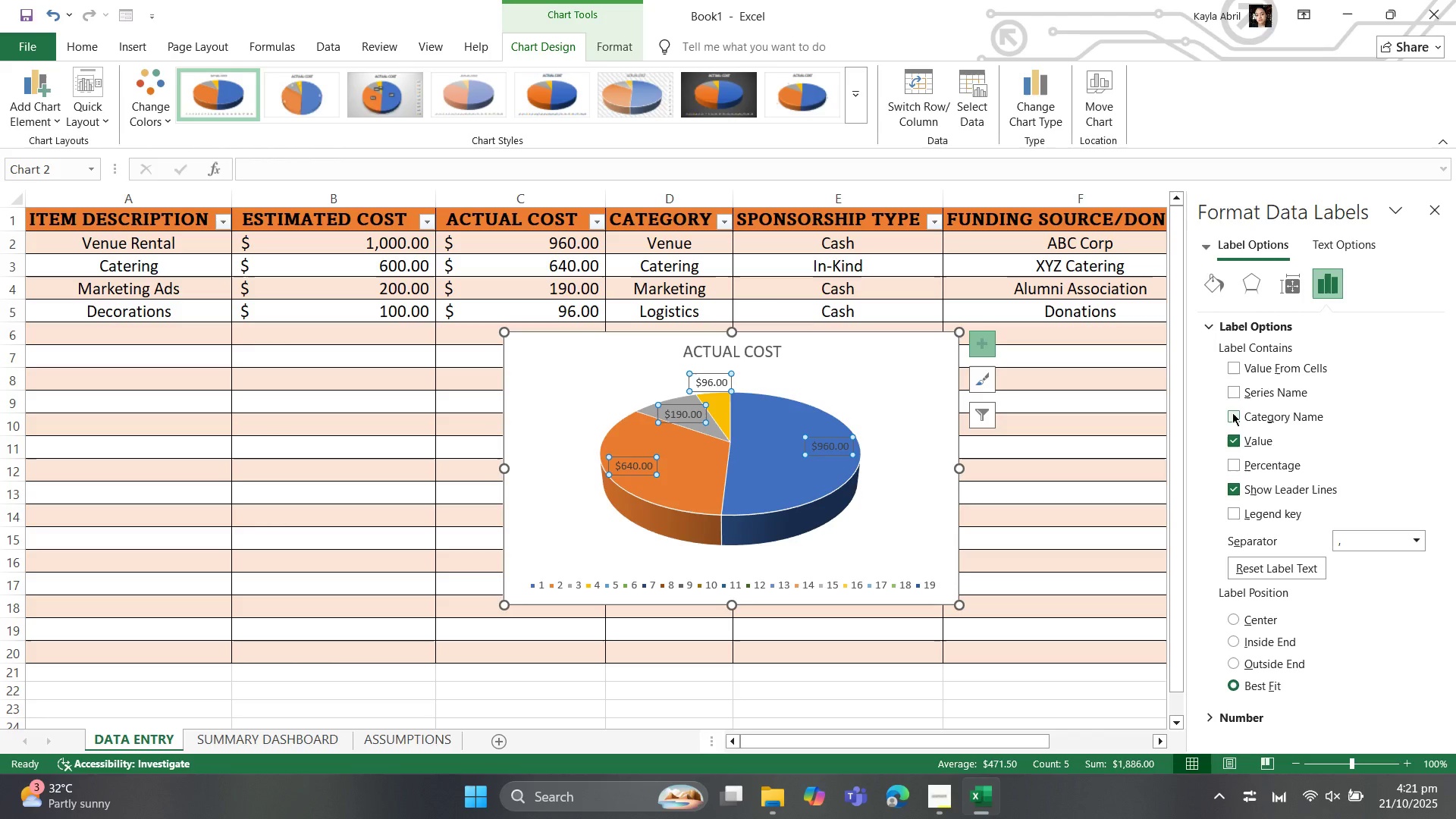 
wait(6.32)
 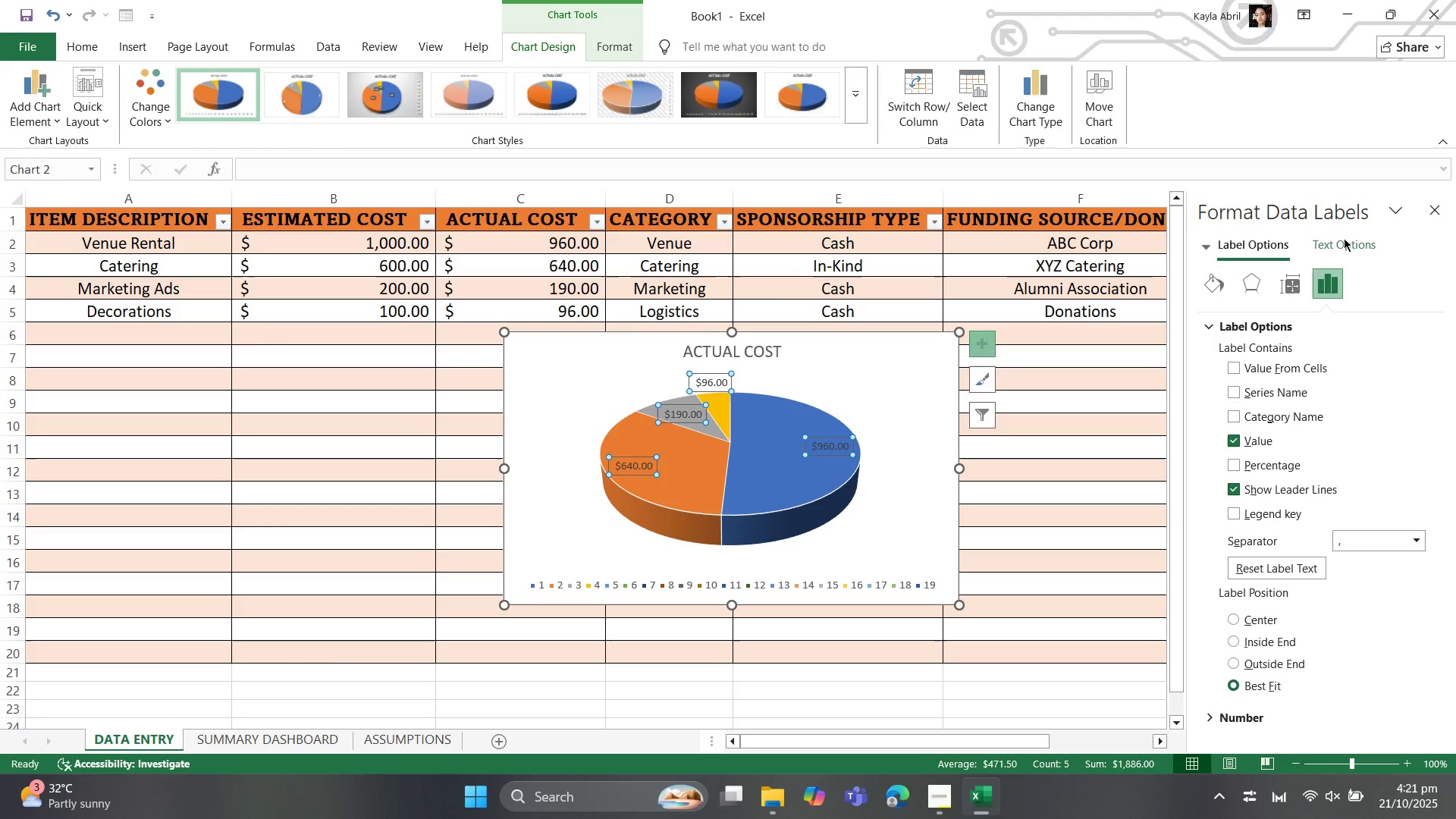 
left_click([1344, 254])
 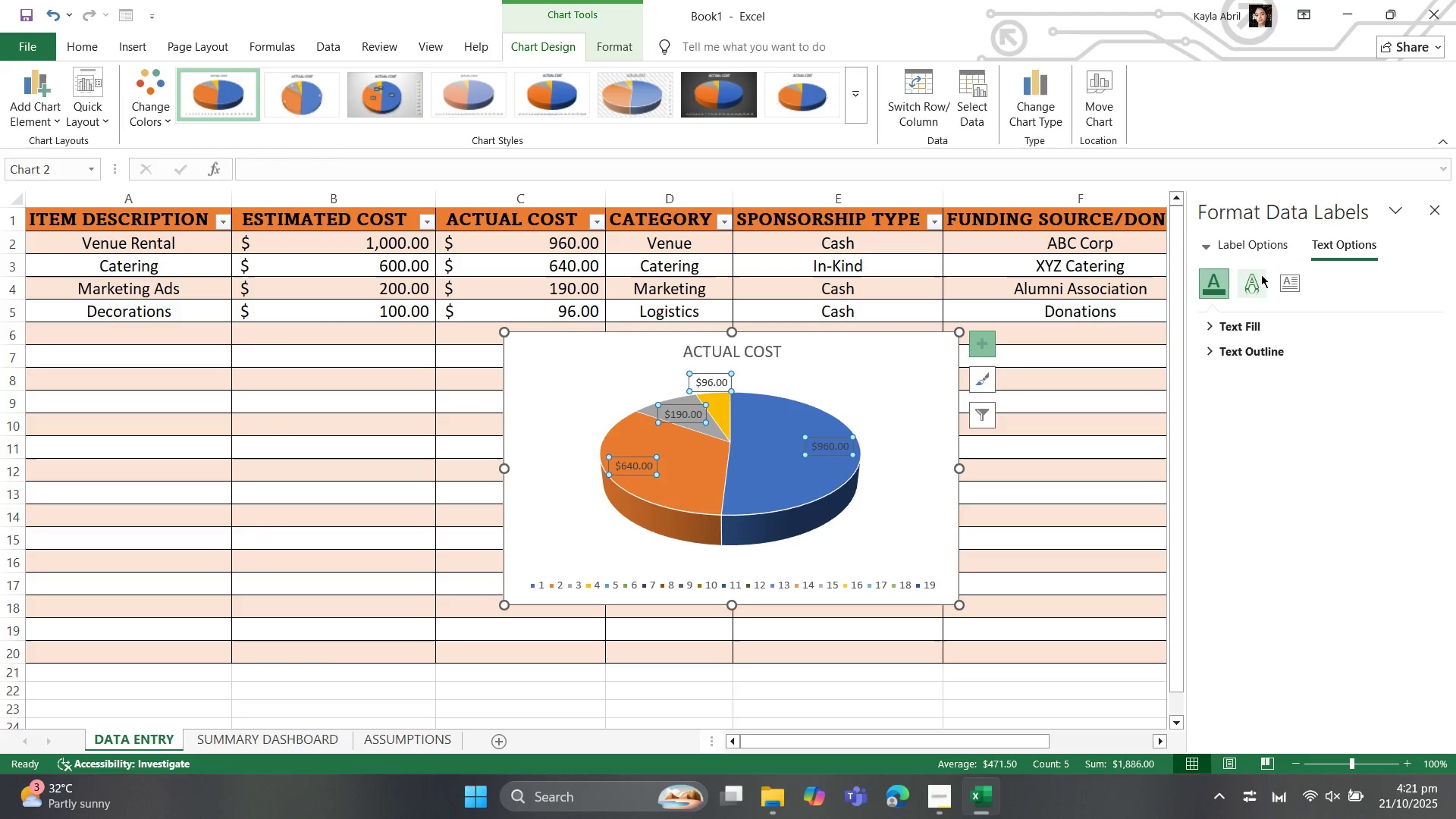 
left_click([1261, 282])
 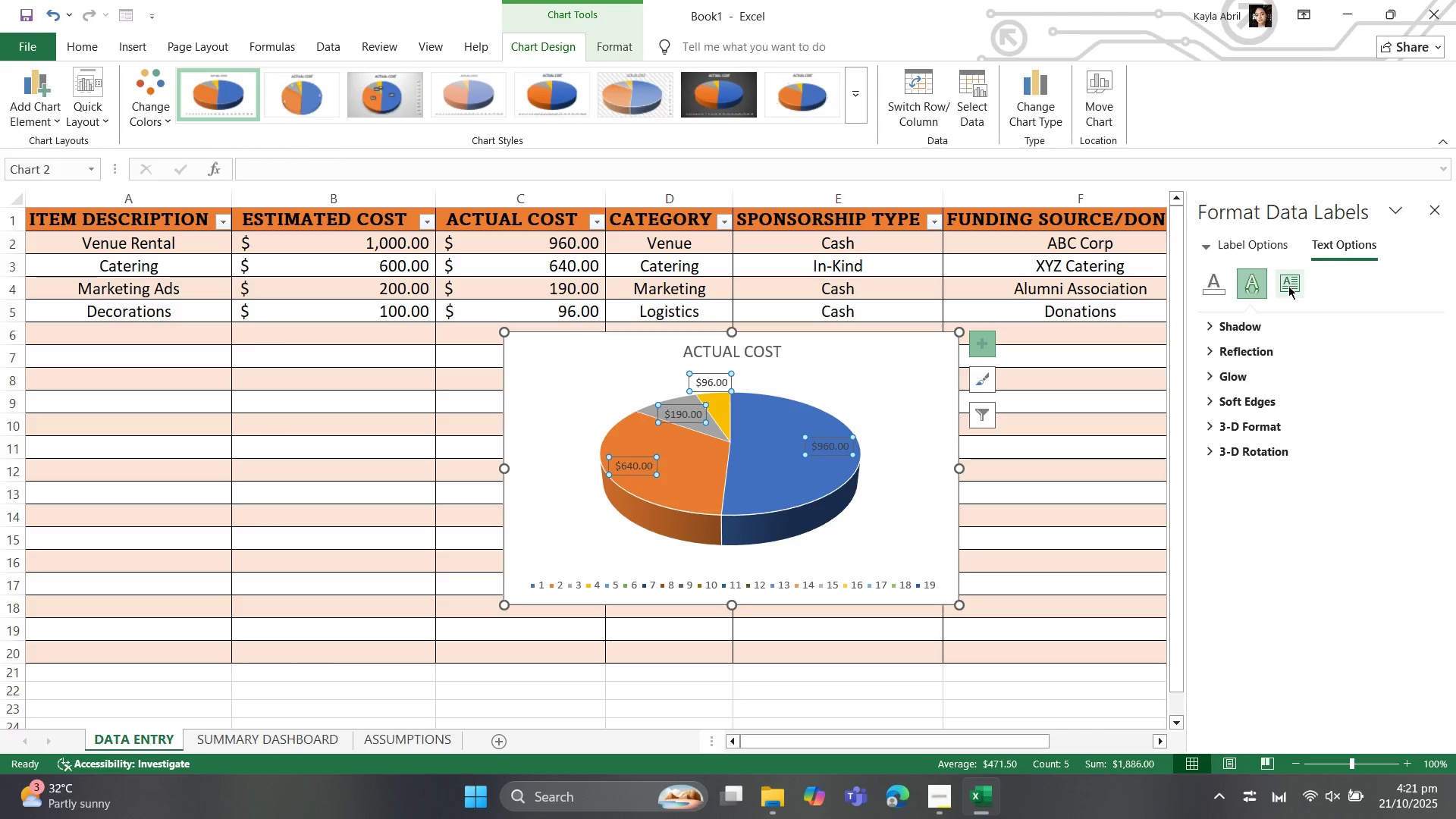 
left_click([1288, 286])
 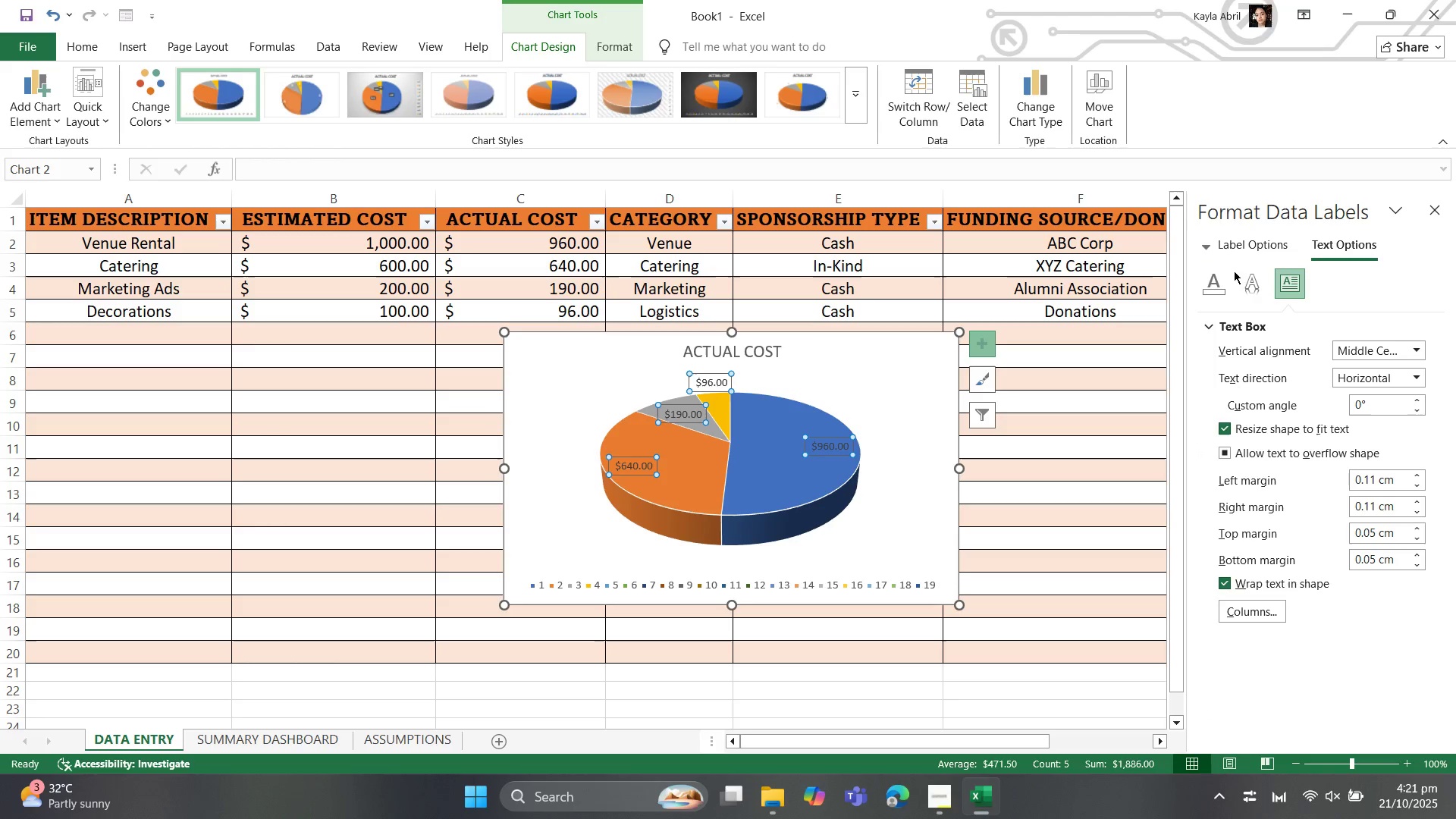 
left_click([1234, 246])
 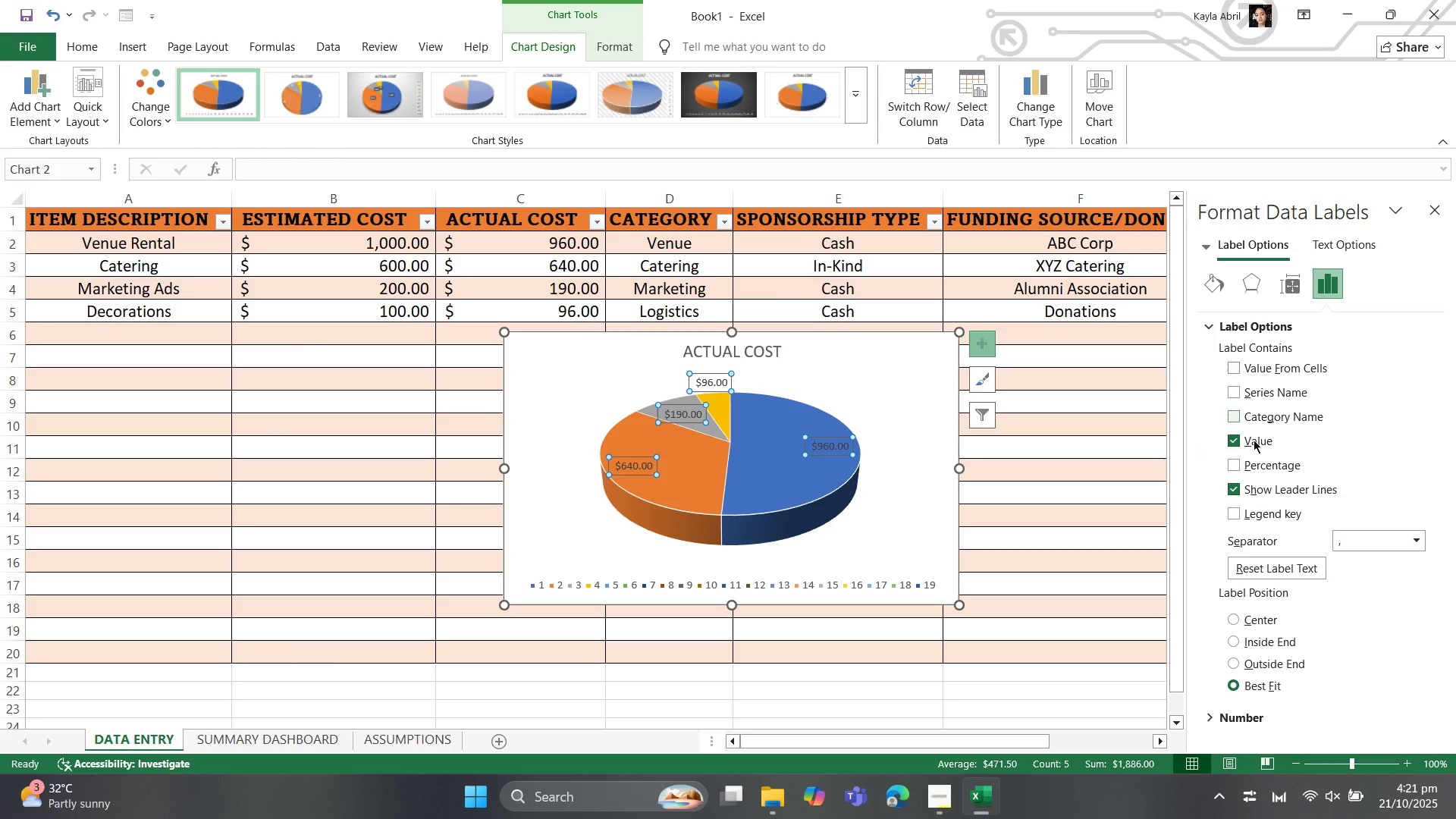 
scroll: coordinate [1272, 610], scroll_direction: down, amount: 4.0
 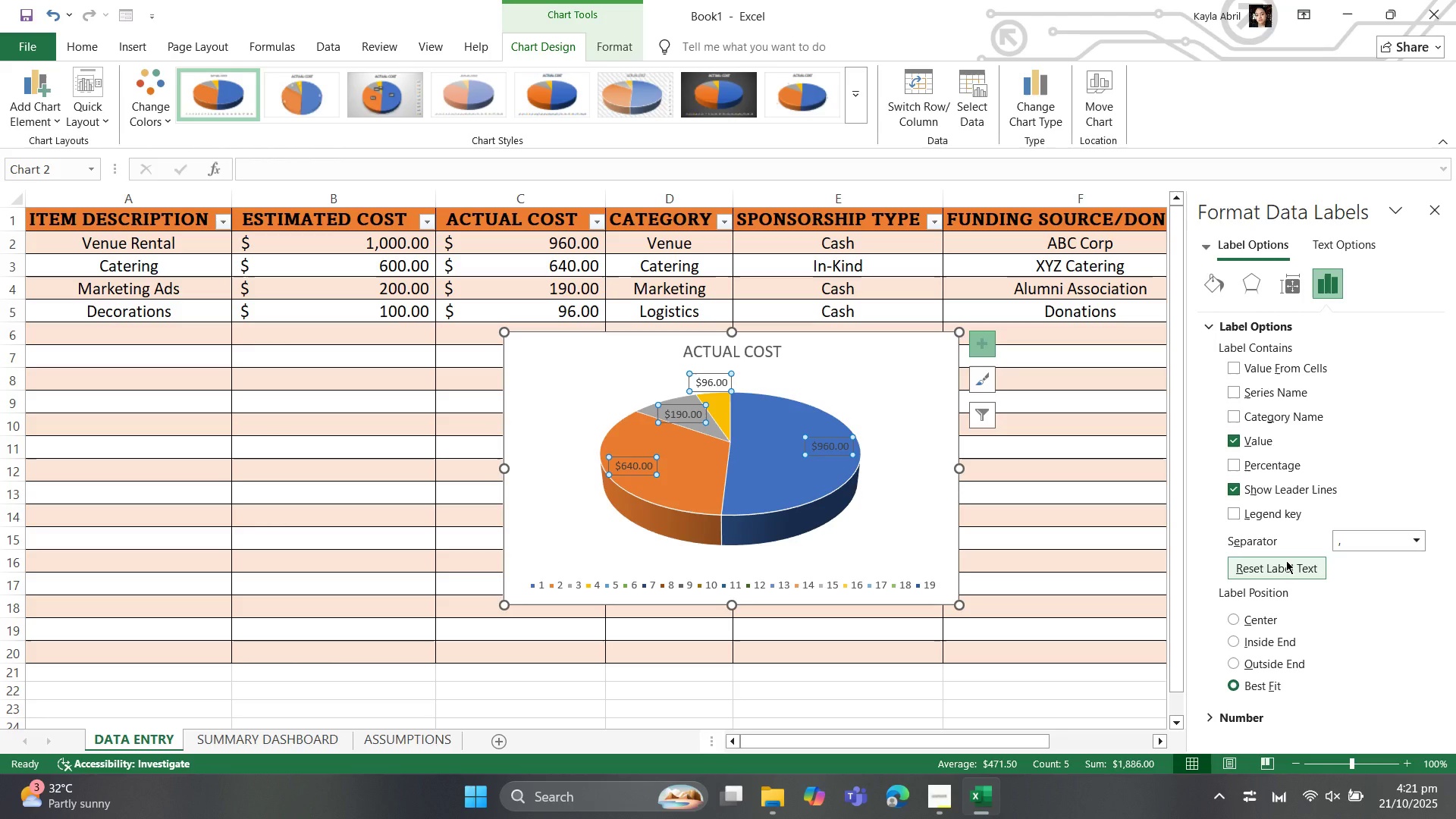 
left_click([1286, 560])
 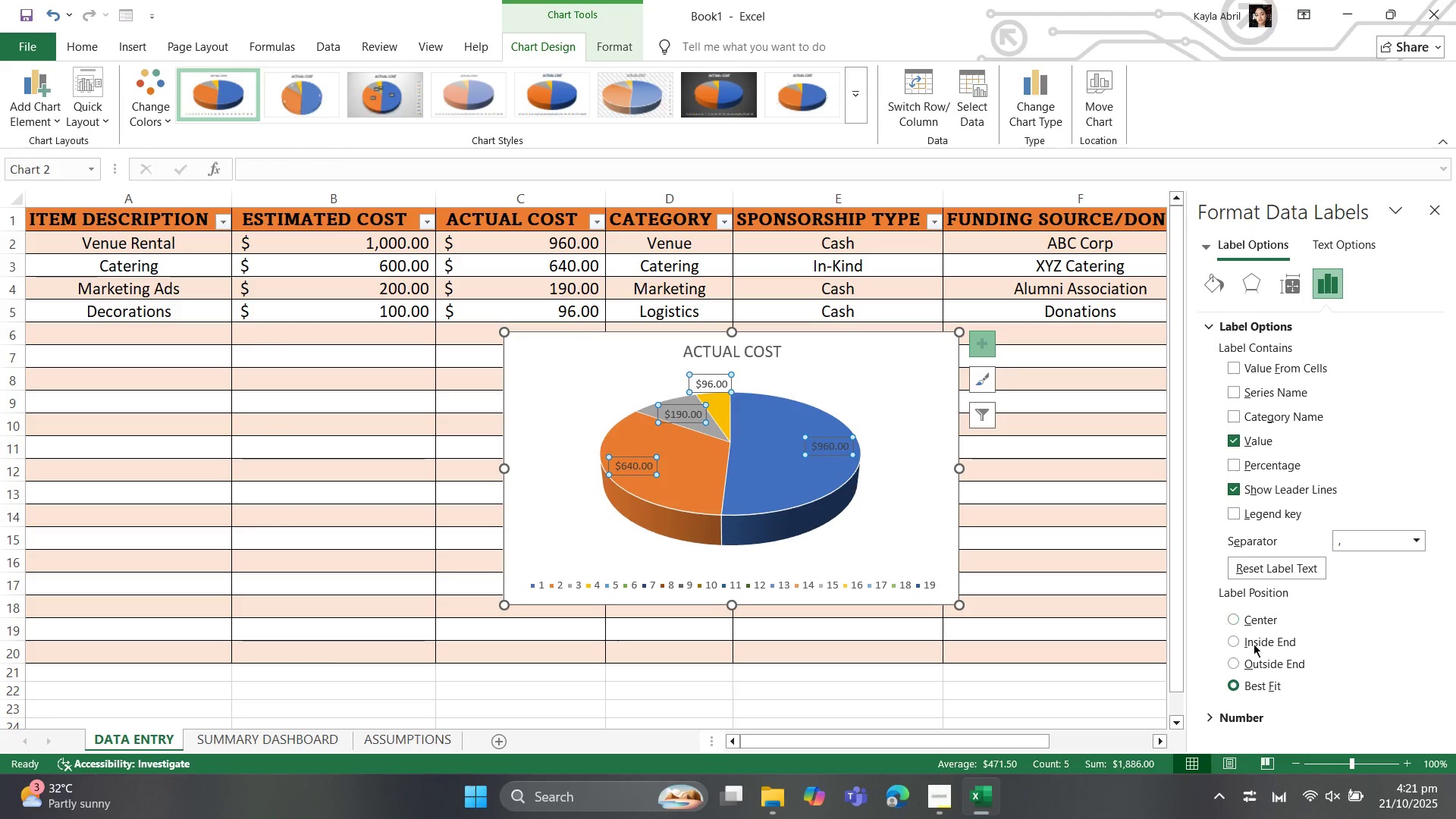 
mouse_move([1410, 241])
 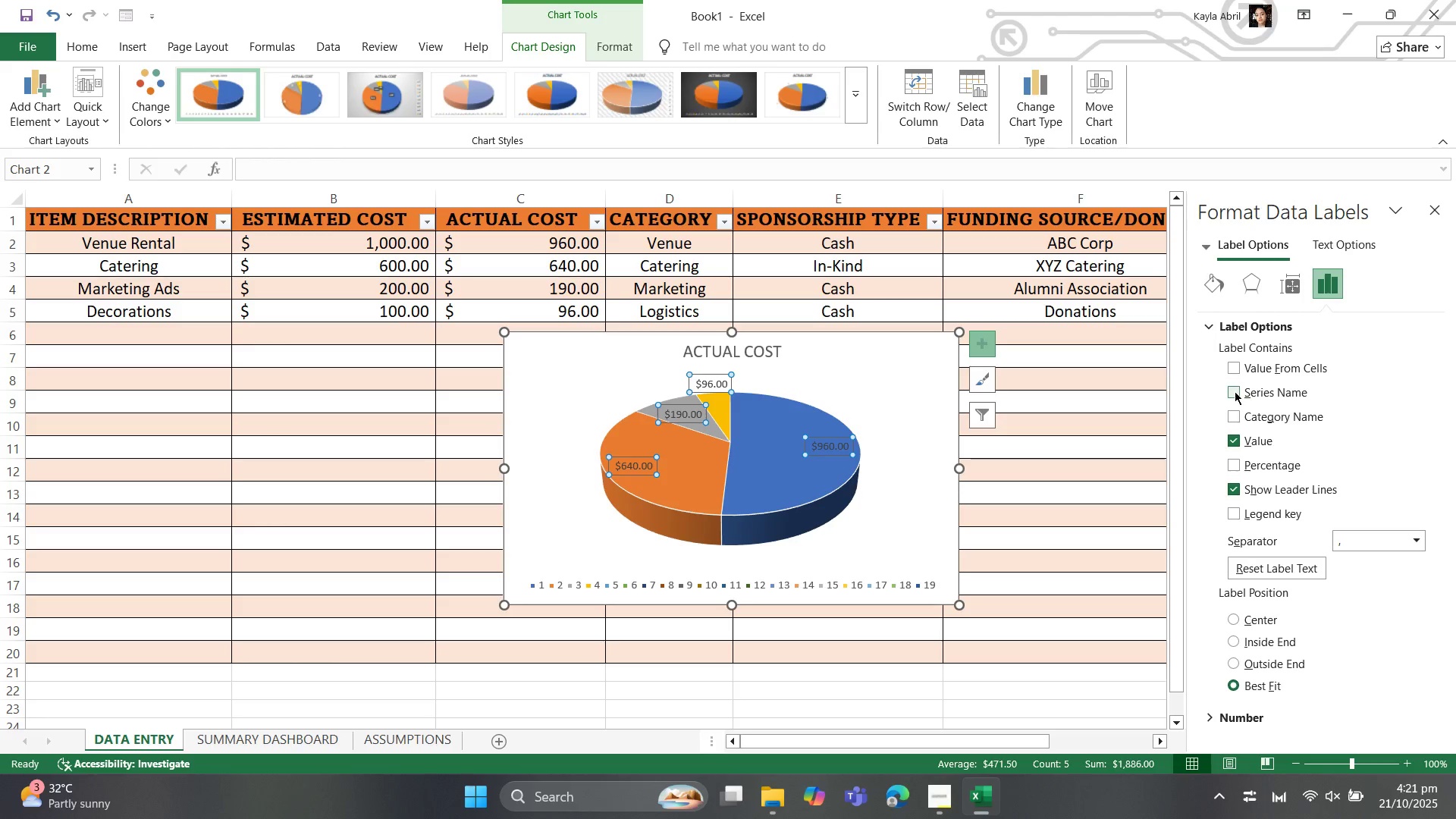 
left_click([1235, 391])
 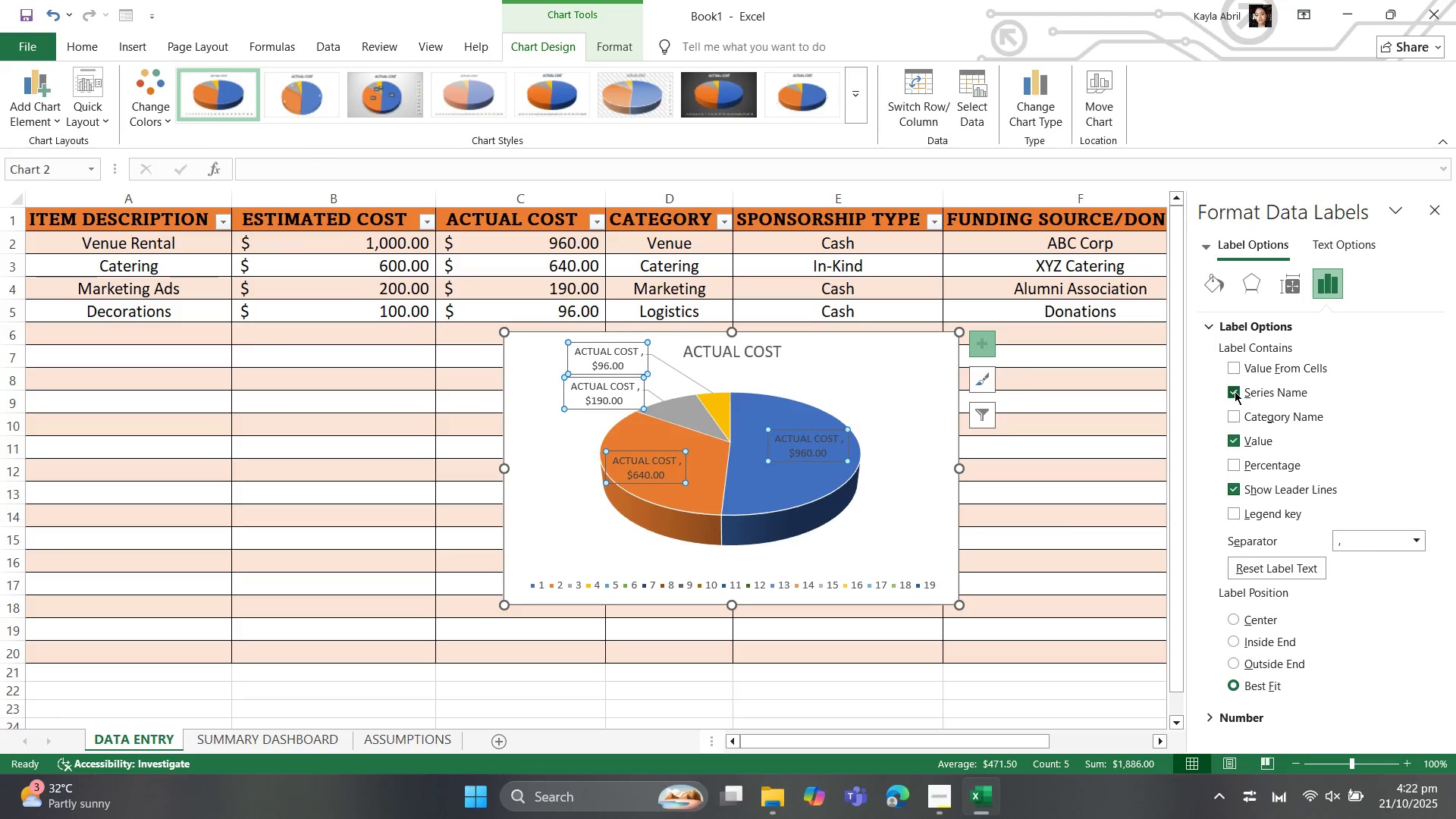 
wait(6.07)
 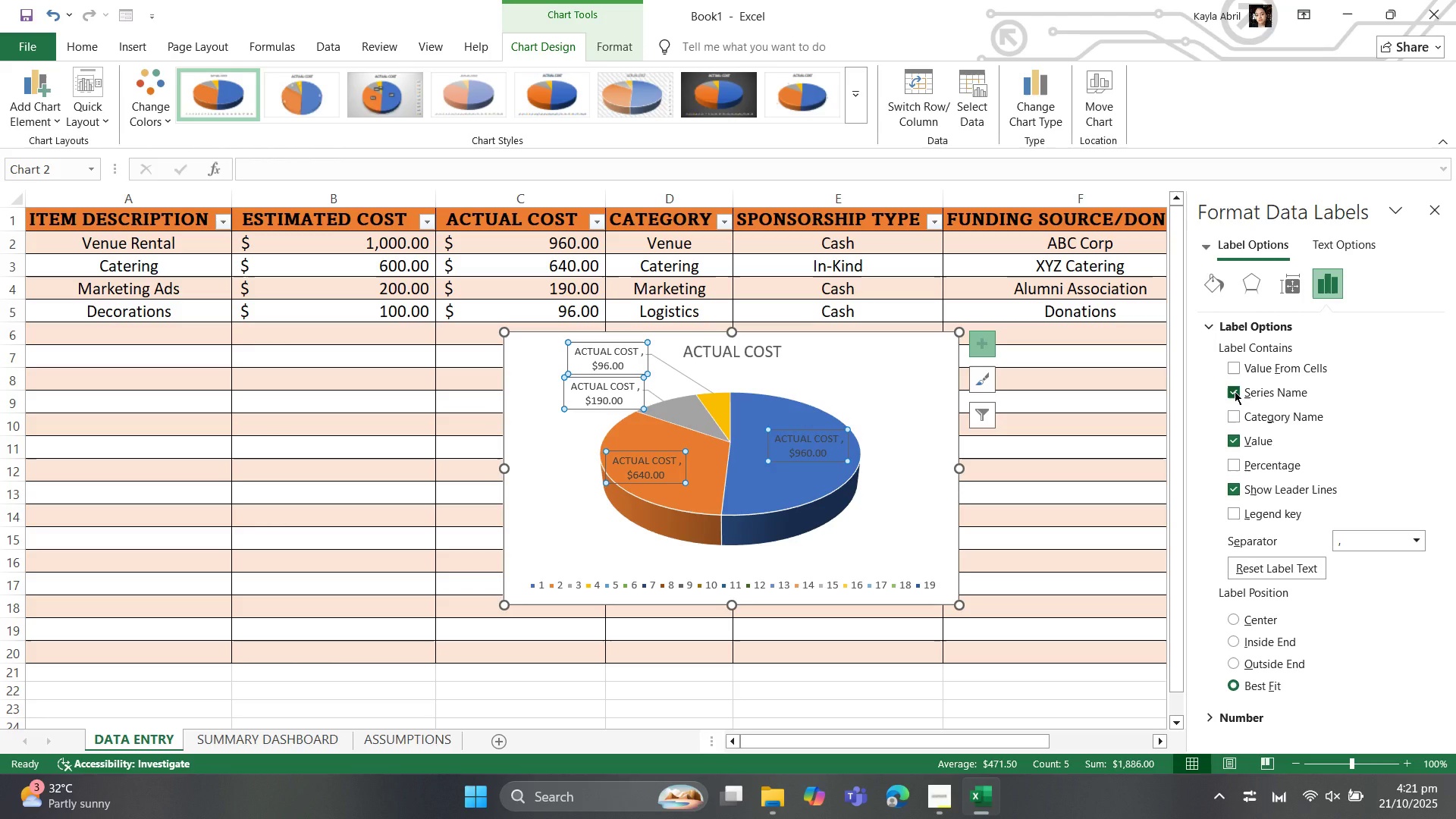 
left_click([1235, 391])
 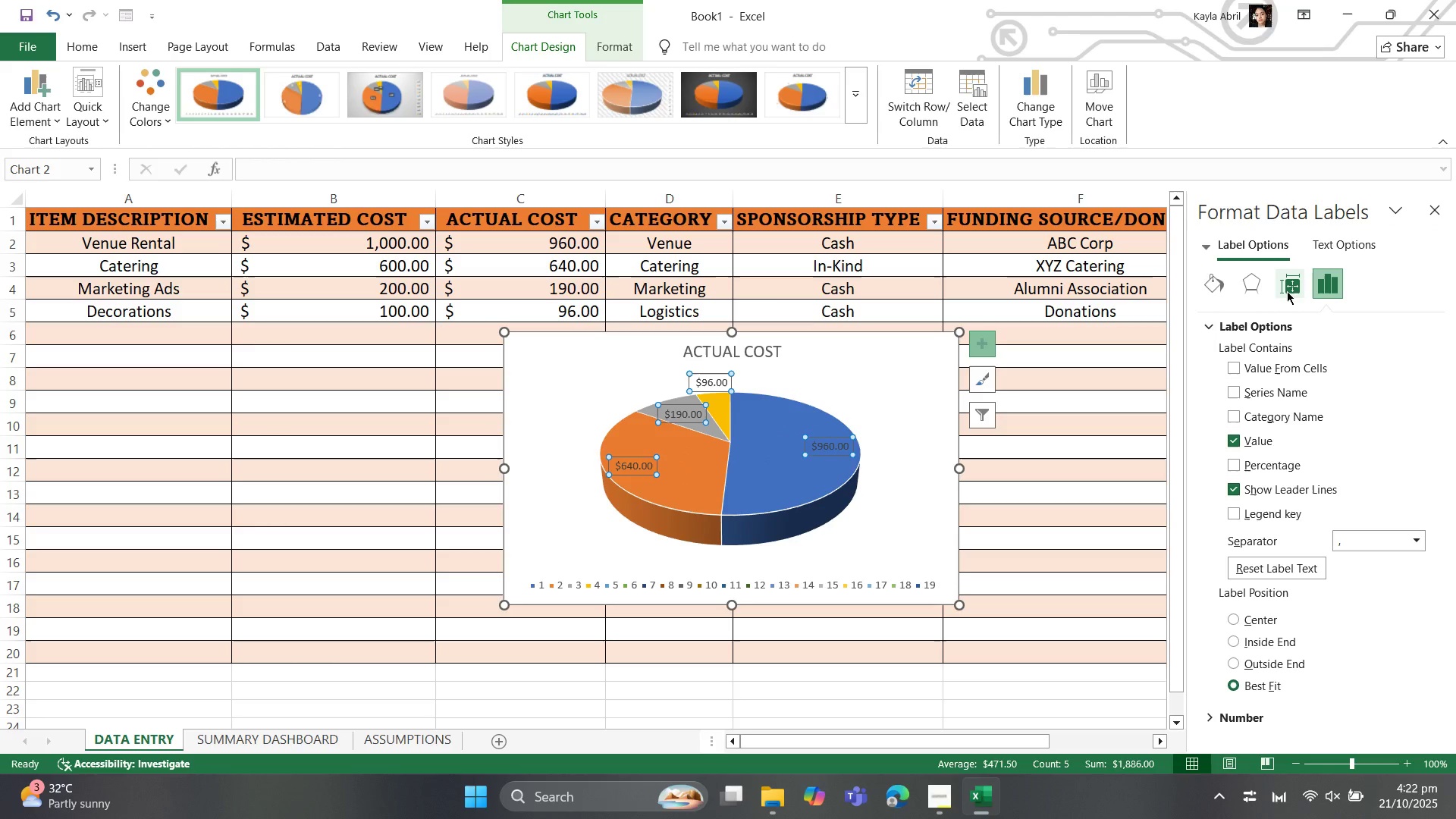 
left_click([1435, 209])
 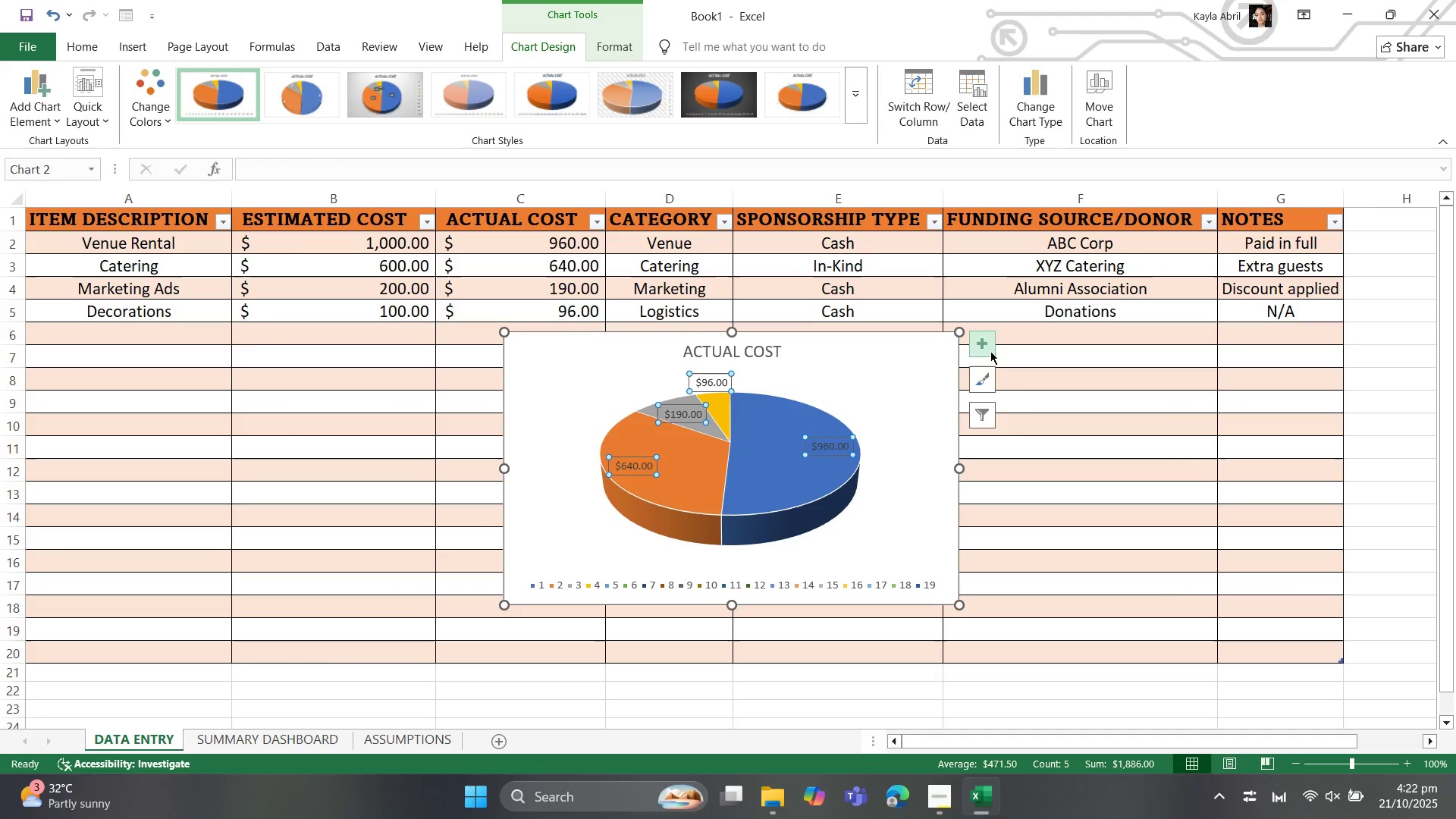 
left_click([983, 347])
 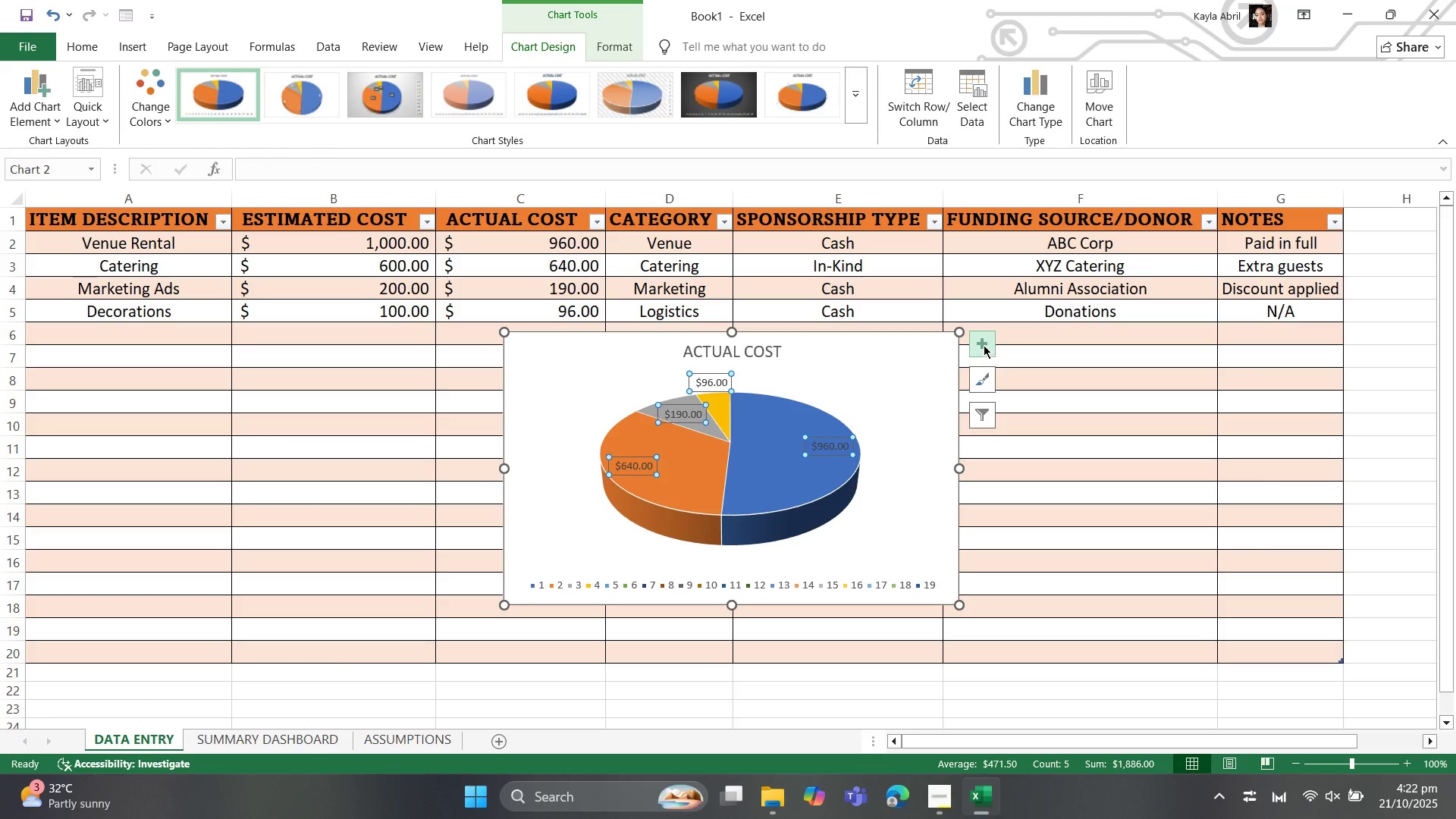 
left_click([986, 344])
 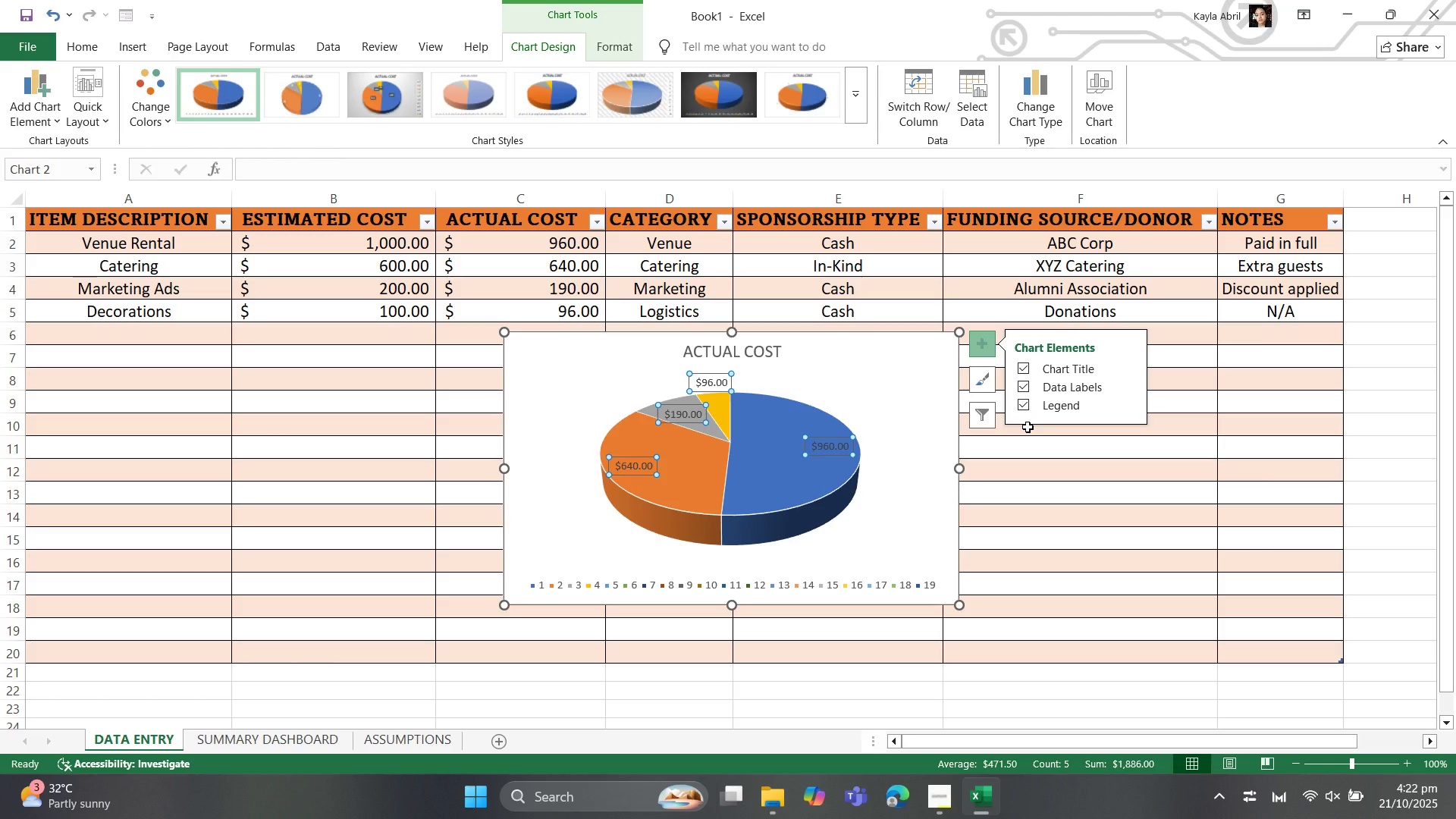 
mouse_move([1024, 403])
 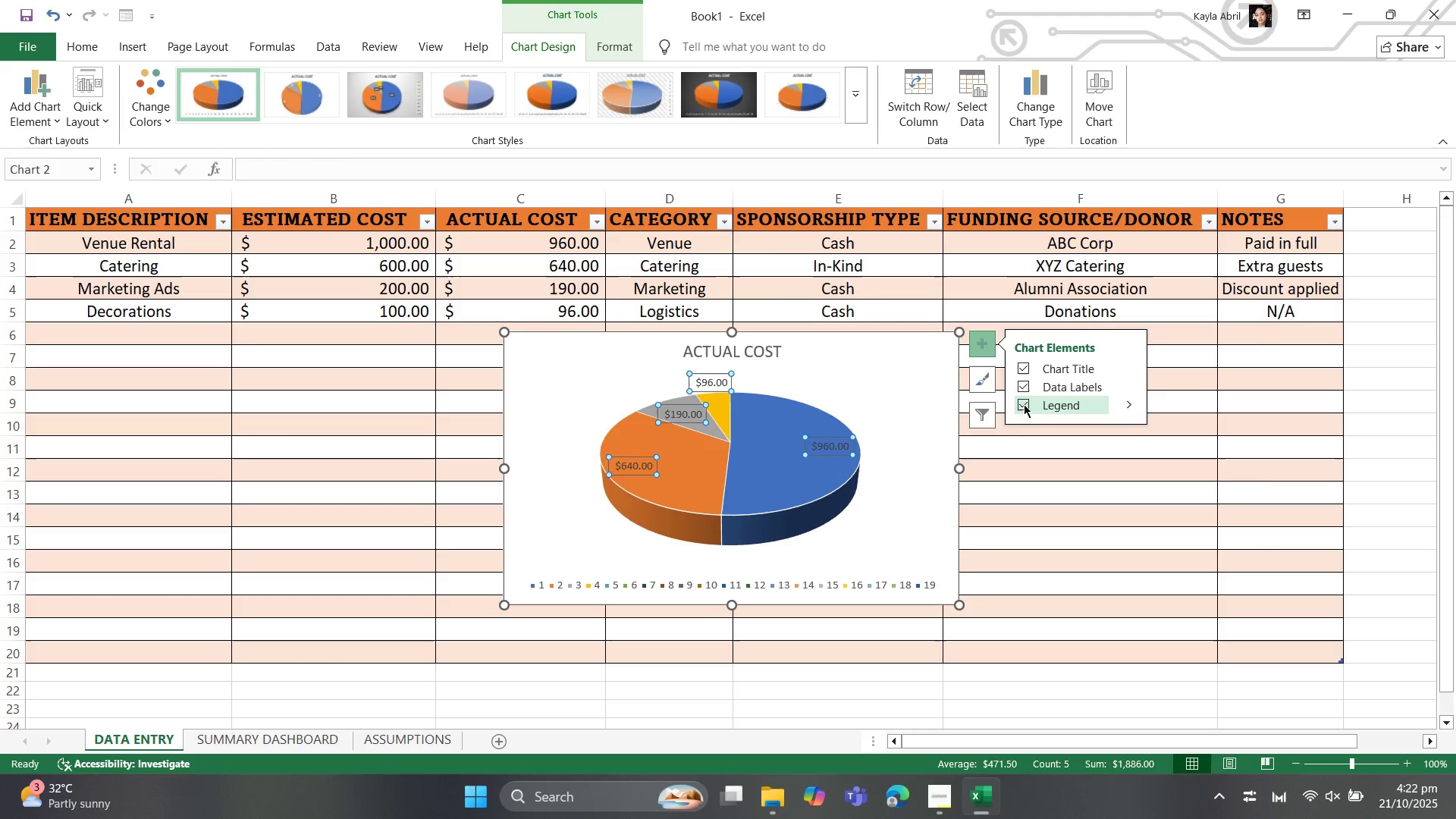 
left_click([1024, 404])
 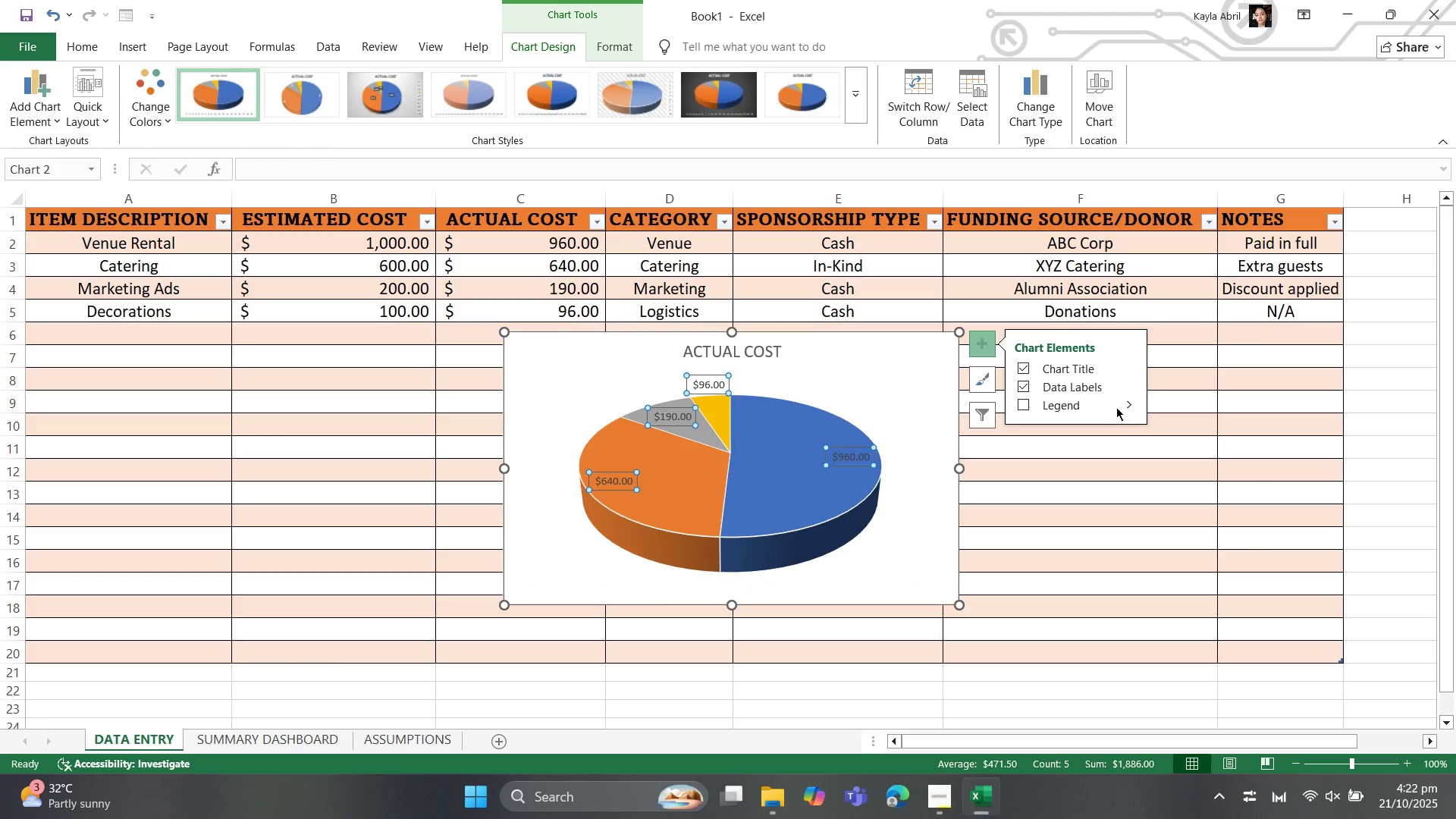 
left_click([1124, 407])
 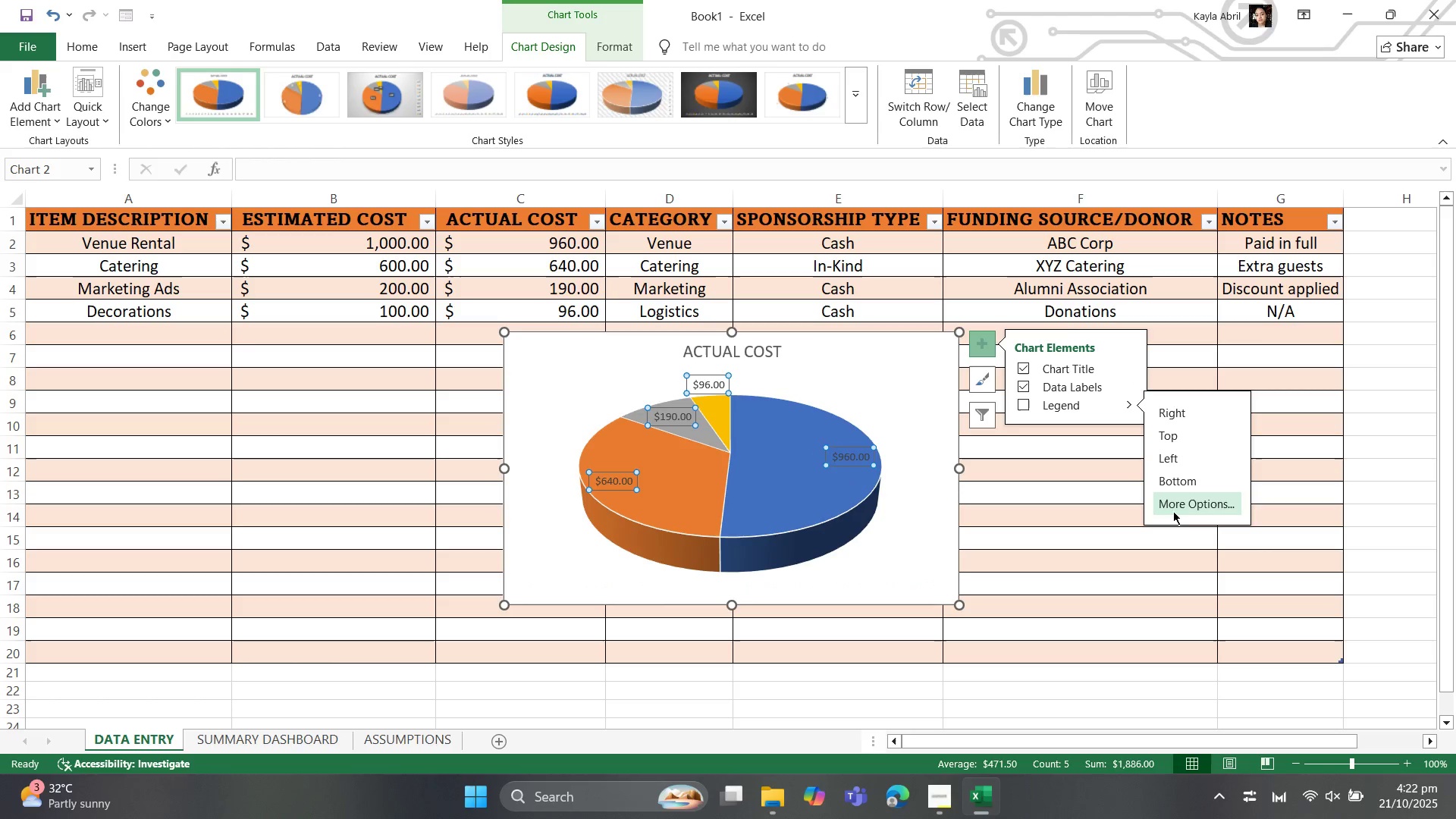 
left_click([1175, 513])
 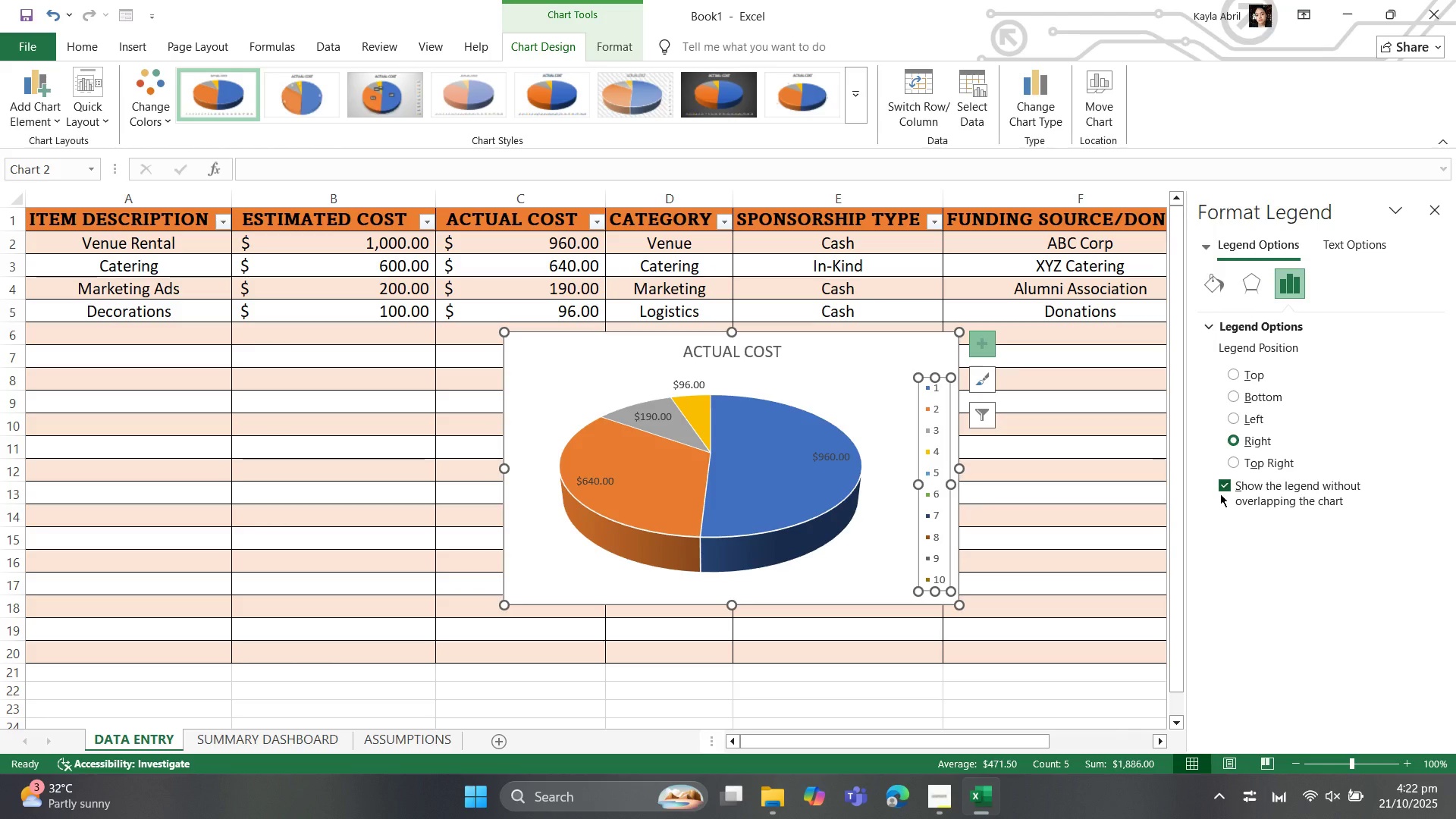 
wait(5.08)
 